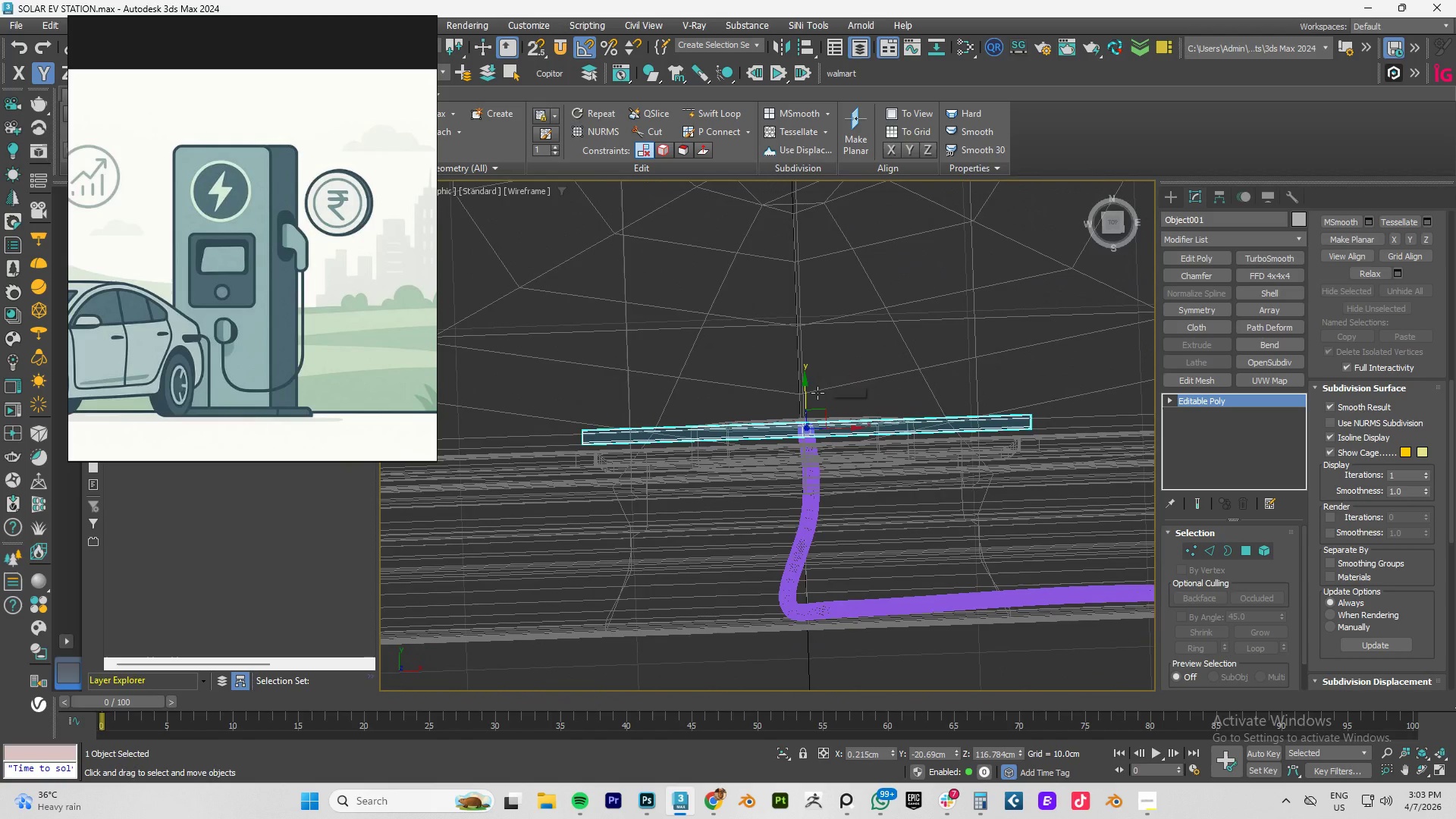 
type(fz)
 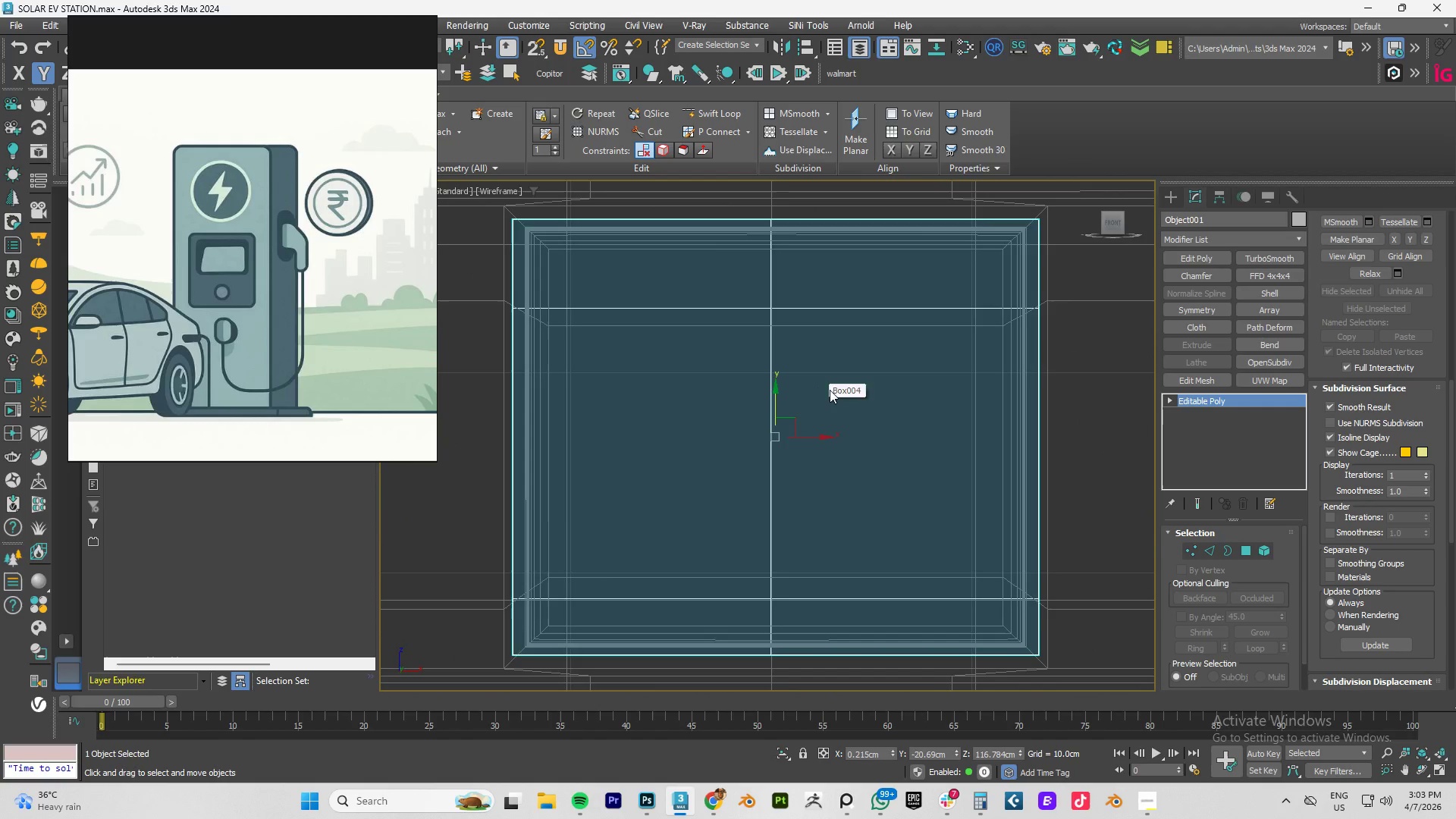 
scroll: coordinate [830, 390], scroll_direction: down, amount: 5.0
 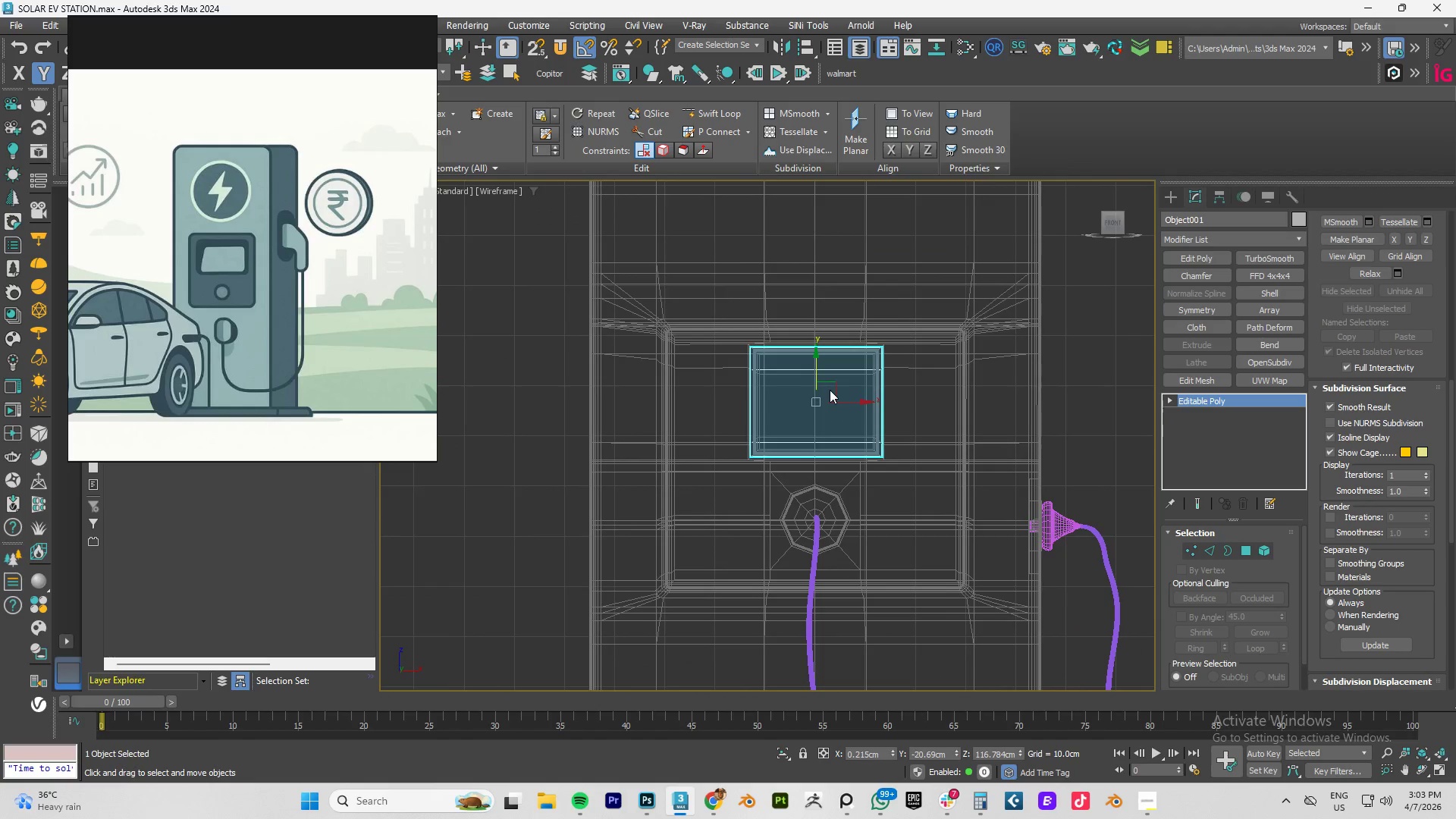 
type(tz)
 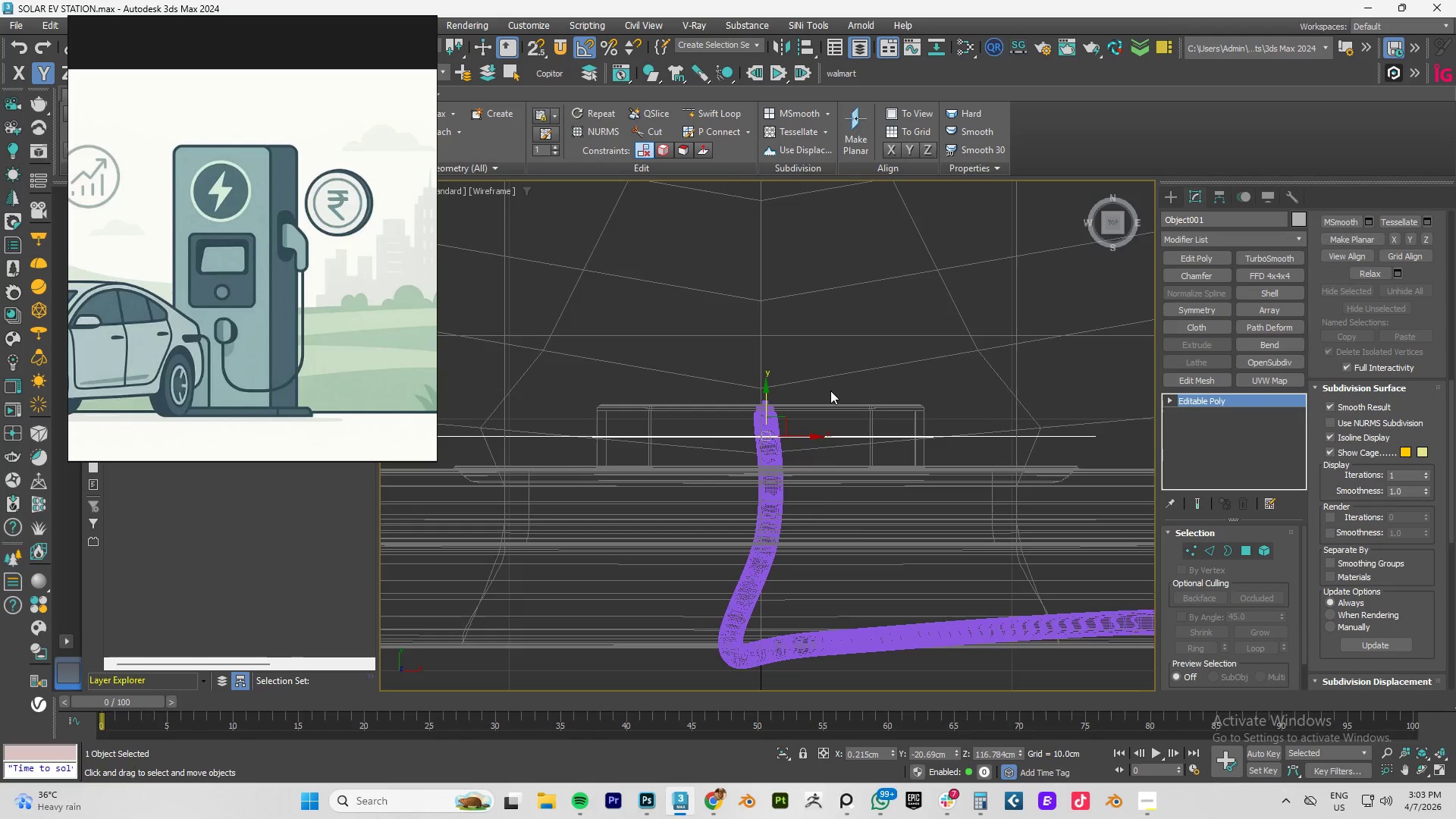 
scroll: coordinate [830, 391], scroll_direction: down, amount: 1.0
 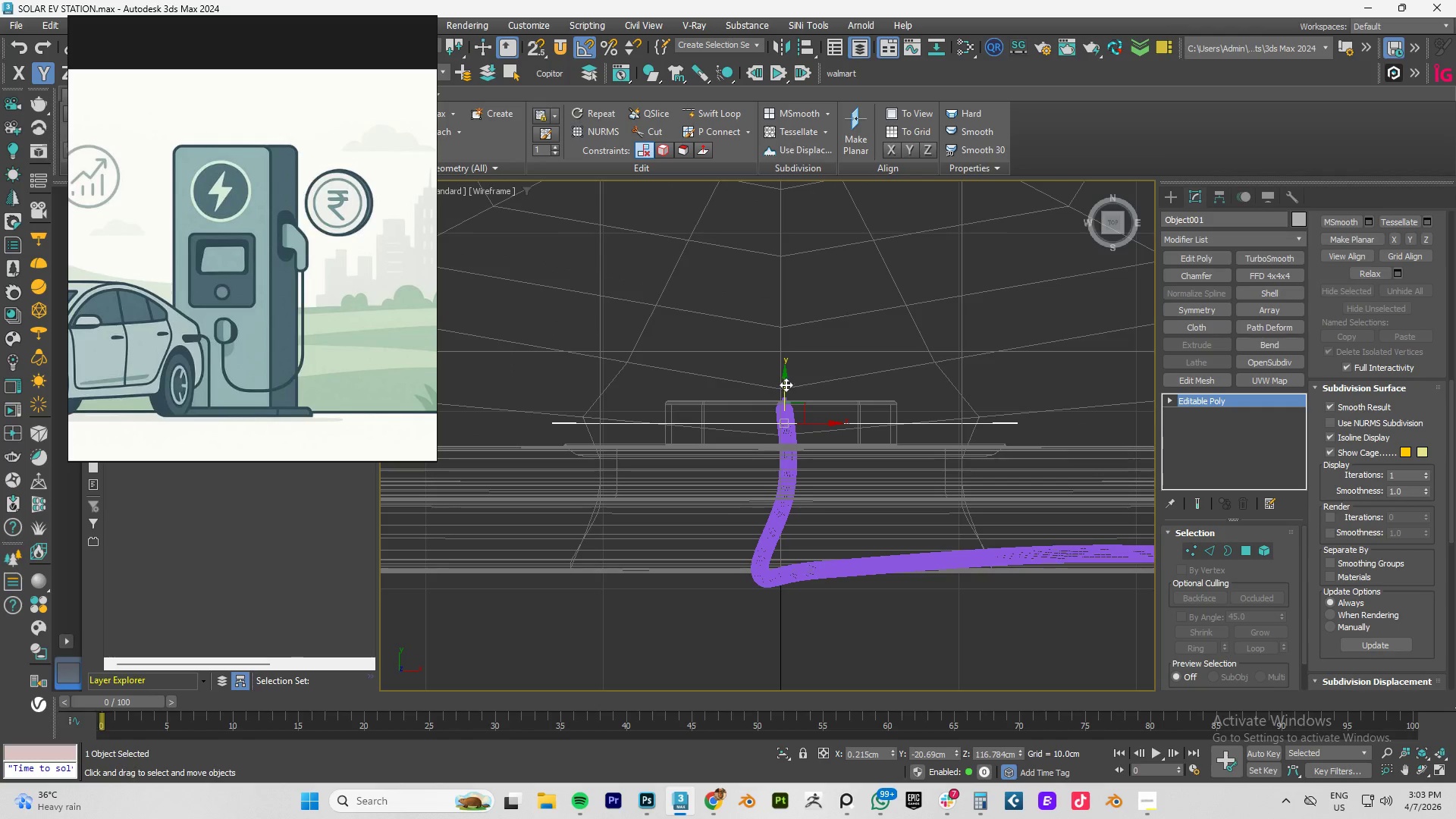 
left_click_drag(start_coordinate=[785, 379], to_coordinate=[789, 398])
 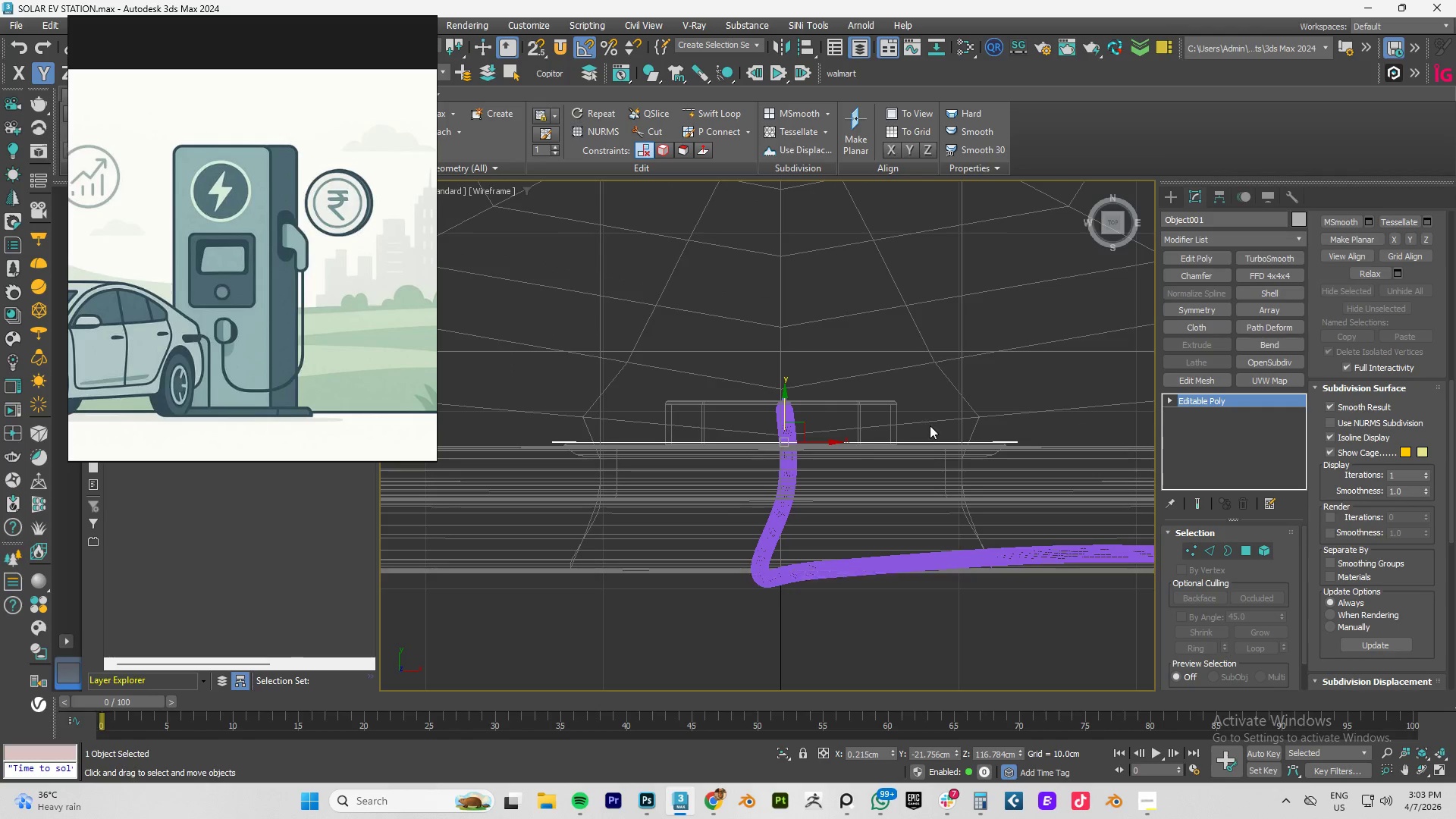 
hold_key(key=AltLeft, duration=1.14)
 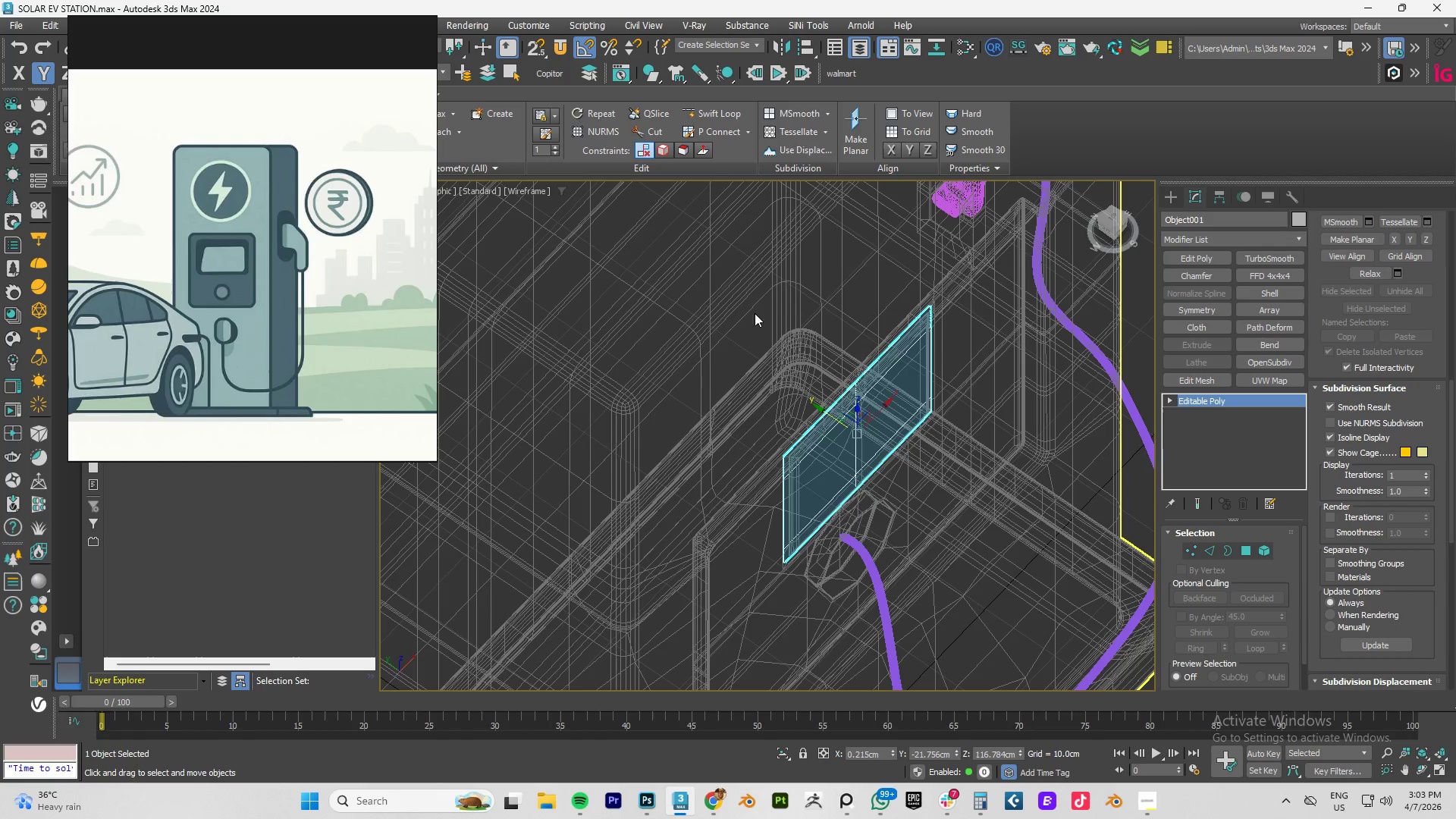 
scroll: coordinate [930, 425], scroll_direction: down, amount: 2.0
 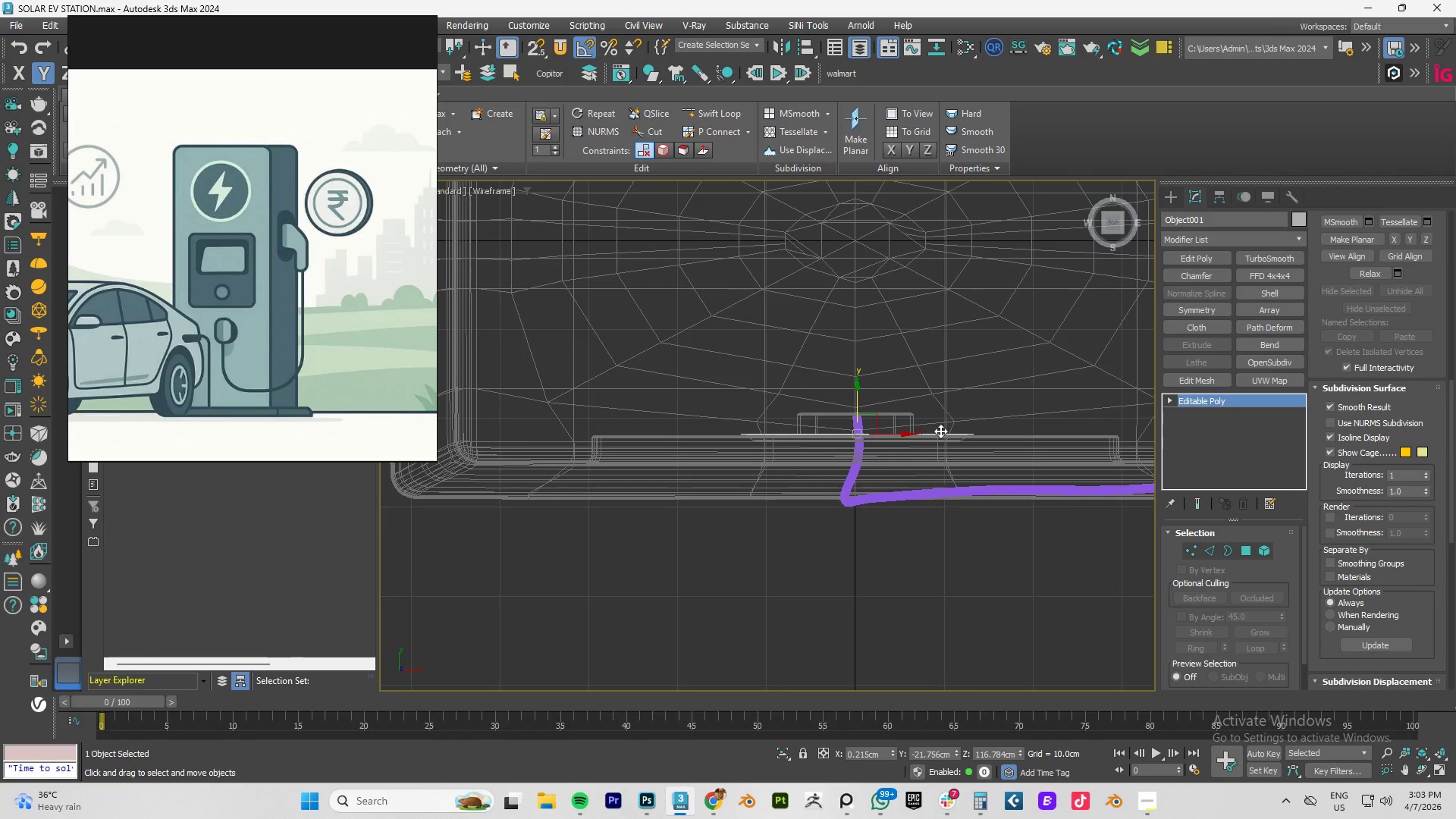 
left_click([757, 340])
 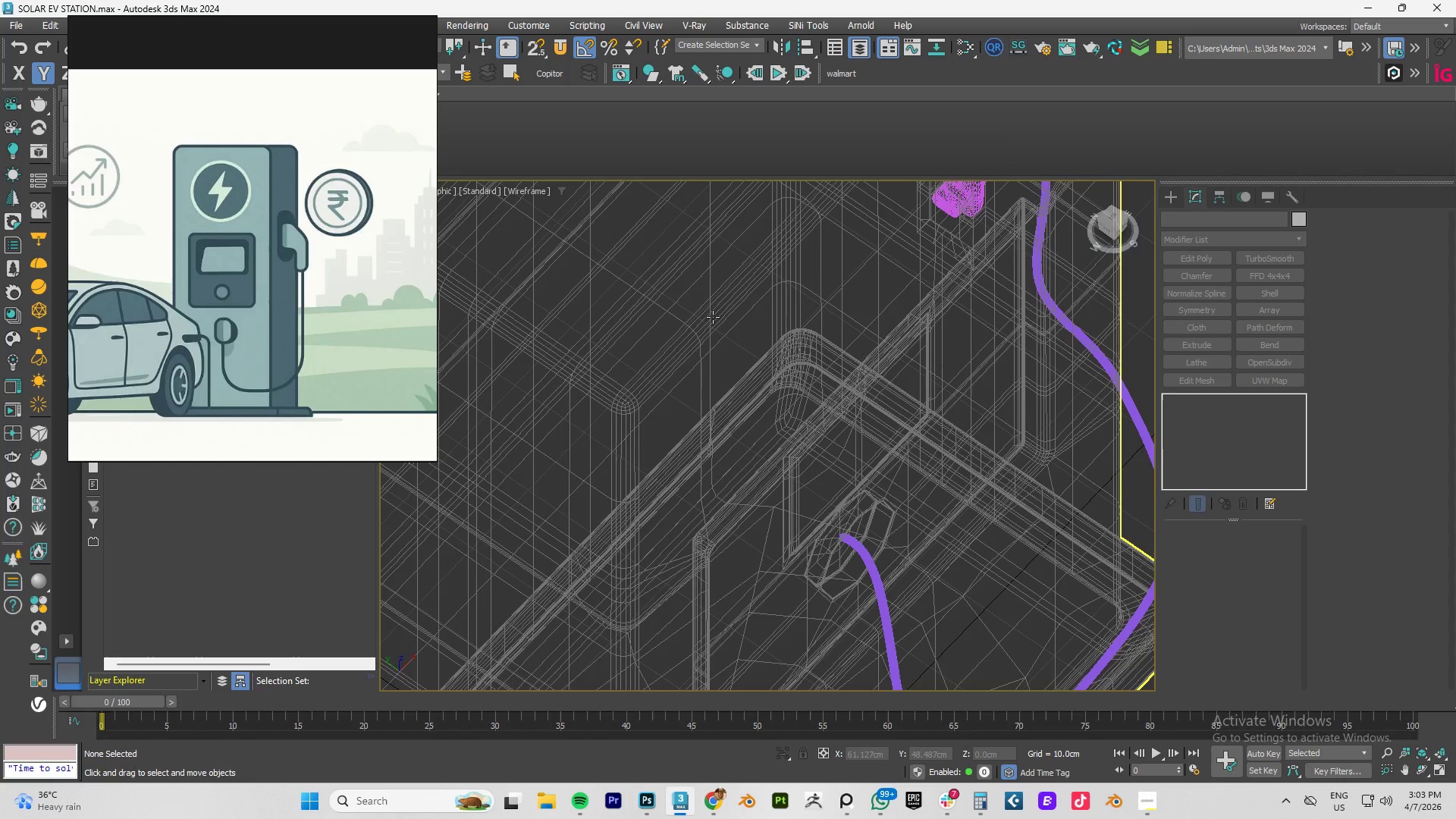 
left_click([713, 317])
 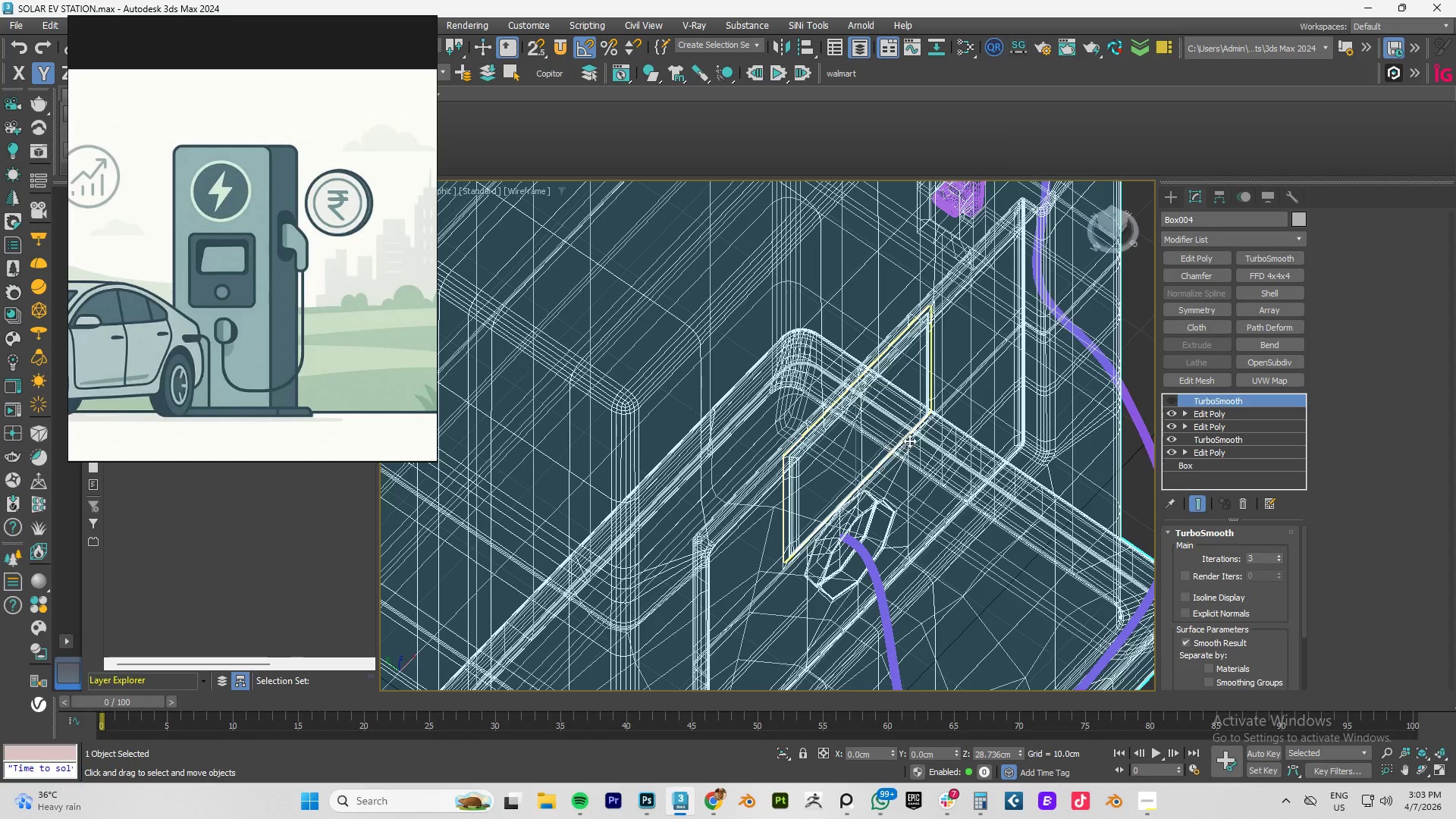 
key(F4)
 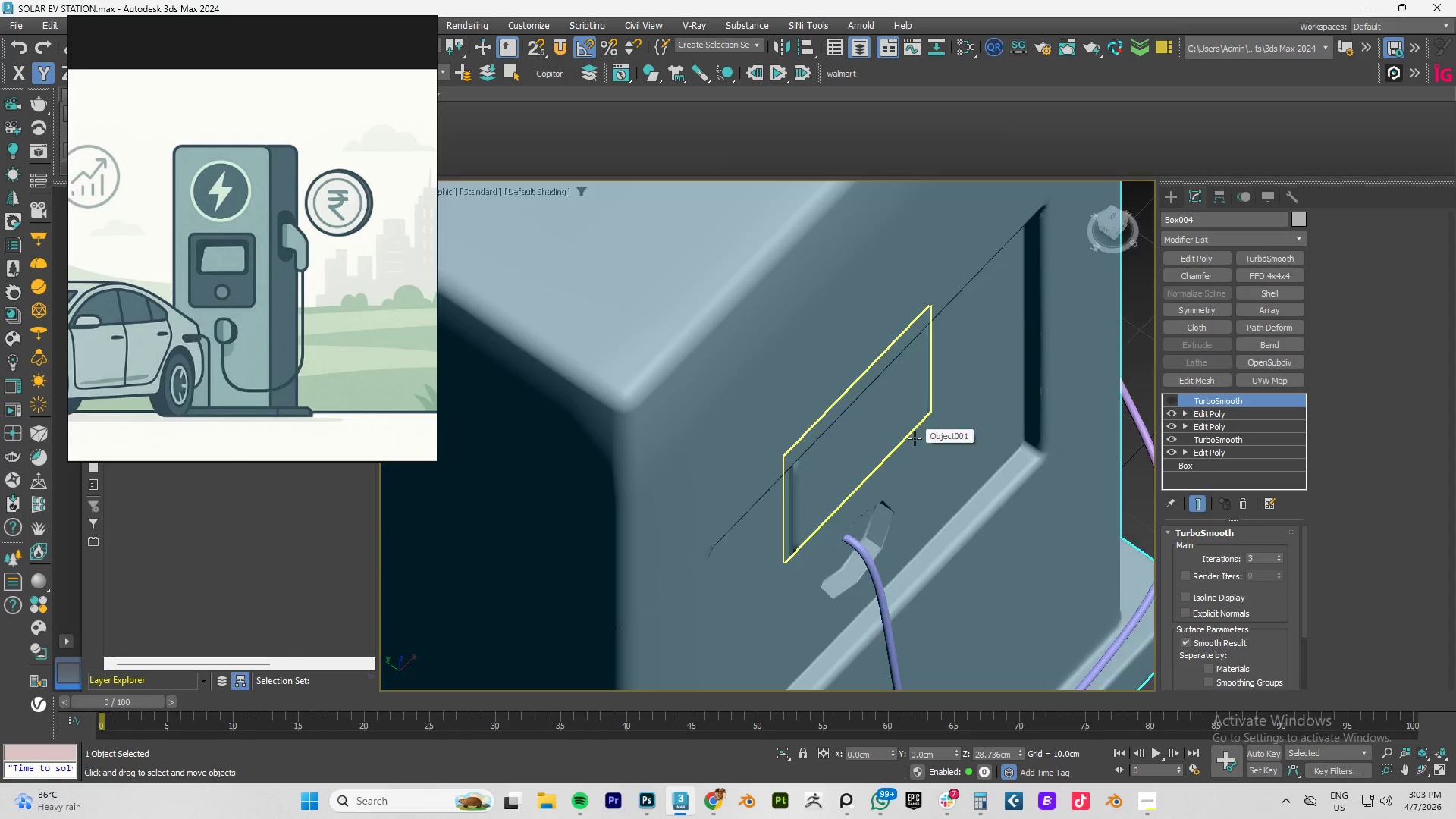 
key(F3)
 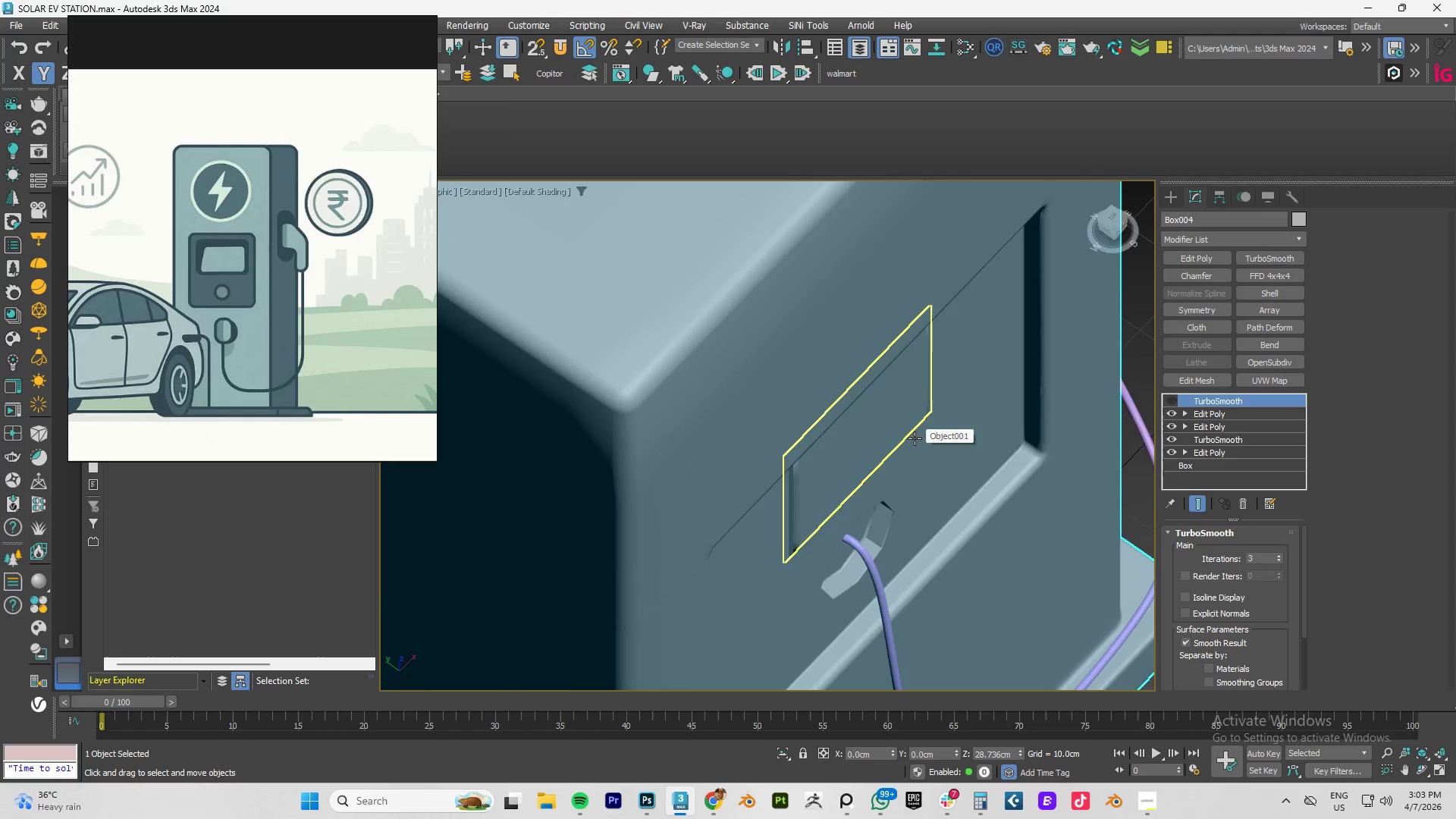 
key(F4)
 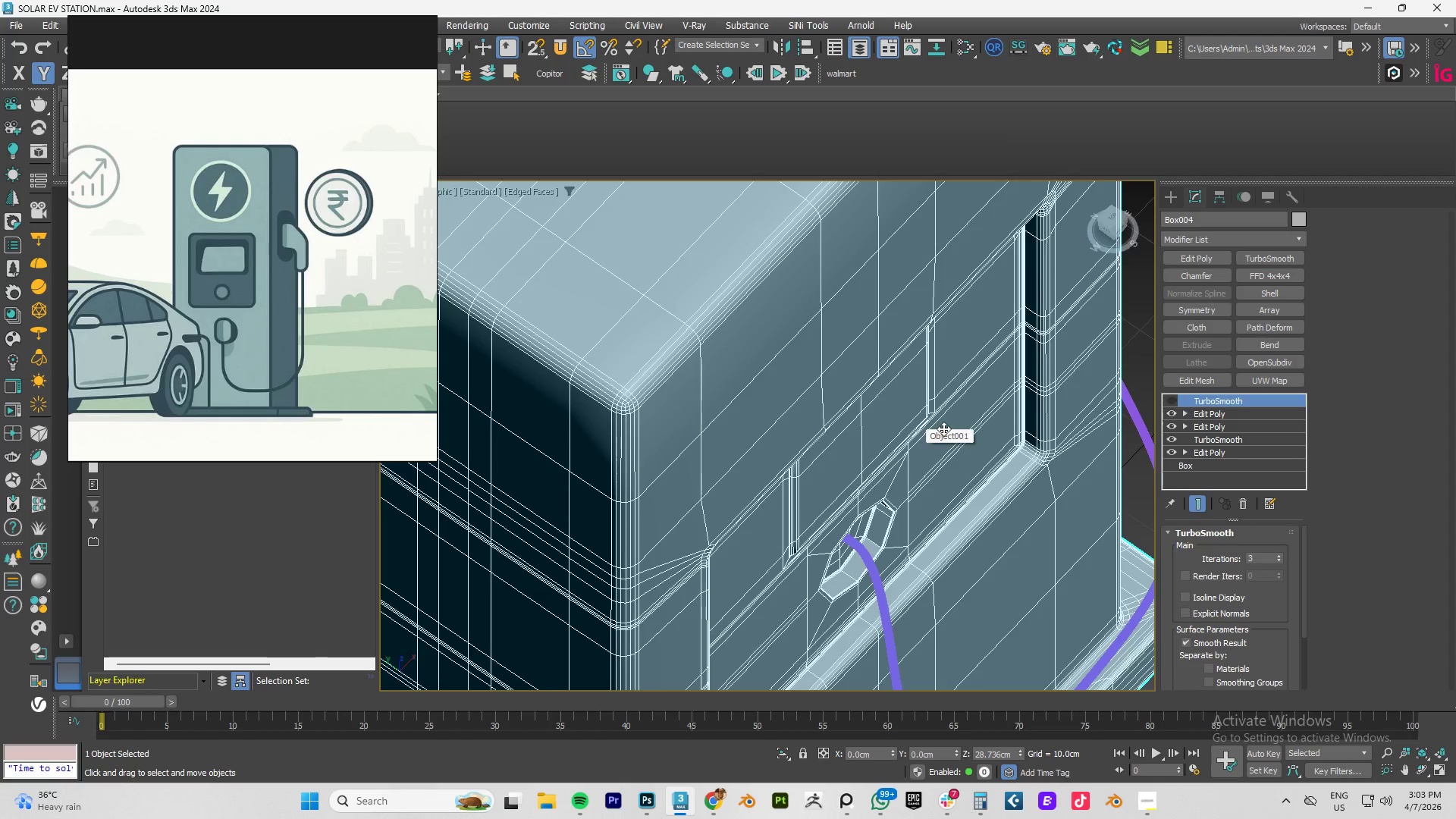 
key(F4)
 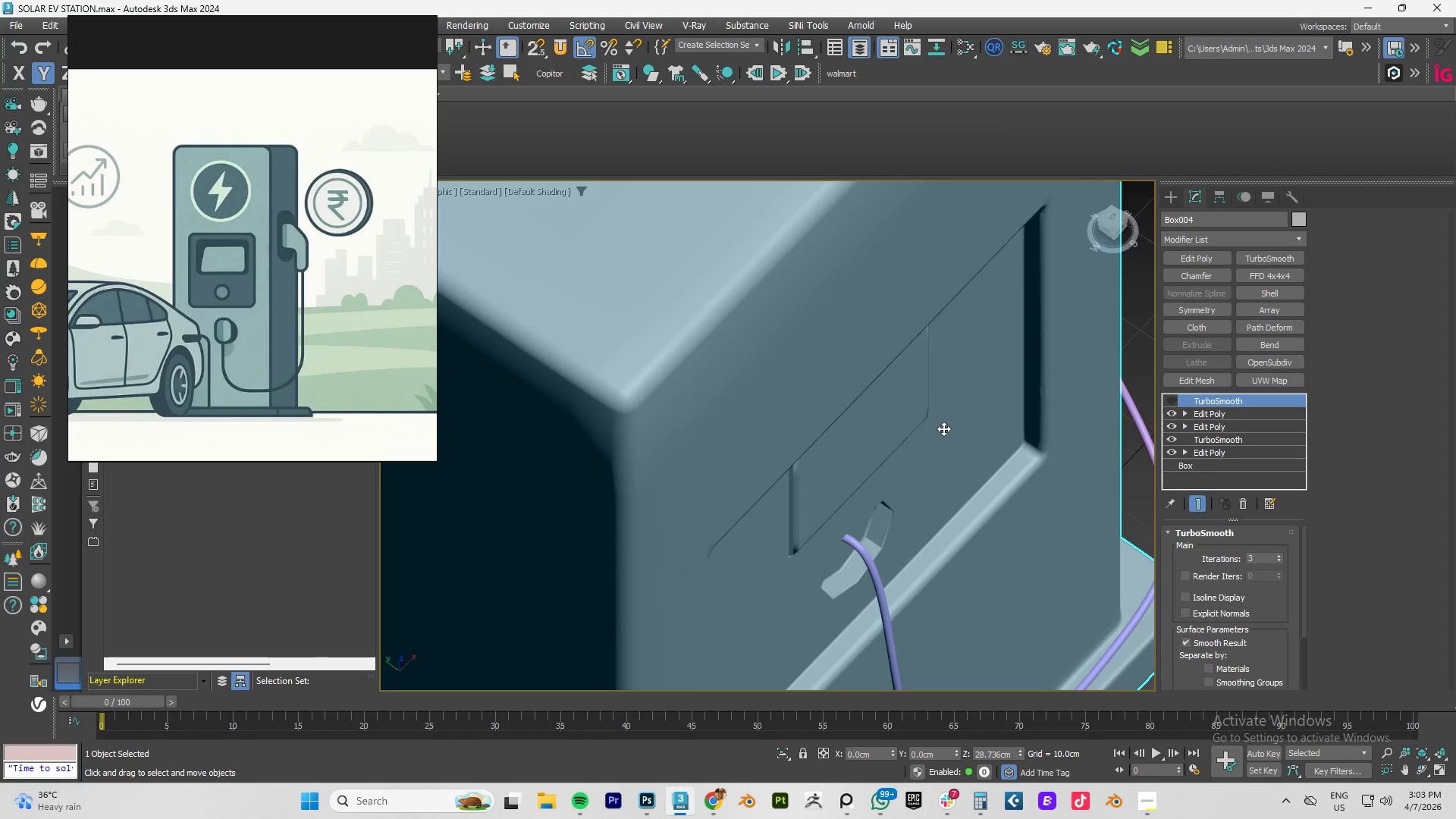 
scroll: coordinate [949, 424], scroll_direction: down, amount: 5.0
 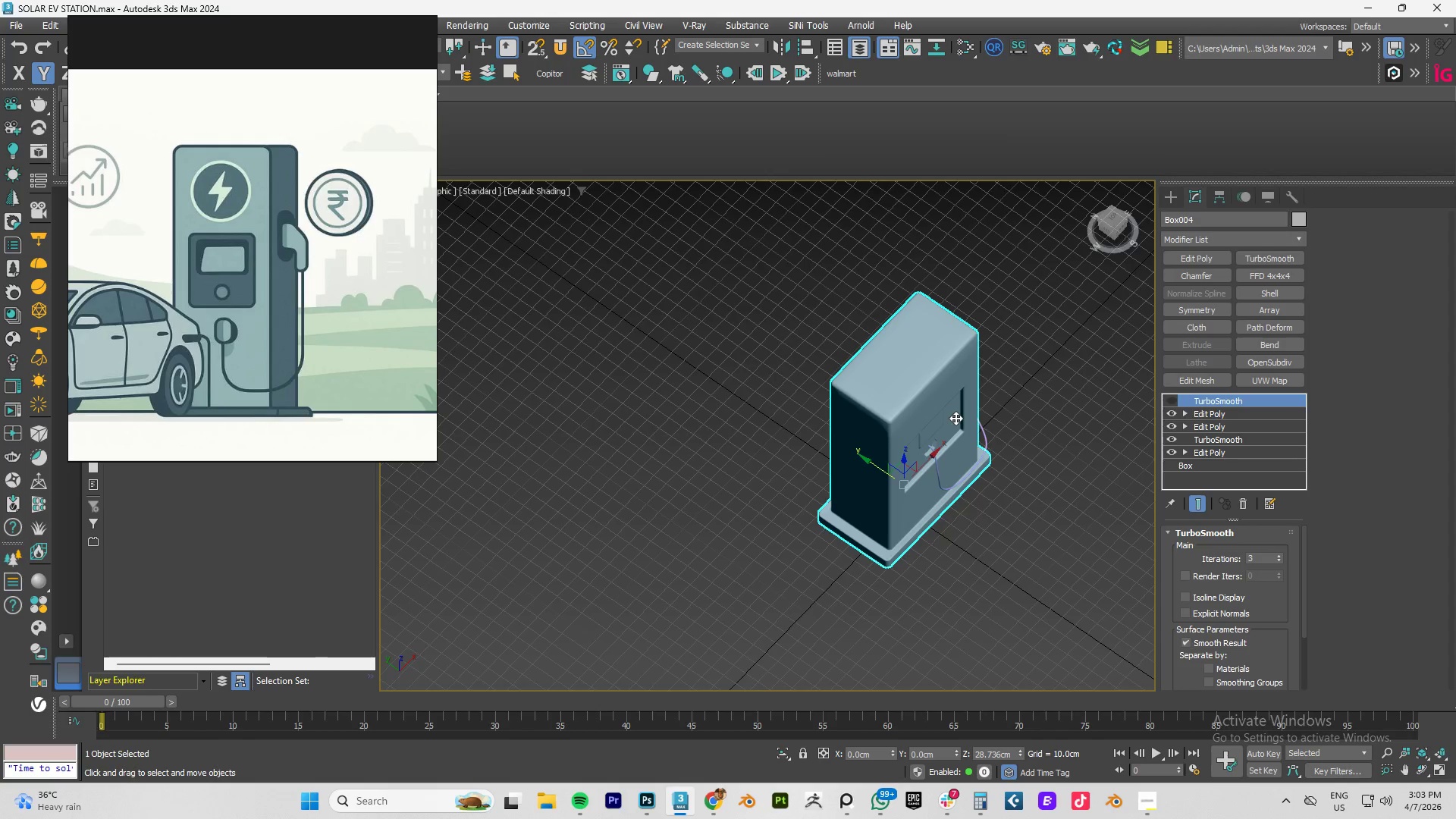 
hold_key(key=AltLeft, duration=0.69)
 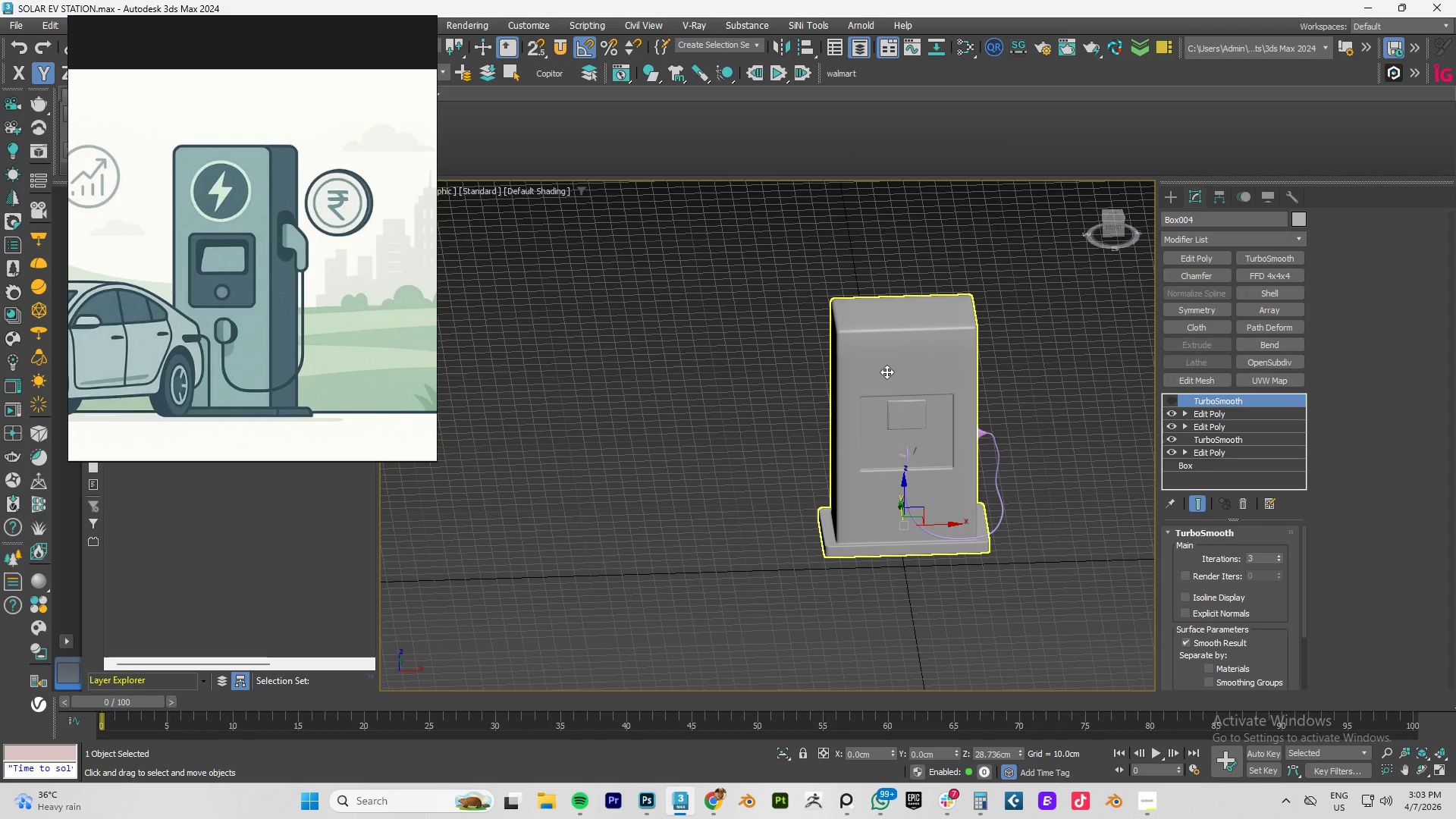 
type(fz)
 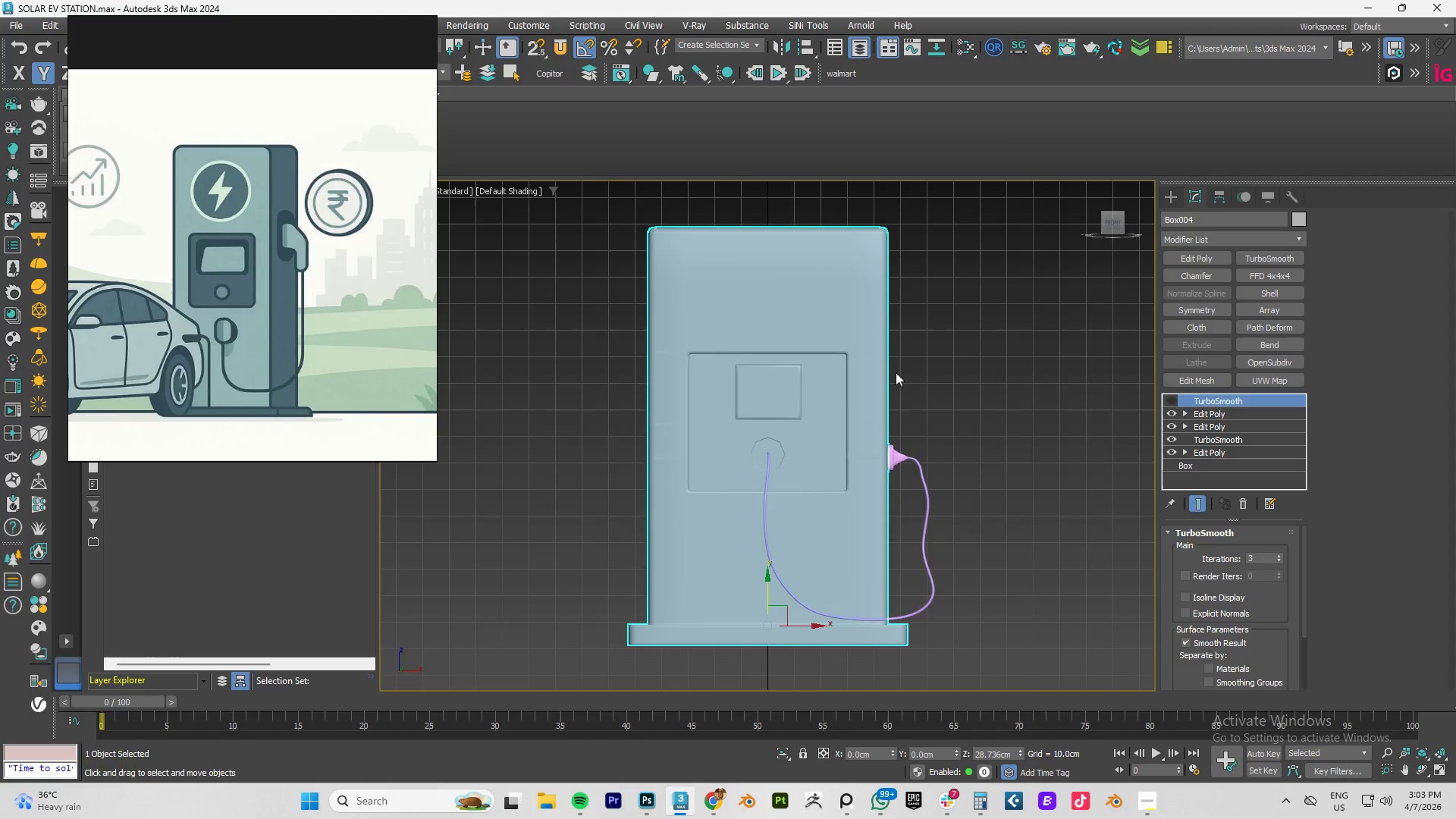 
scroll: coordinate [896, 372], scroll_direction: down, amount: 1.0
 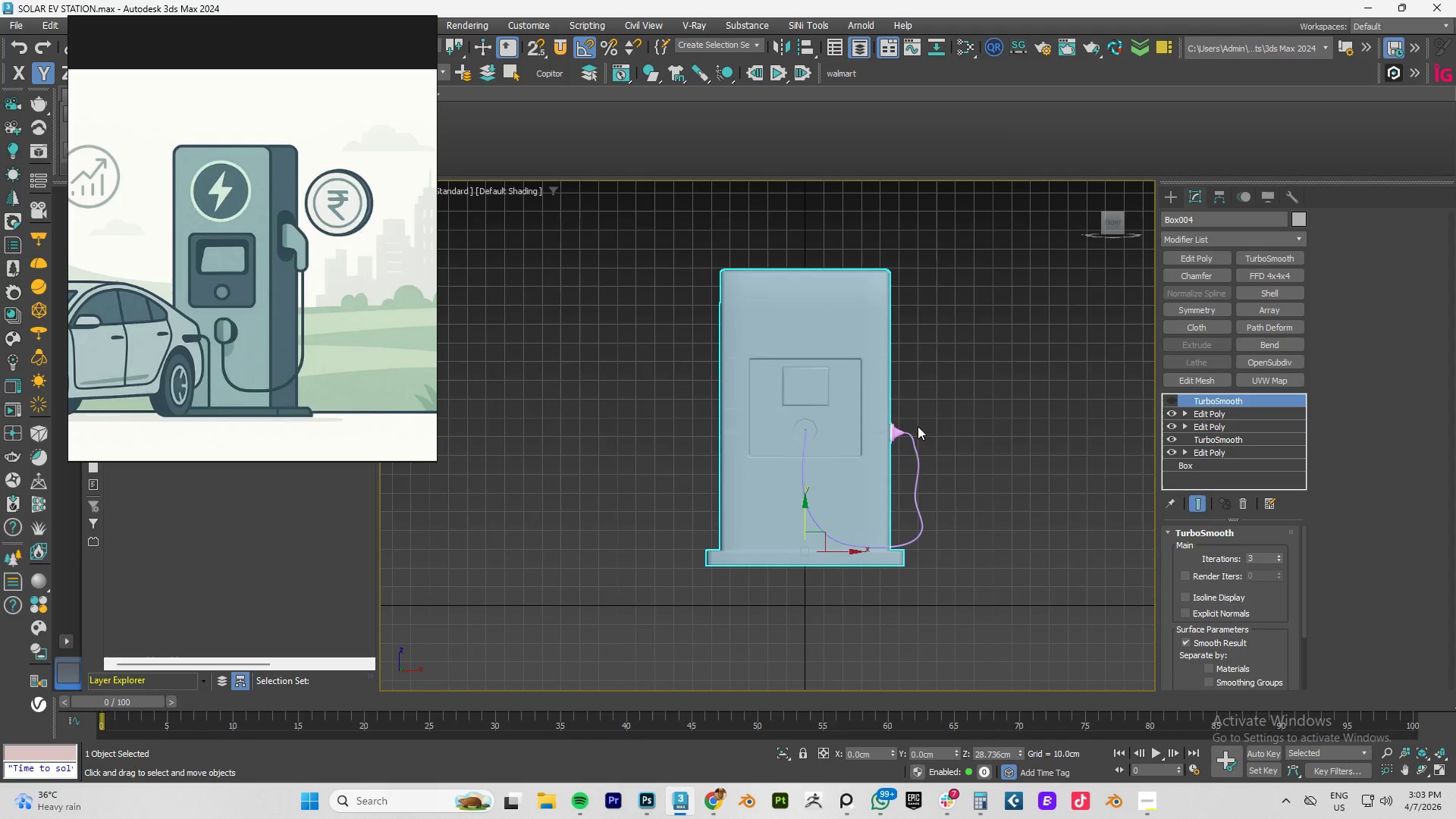 
scroll: coordinate [862, 403], scroll_direction: up, amount: 5.0
 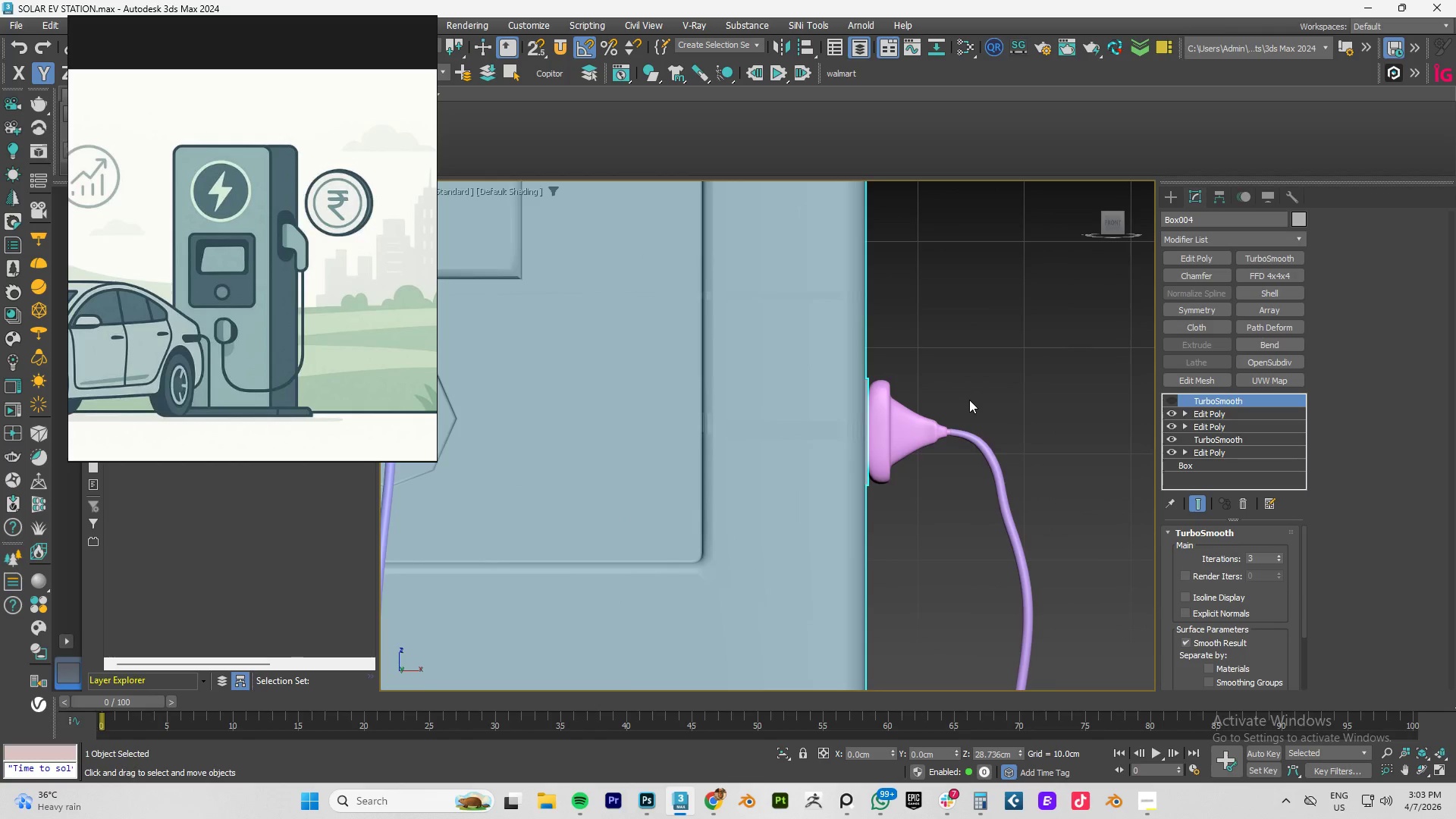 
scroll: coordinate [969, 400], scroll_direction: down, amount: 1.0
 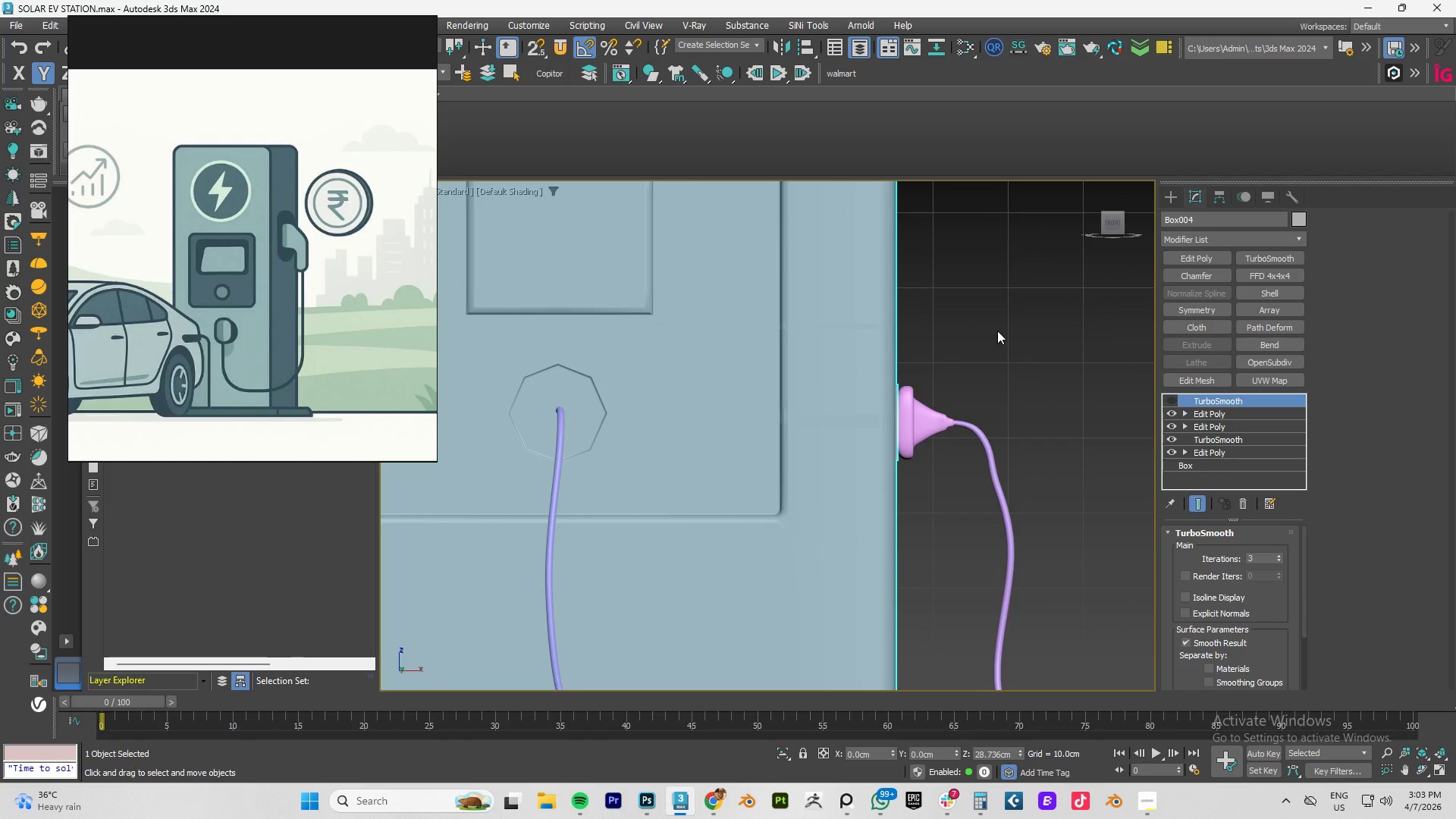 
left_click([997, 331])
 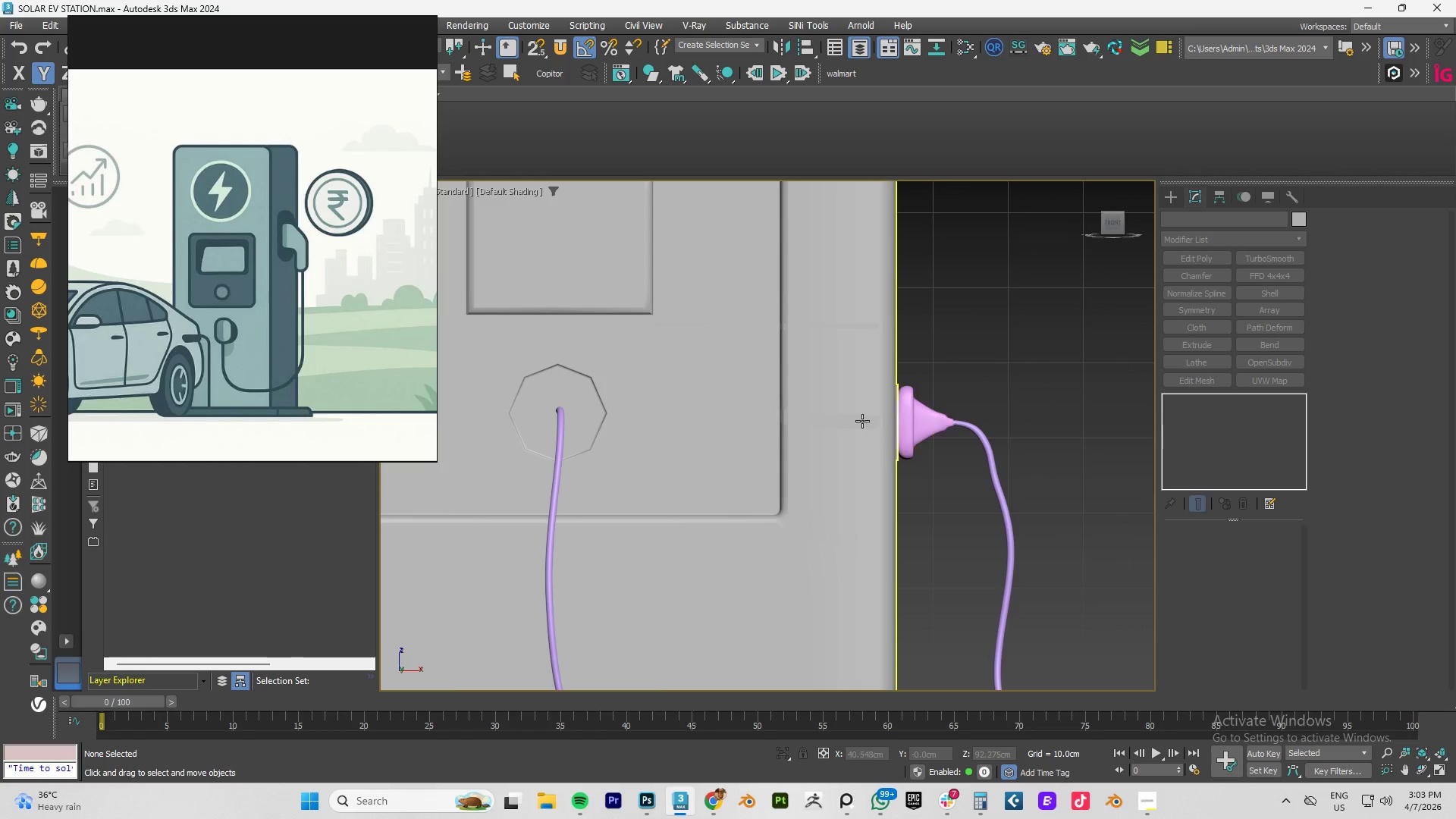 
left_click([862, 421])
 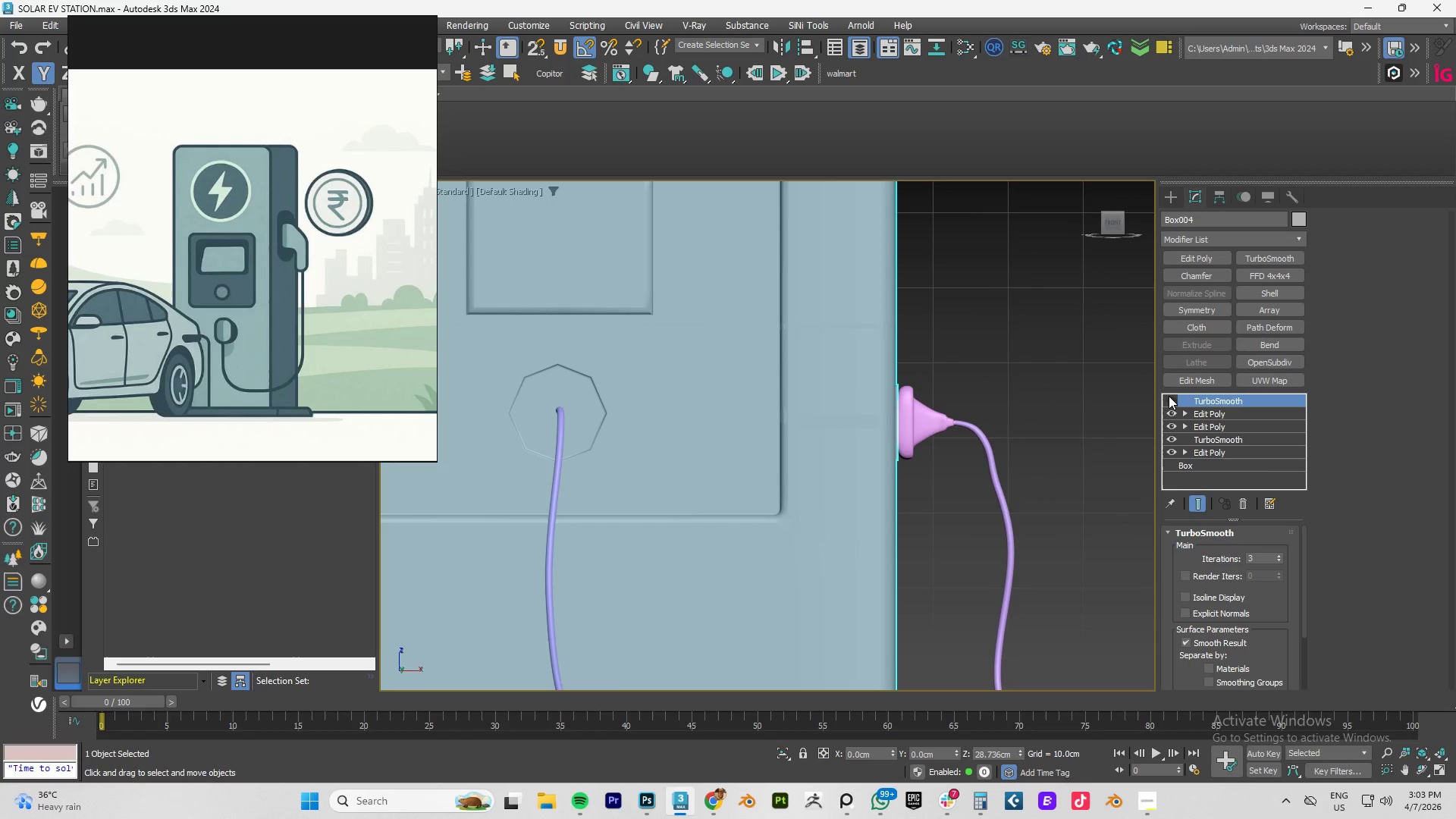 
left_click([1169, 398])
 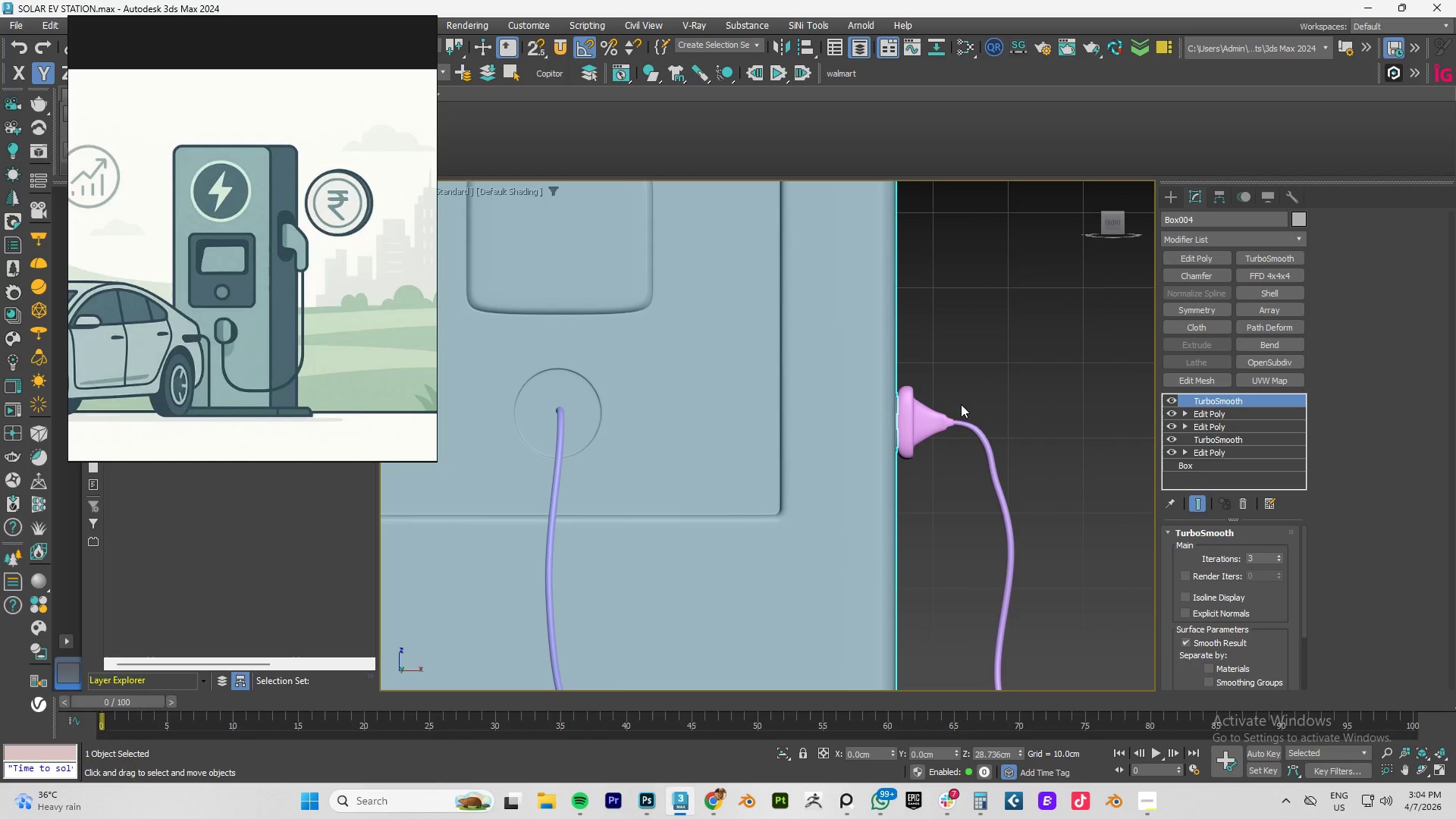 
key(F4)
 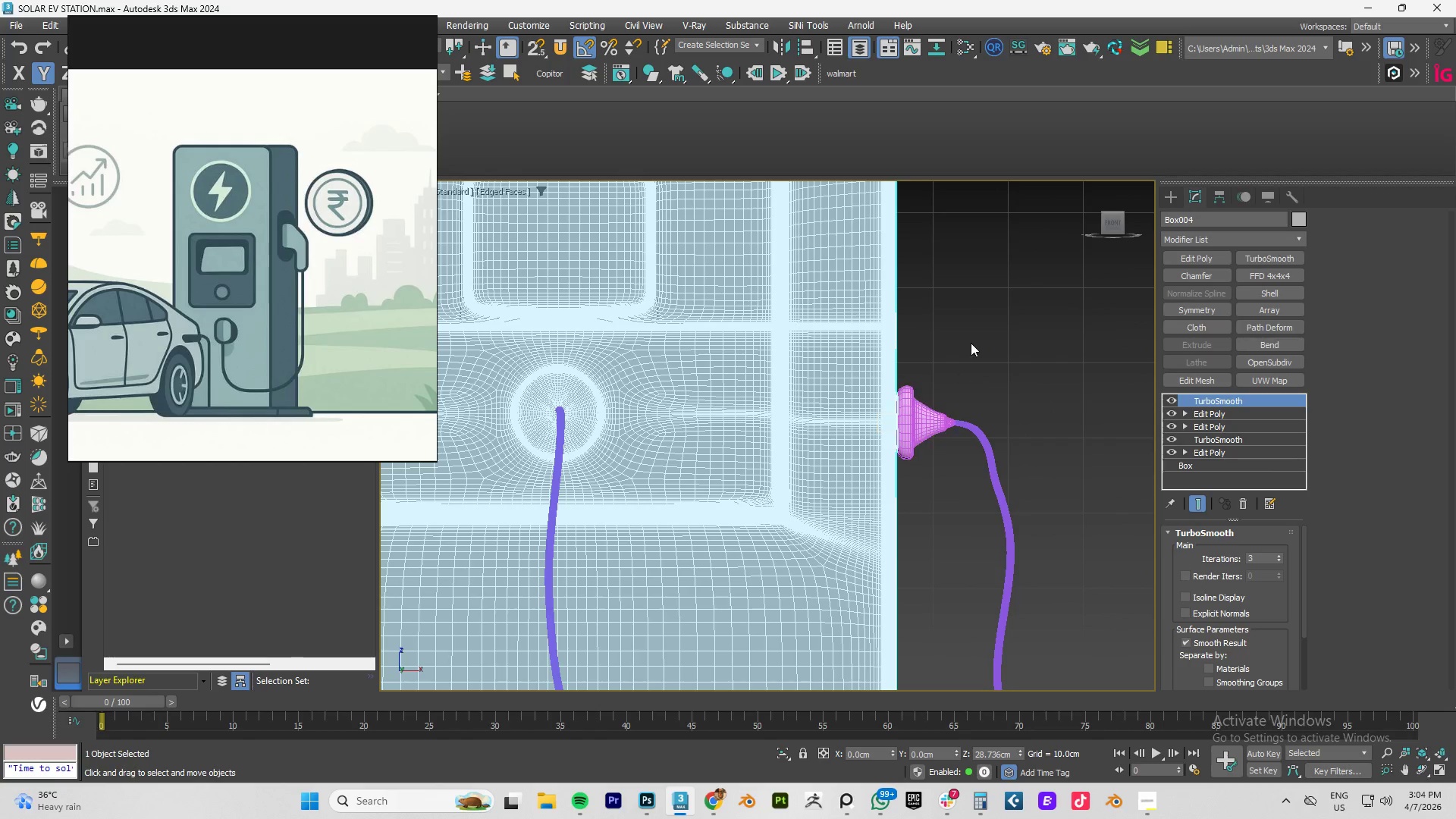 
left_click([971, 340])
 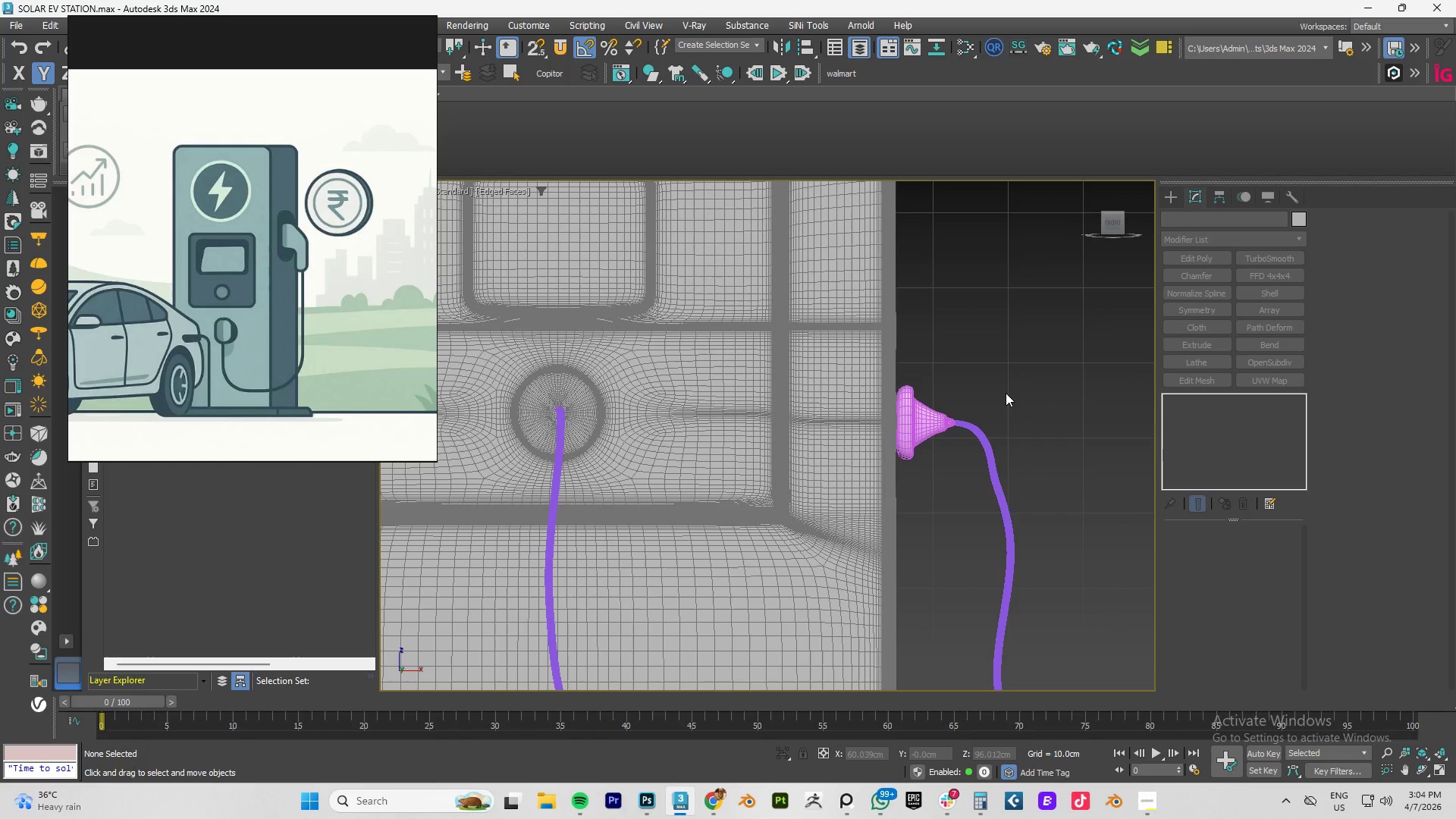 
key(F4)
 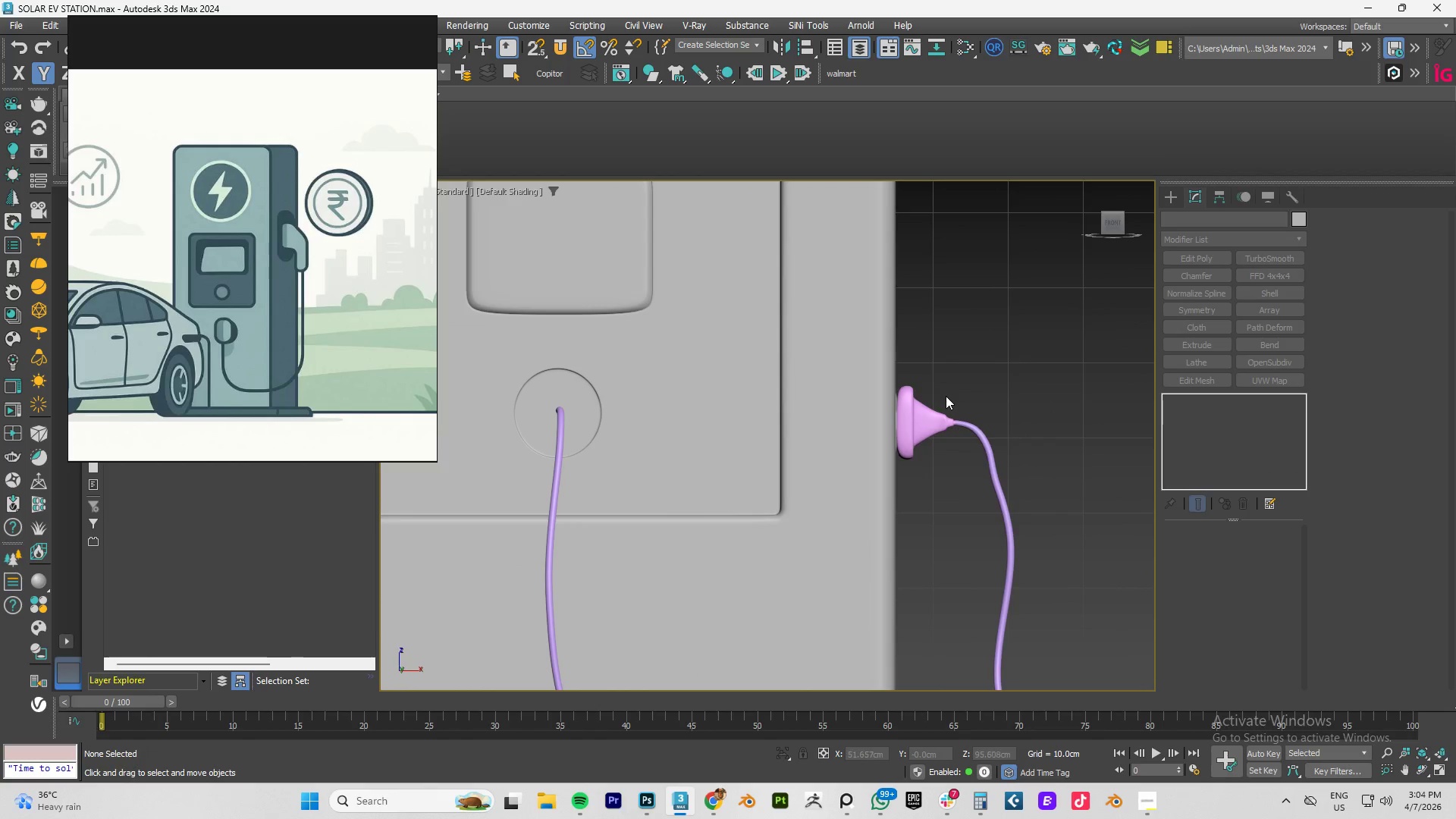 
hold_key(key=AltLeft, duration=0.67)
 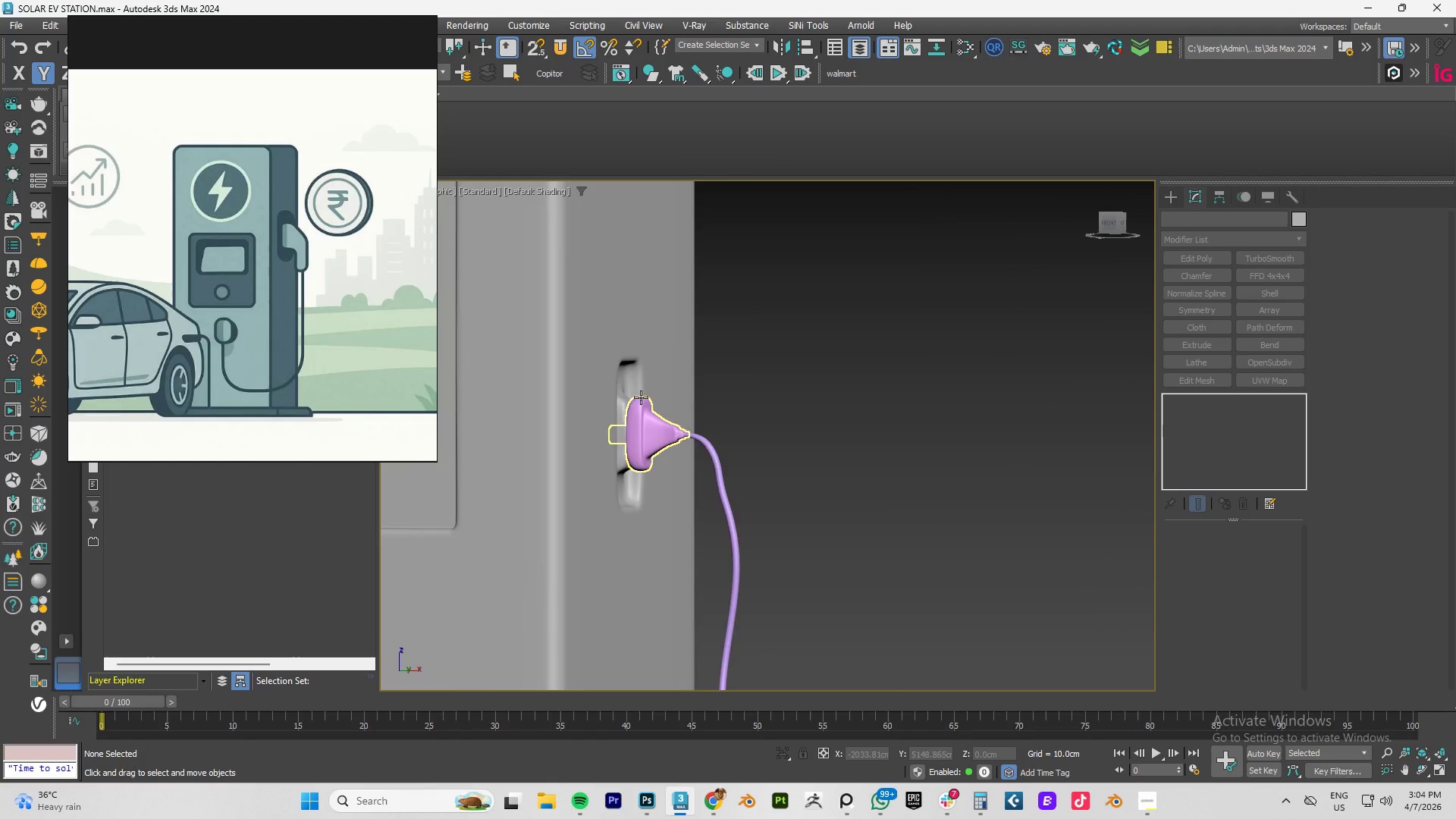 
scroll: coordinate [637, 403], scroll_direction: up, amount: 3.0
 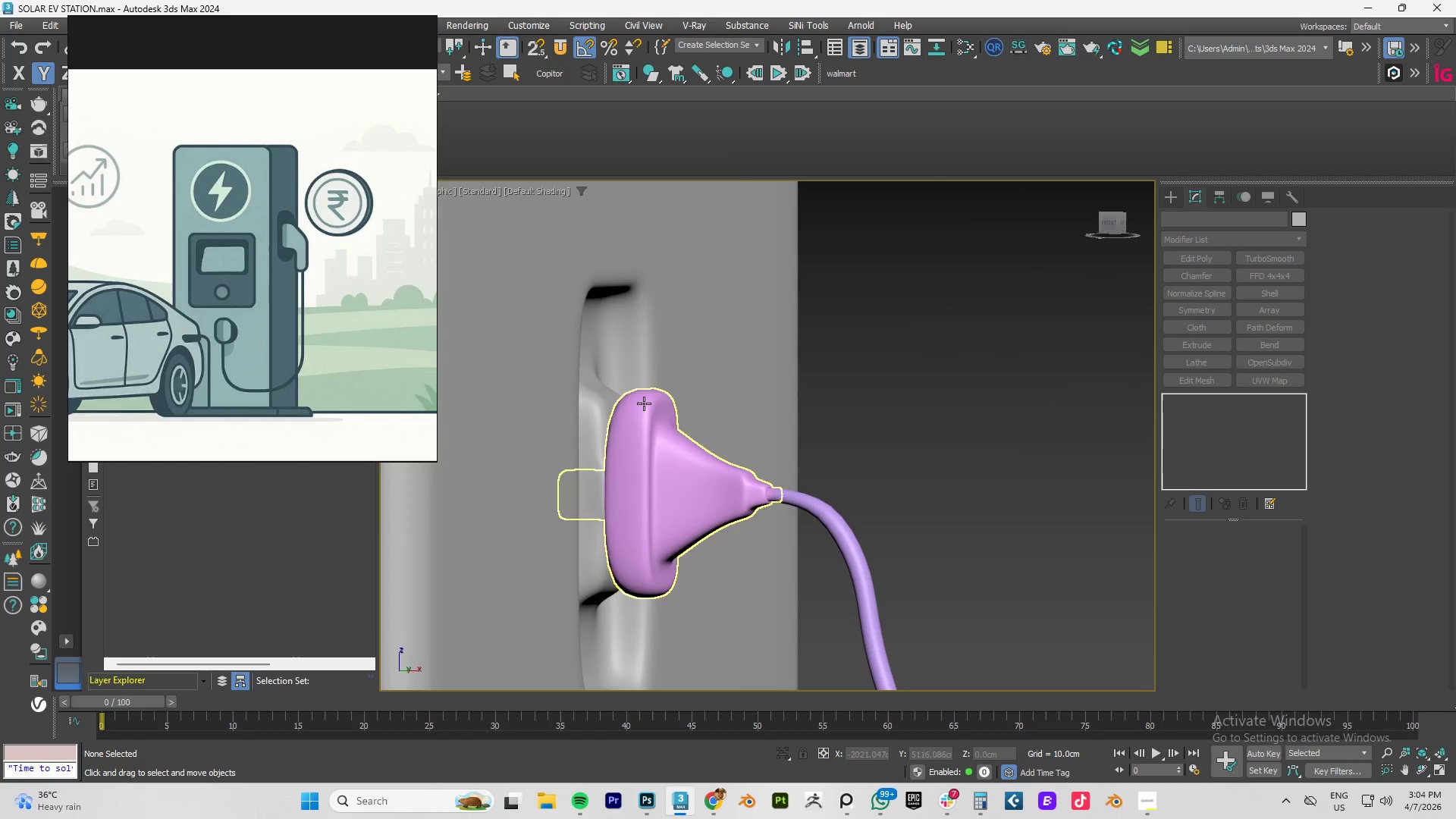 
key(Alt+AltLeft)
 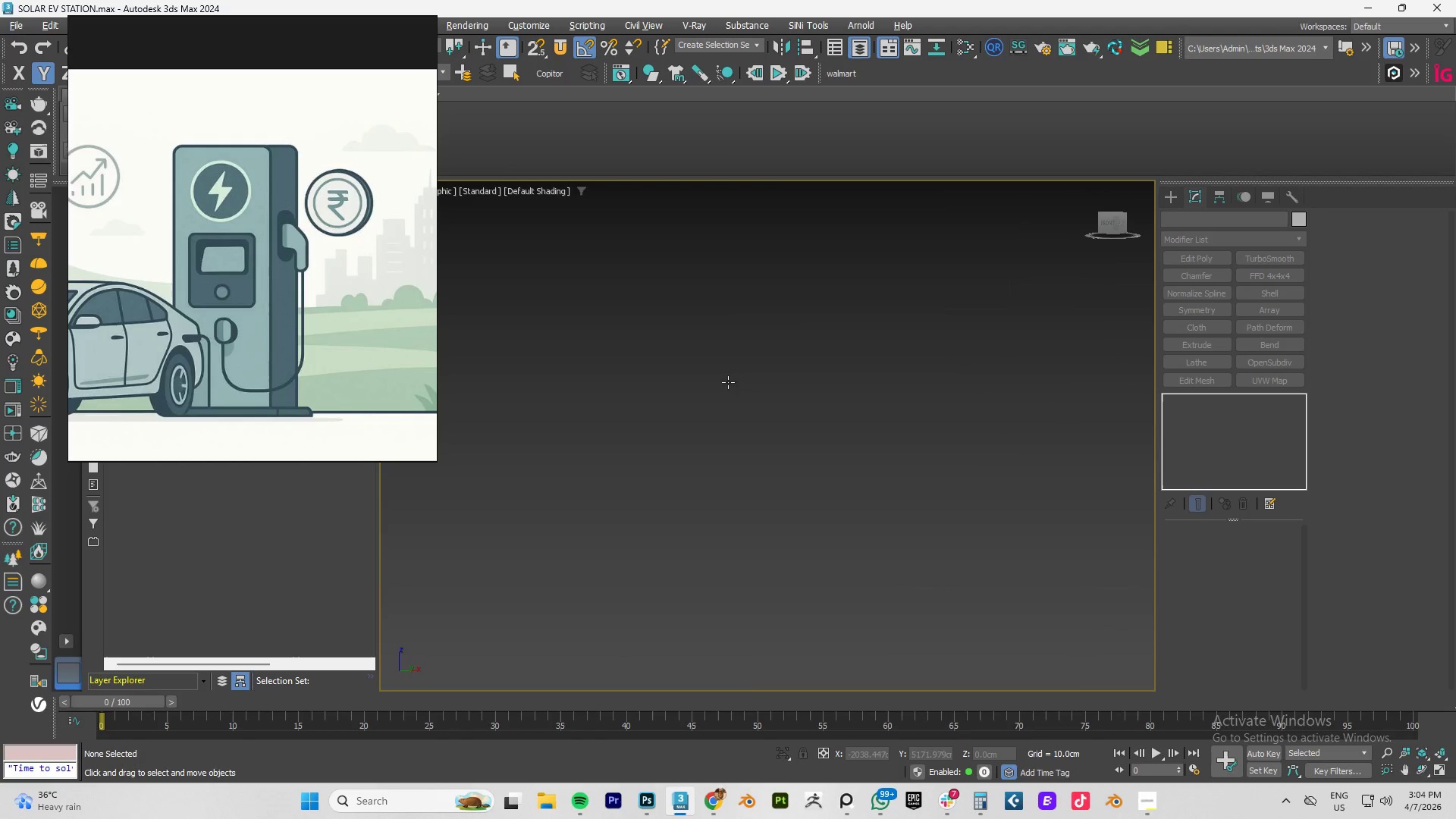 
scroll: coordinate [695, 378], scroll_direction: down, amount: 6.0
 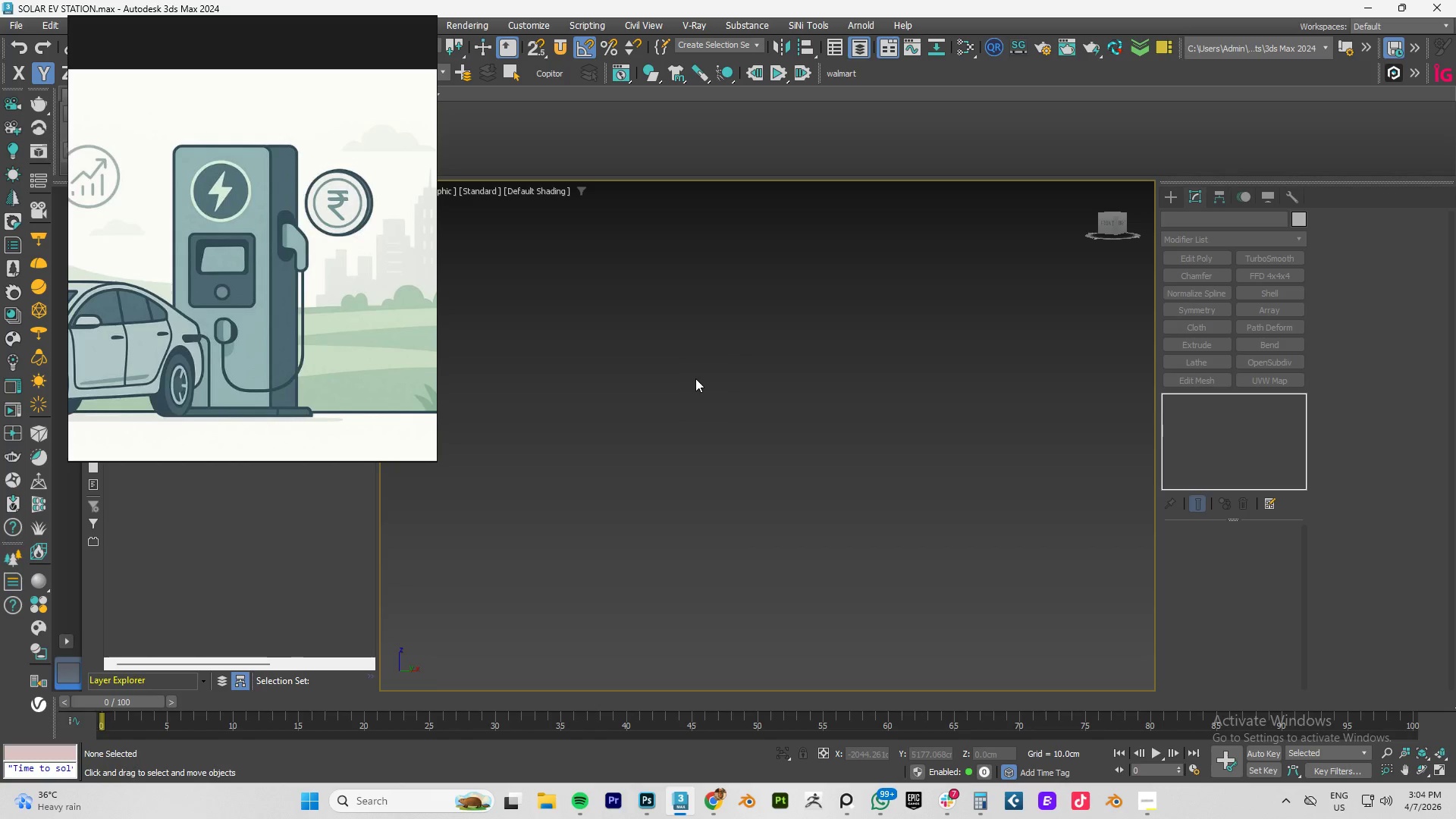 
key(F4)
 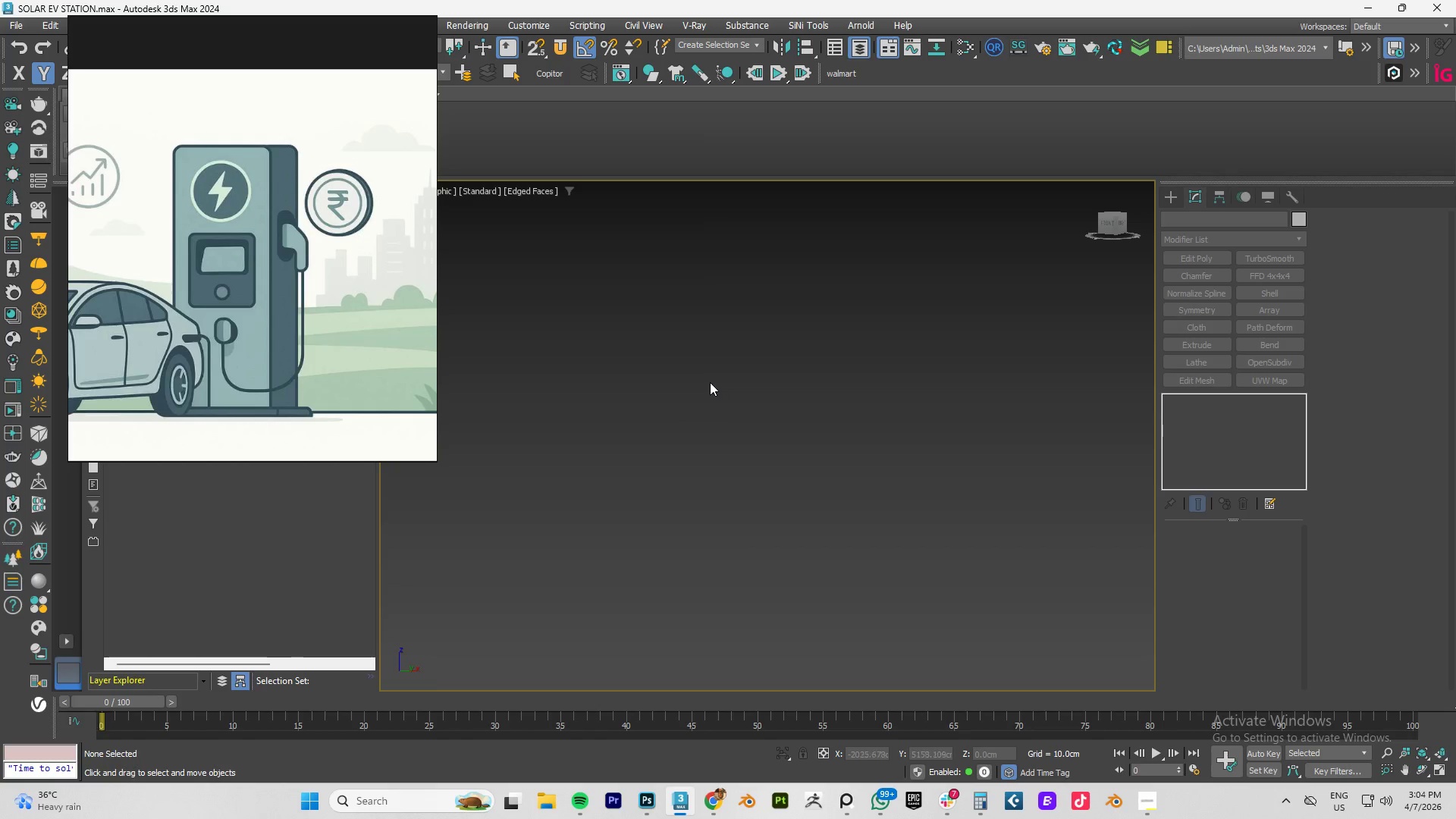 
key(F3)
 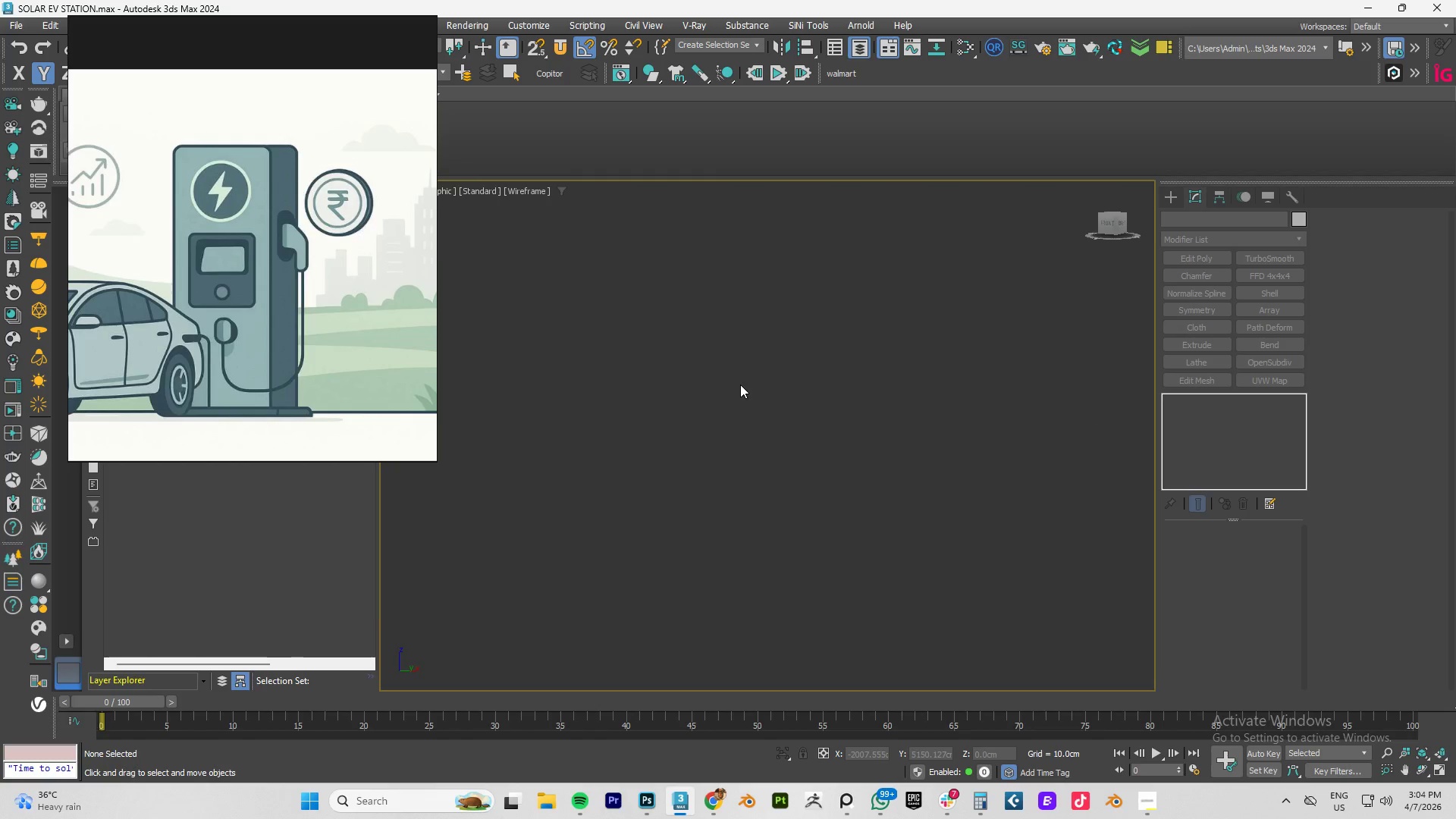 
key(Z)
 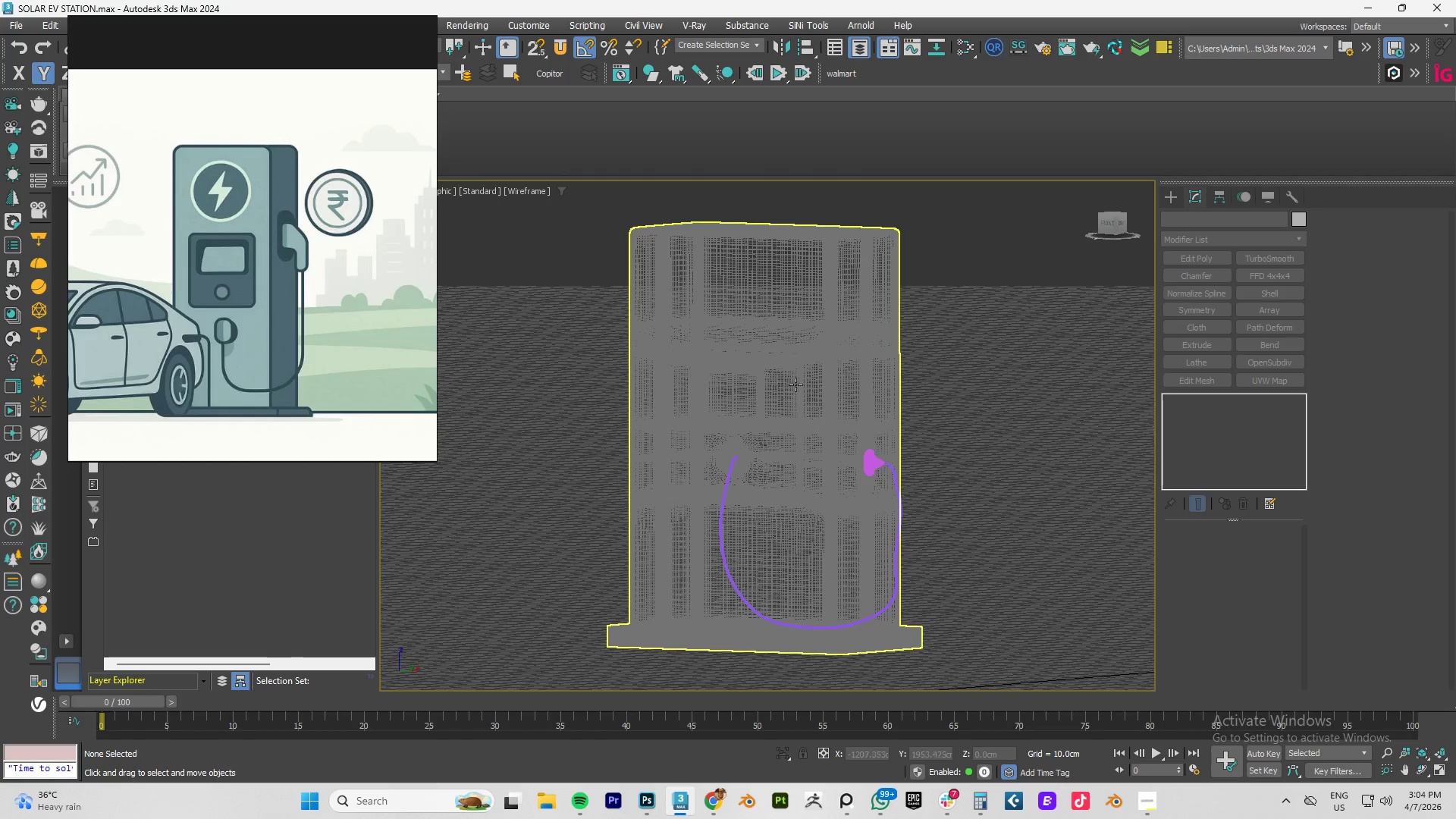 
left_click([795, 384])
 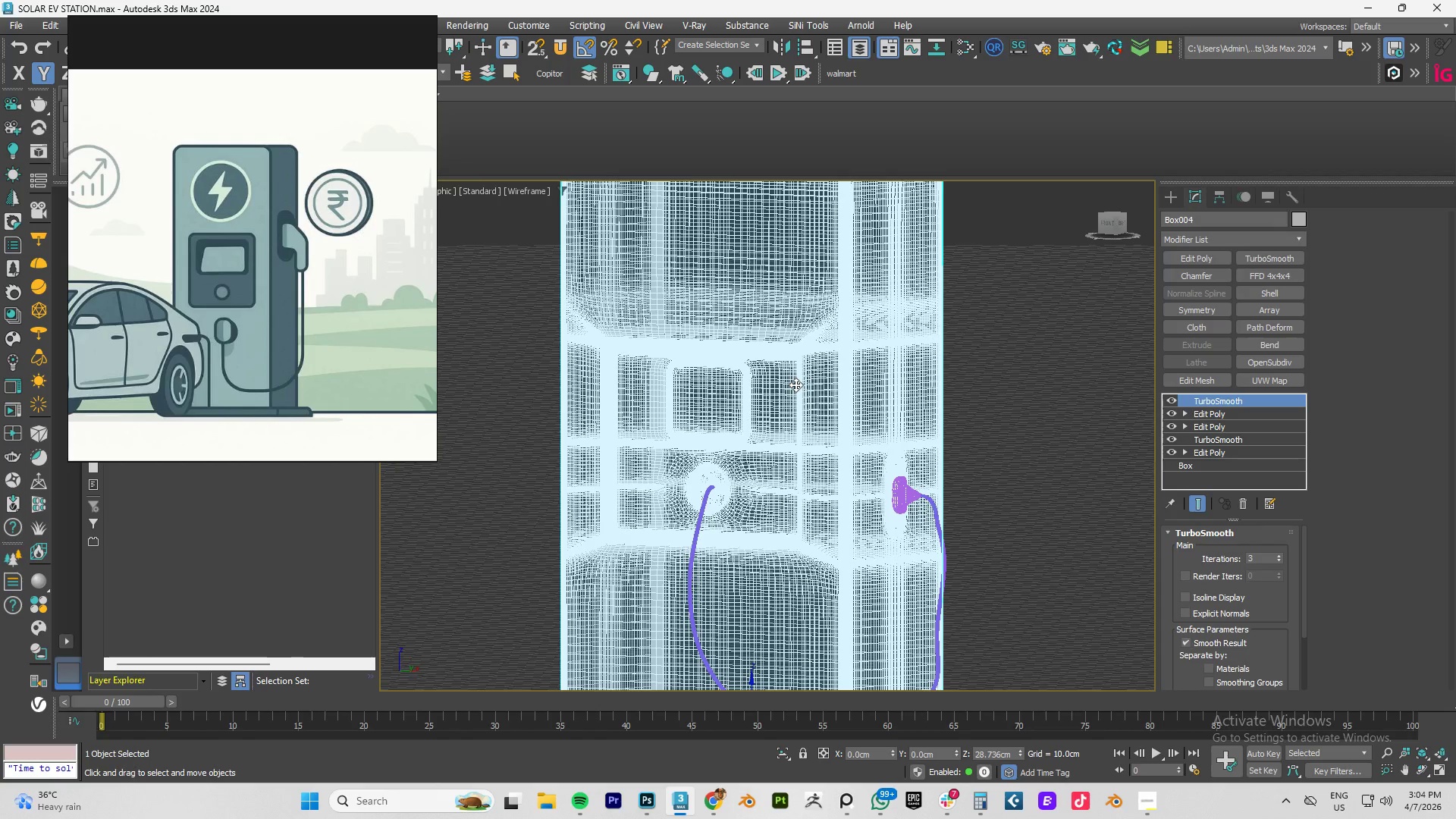 
scroll: coordinate [795, 384], scroll_direction: up, amount: 1.0
 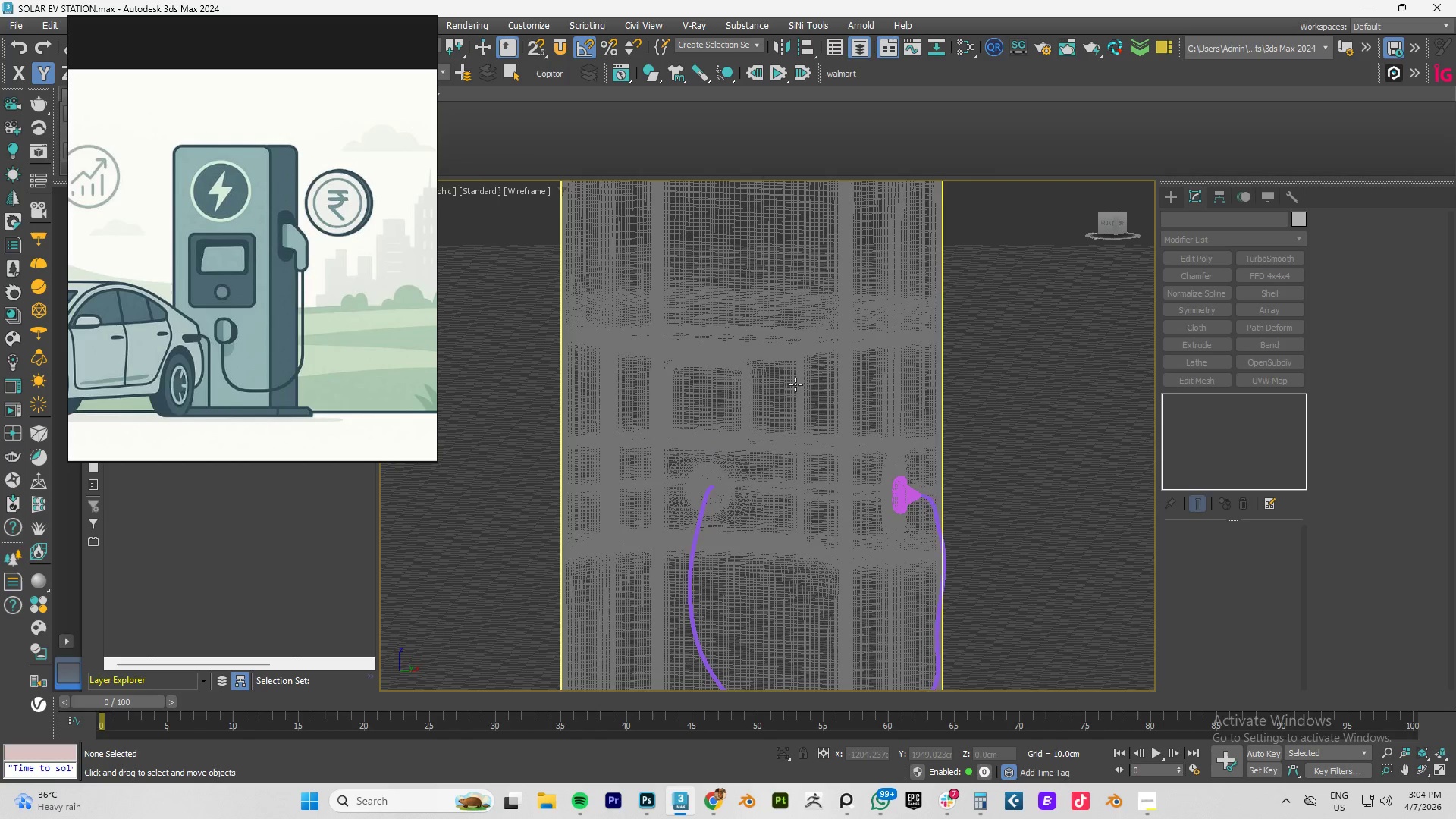 
key(F4)
 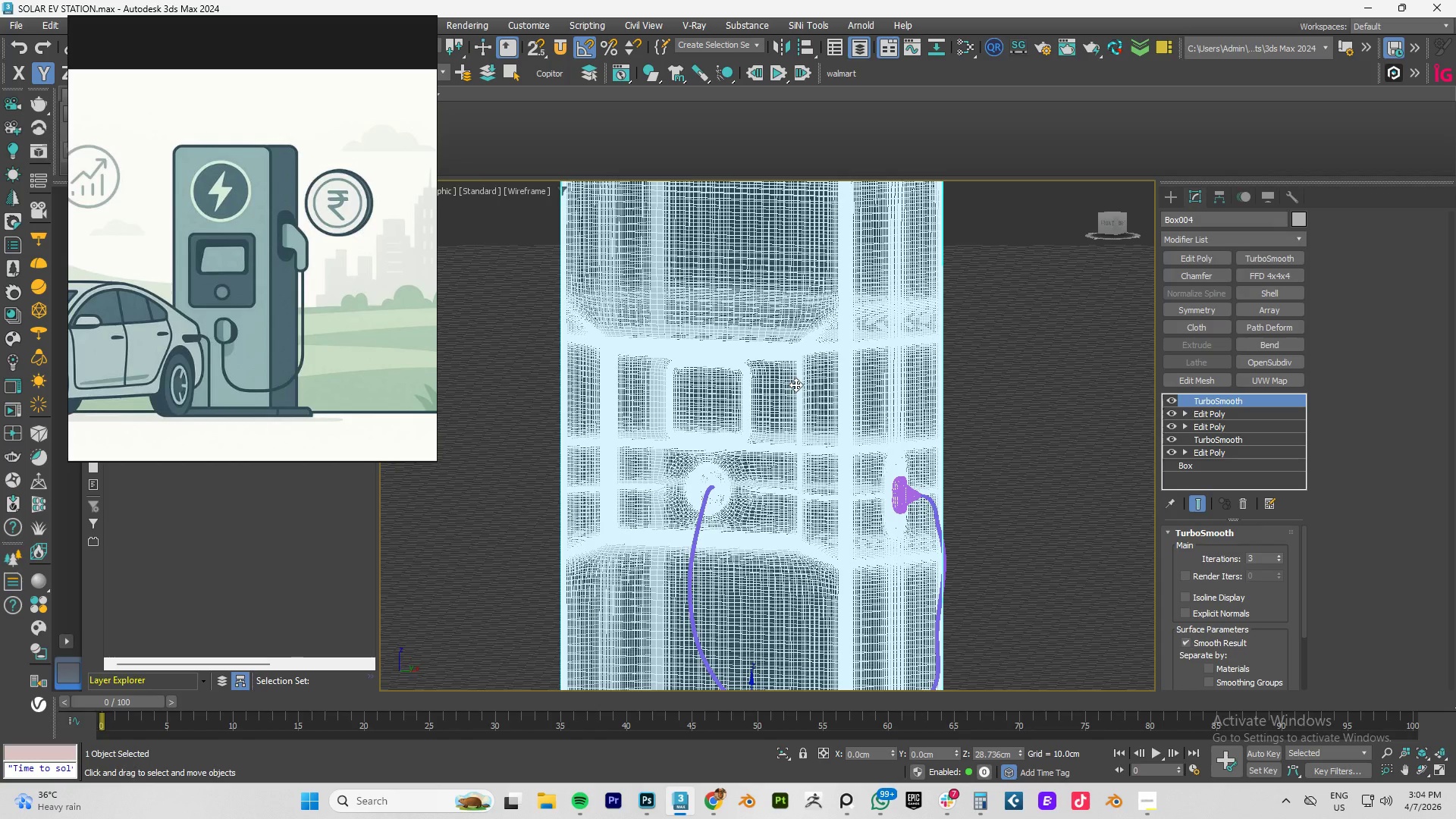 
key(F4)
 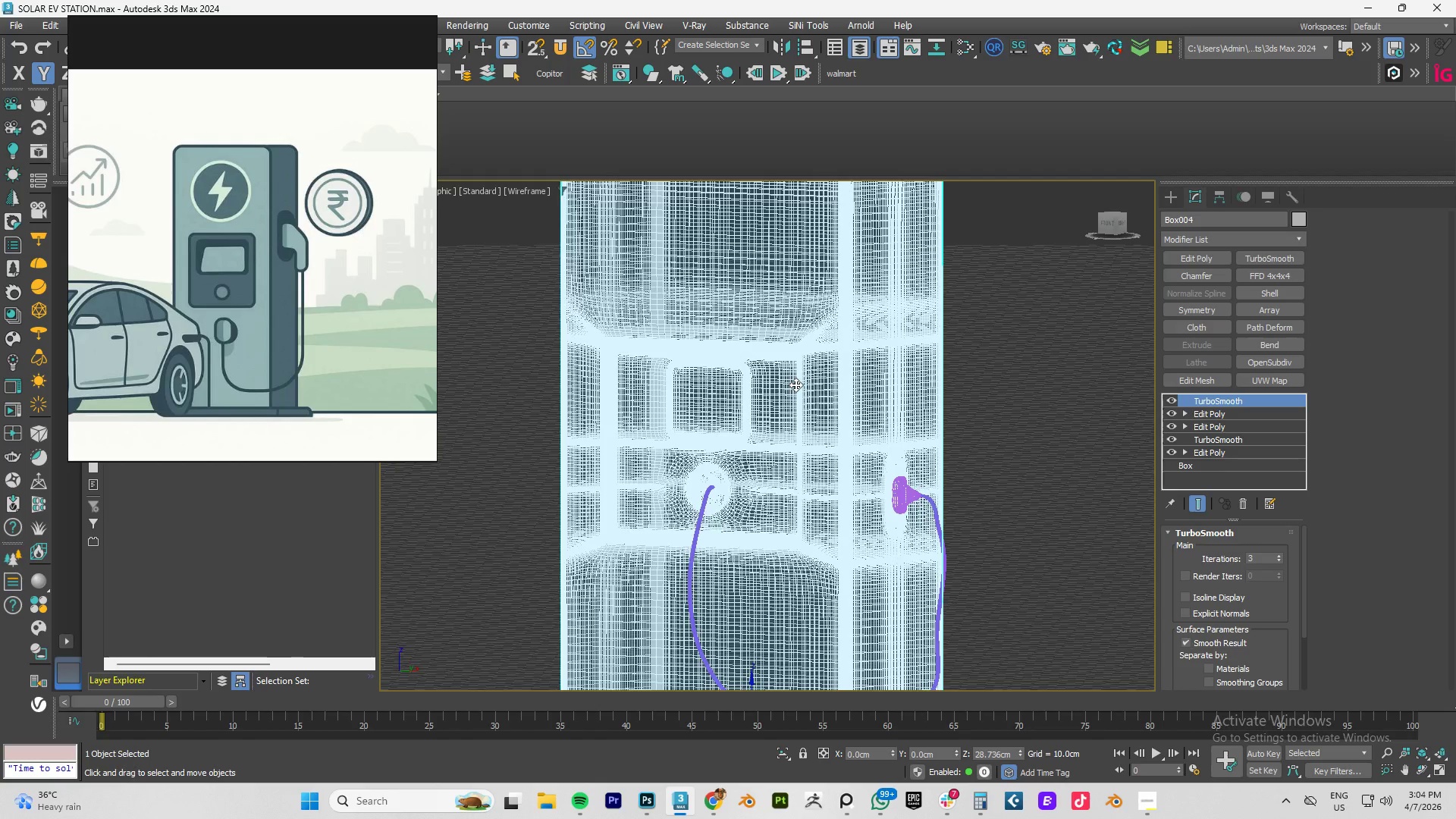 
key(F3)
 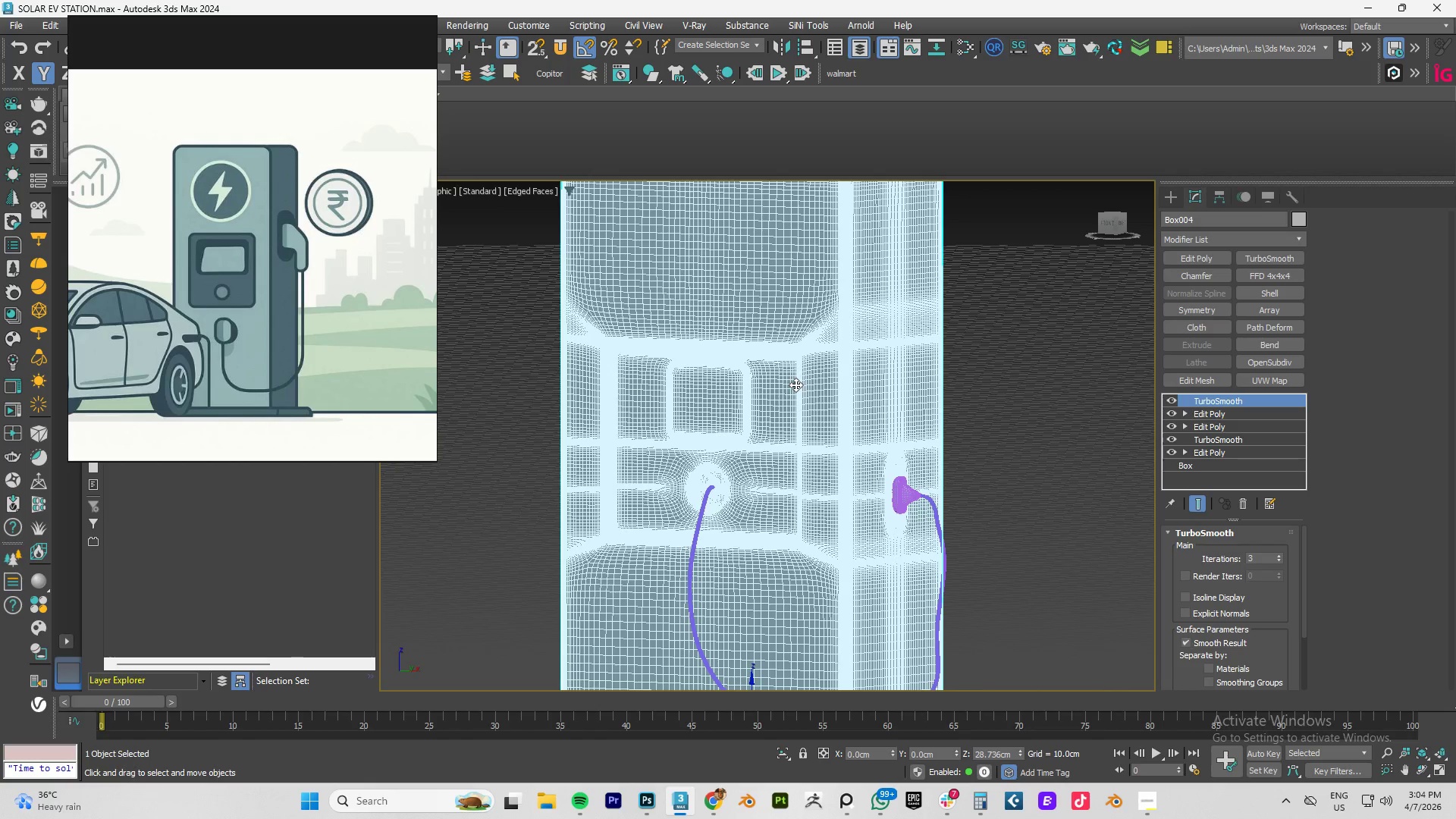 
key(F4)
 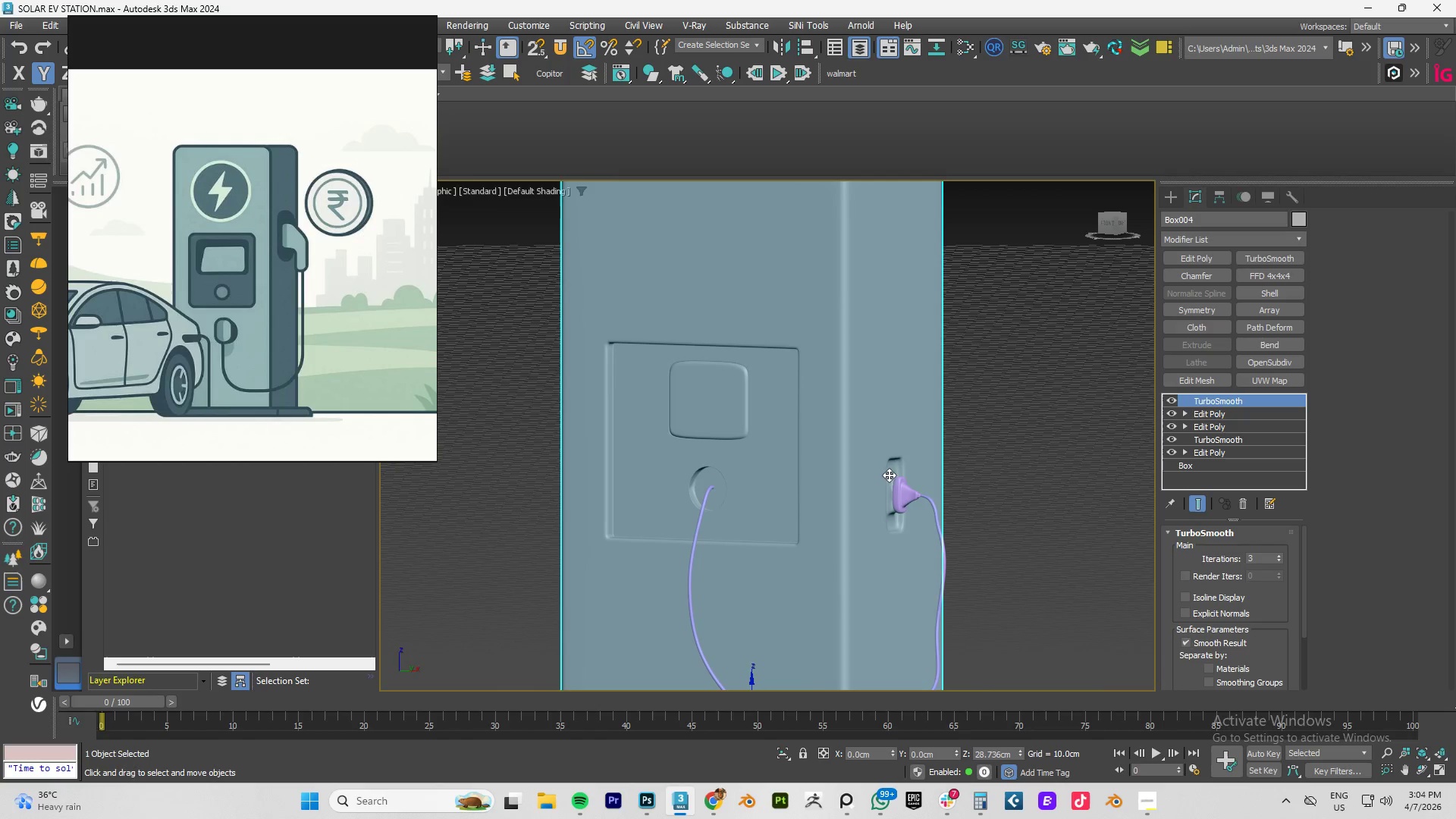 
scroll: coordinate [888, 472], scroll_direction: up, amount: 1.0
 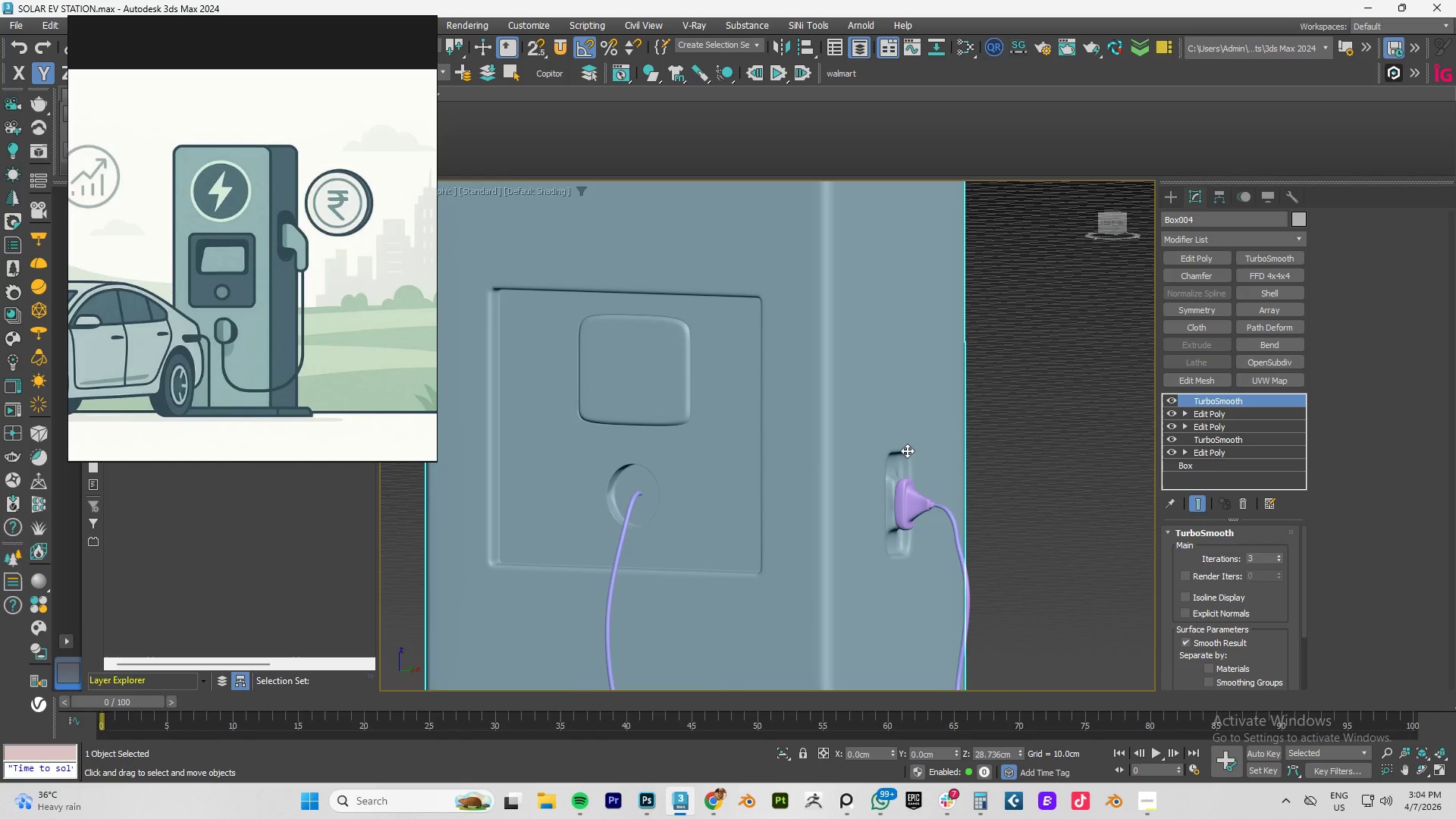 
hold_key(key=AltLeft, duration=0.64)
 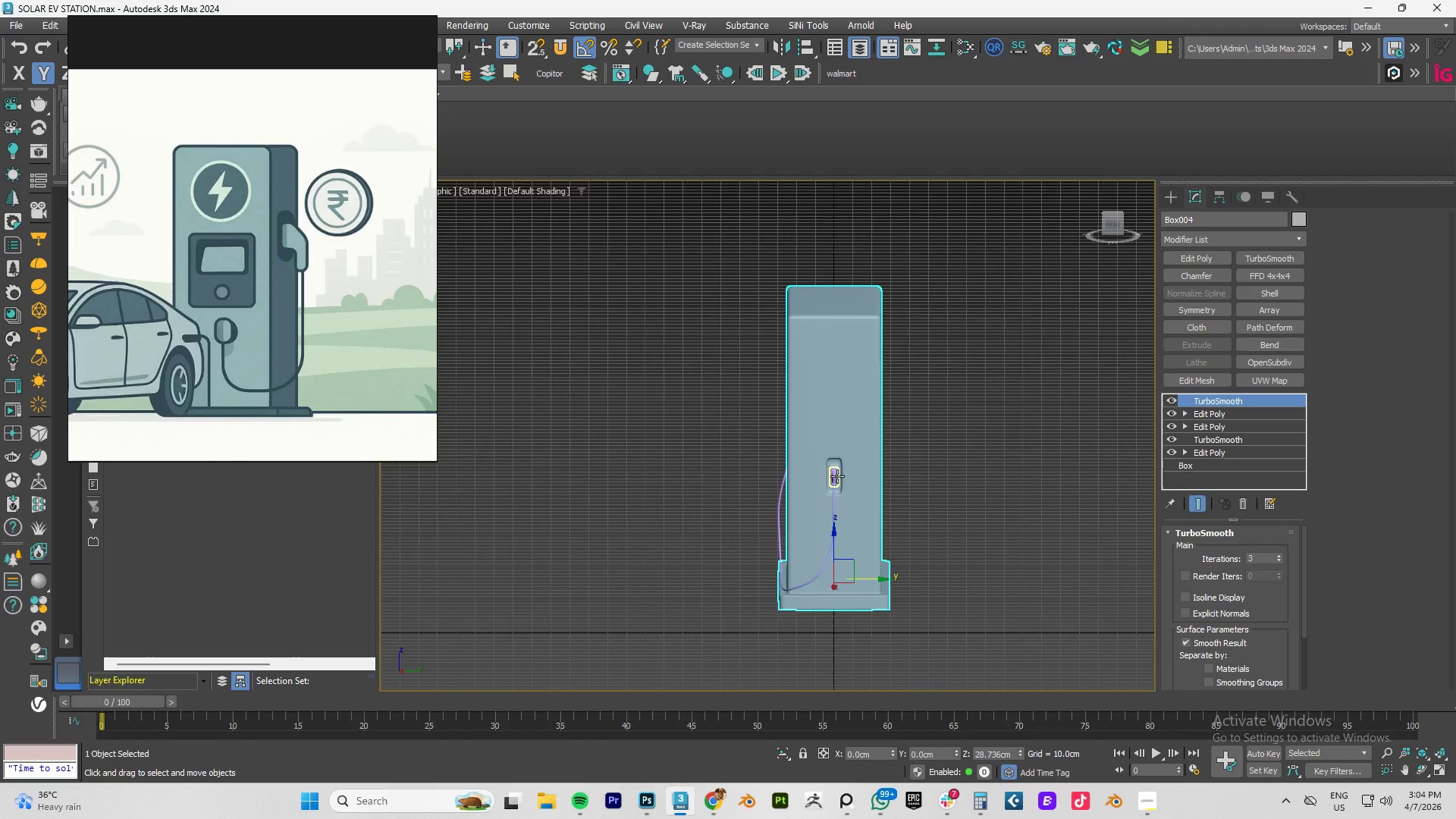 
scroll: coordinate [910, 442], scroll_direction: down, amount: 3.0
 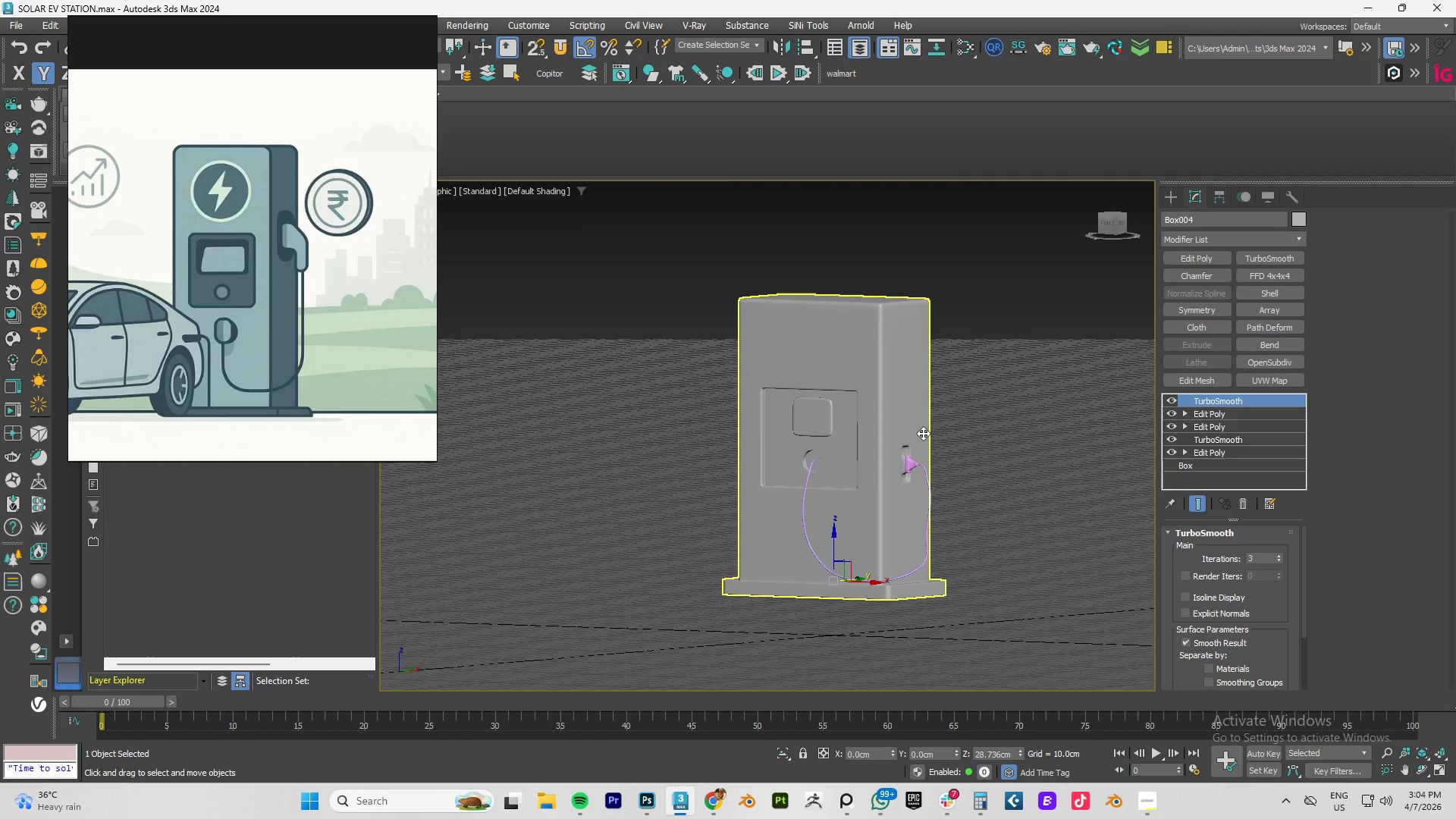 
scroll: coordinate [834, 447], scroll_direction: up, amount: 10.0
 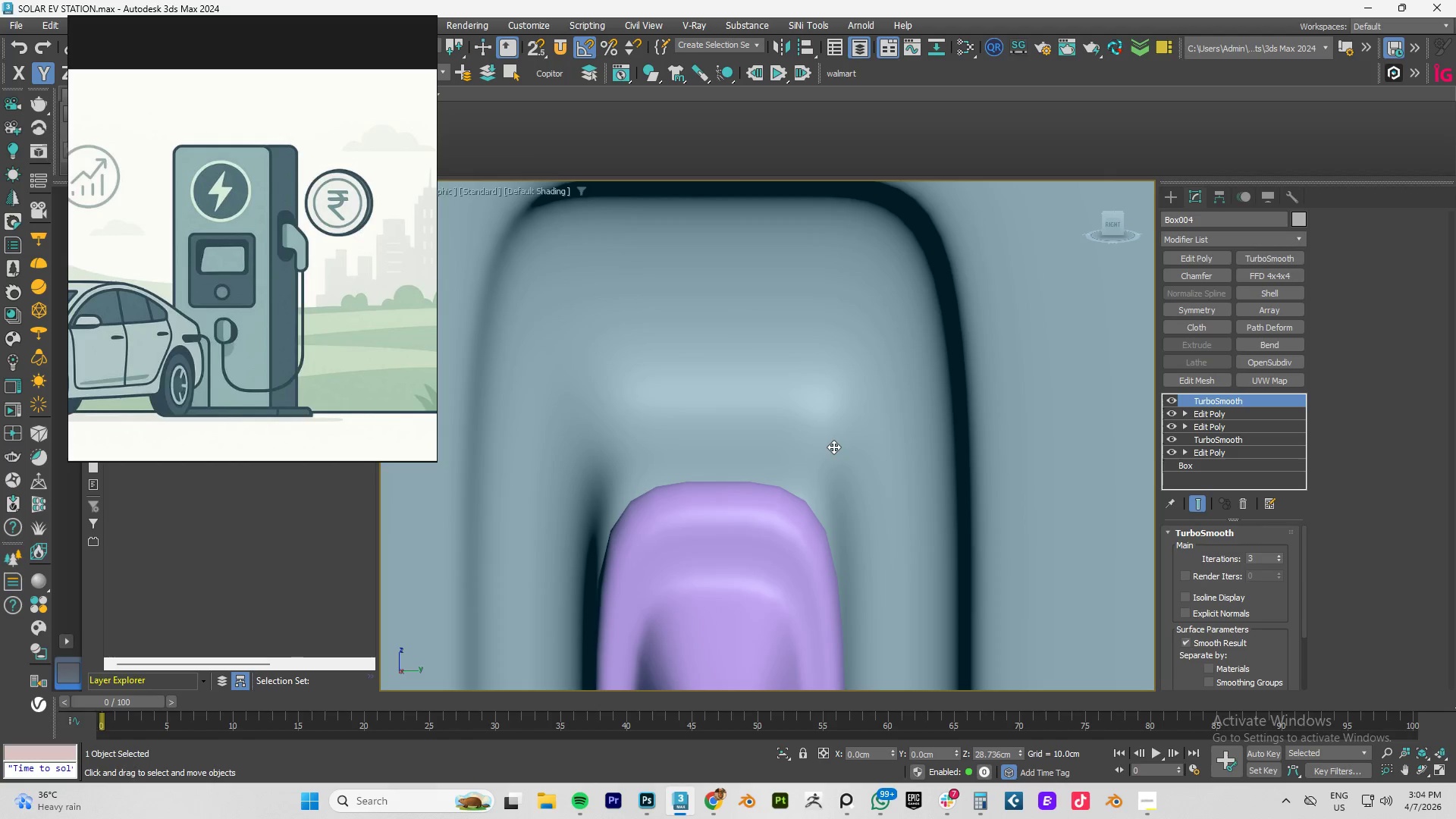 
key(F4)
 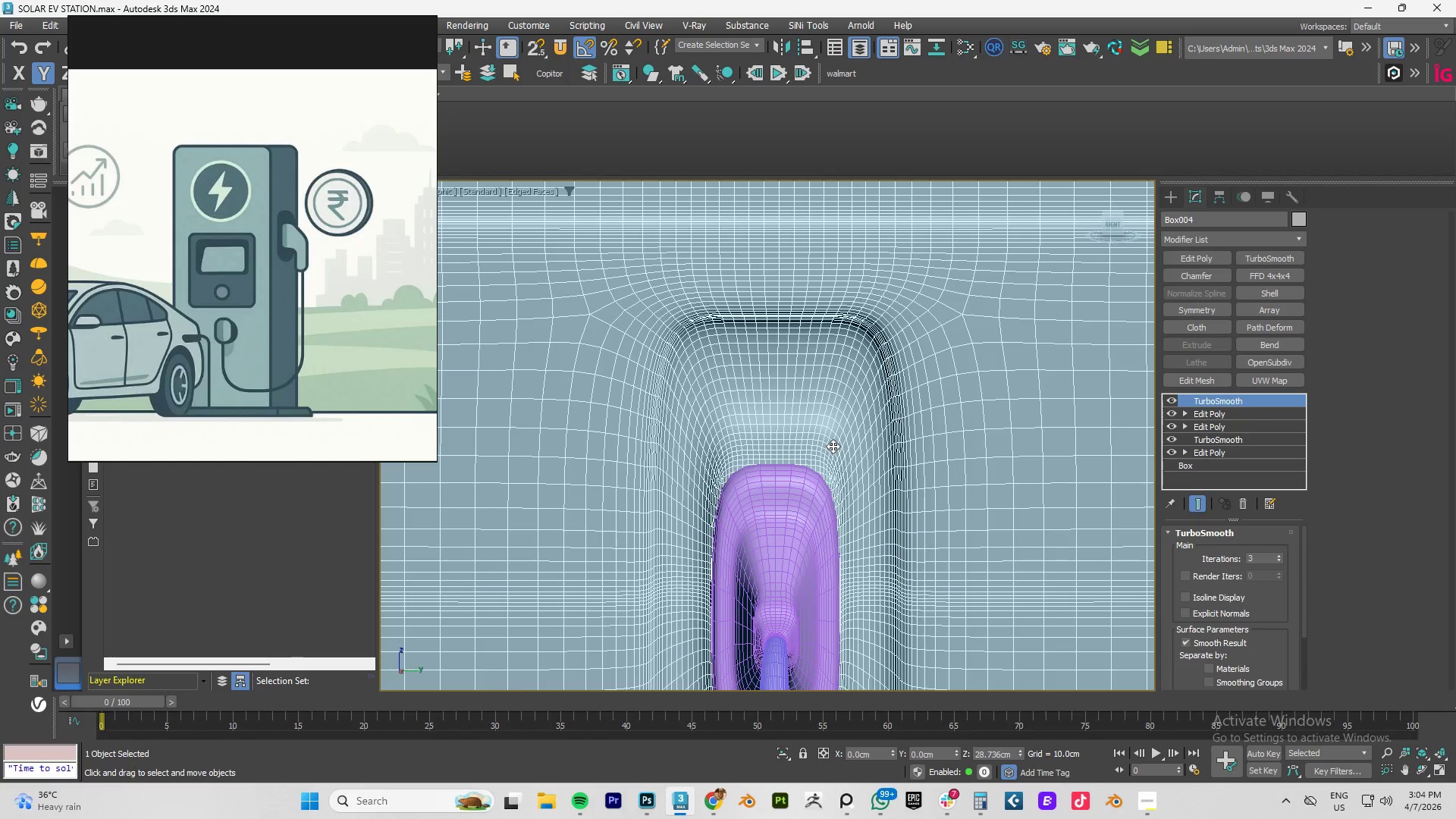 
scroll: coordinate [833, 447], scroll_direction: down, amount: 2.0
 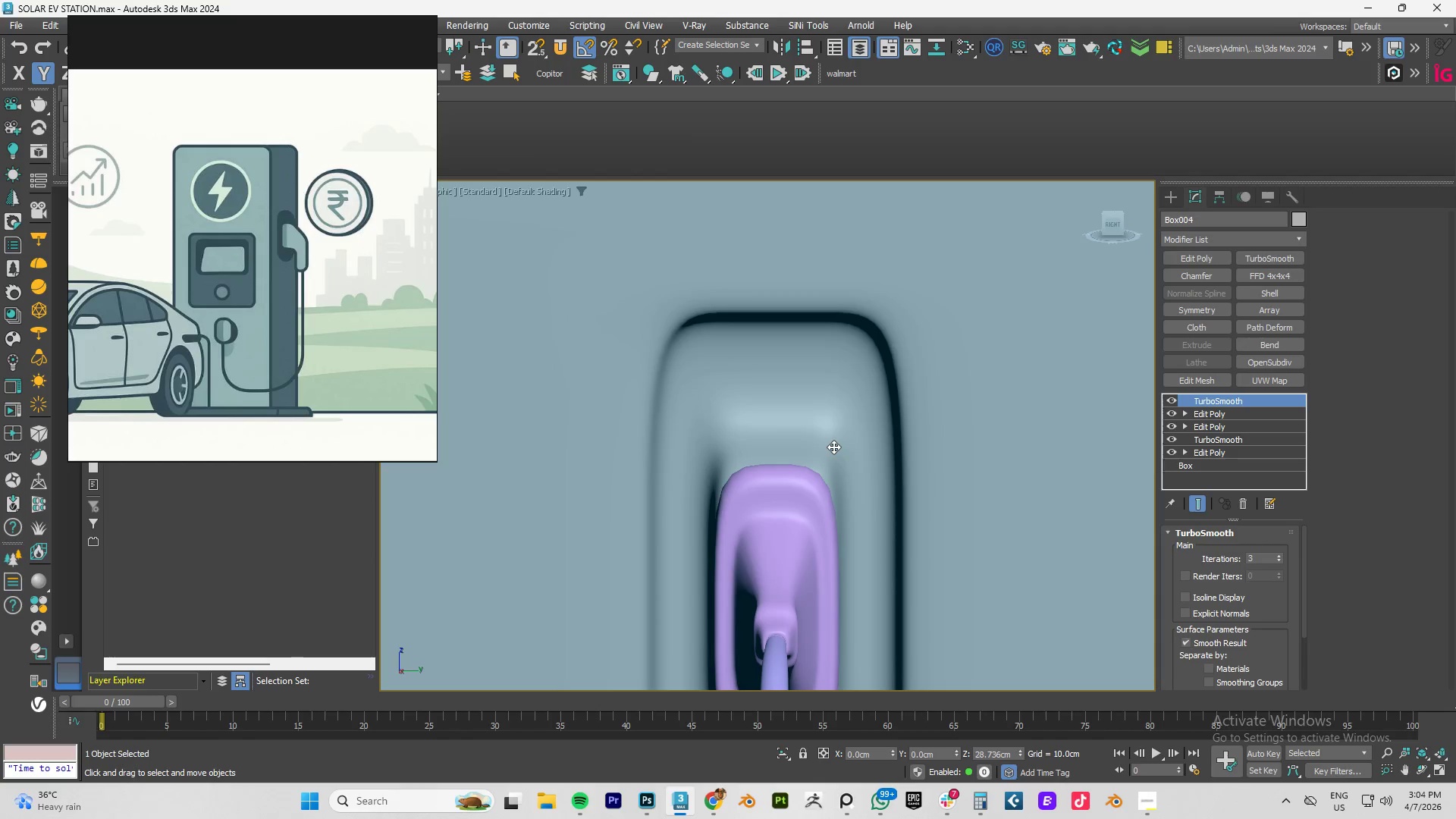 
key(F4)
 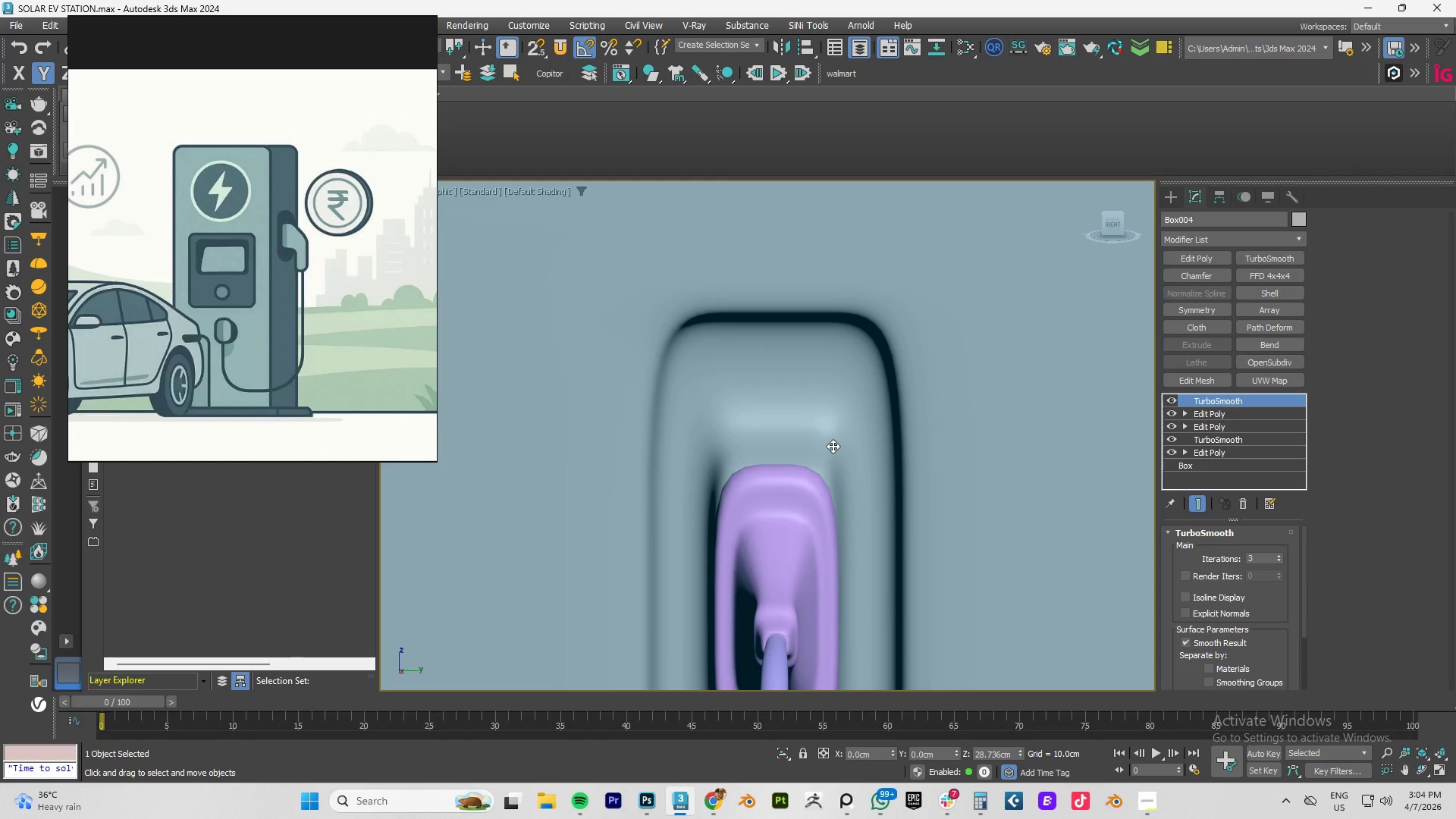 
key(F4)
 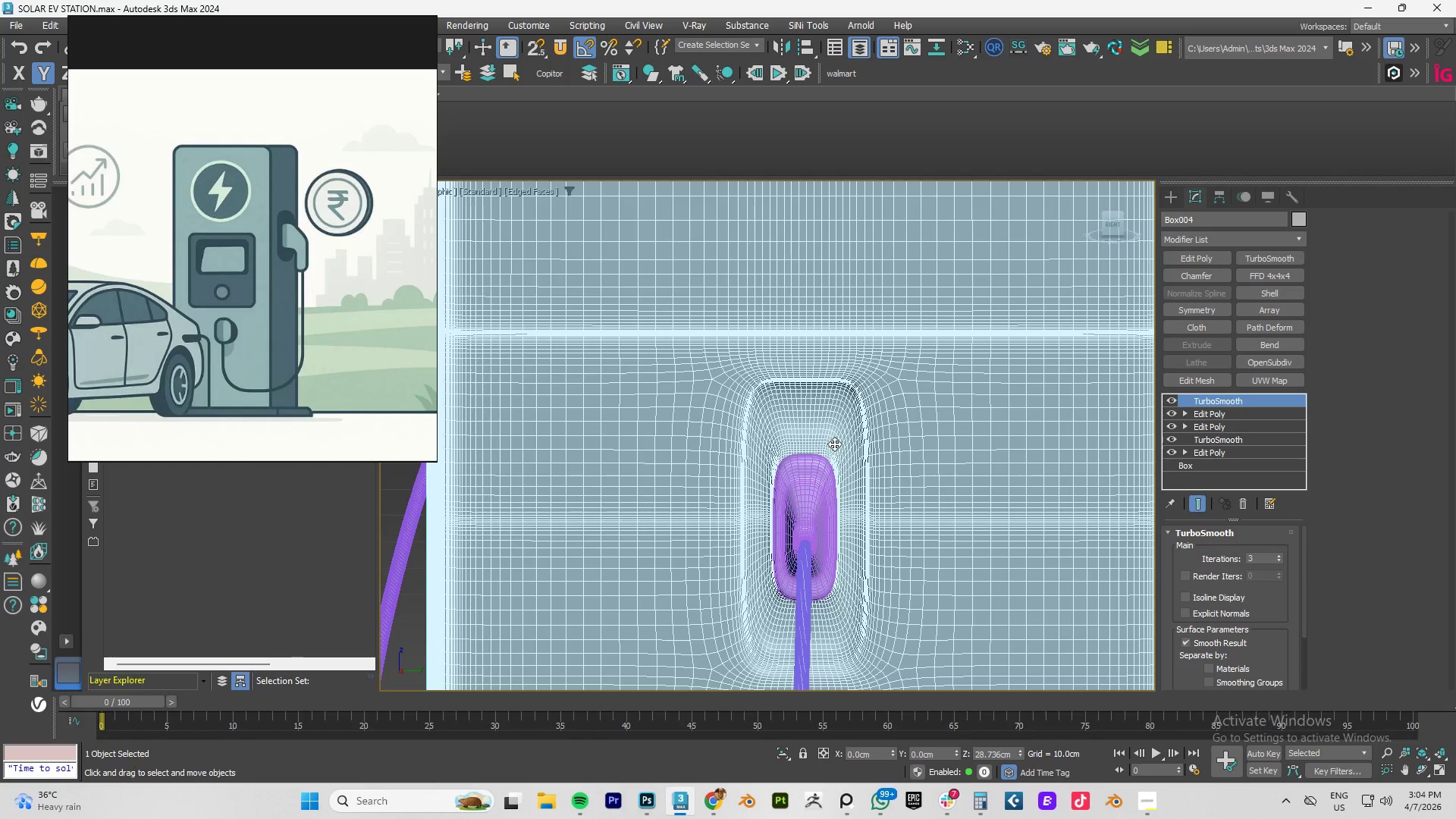 
scroll: coordinate [834, 444], scroll_direction: down, amount: 2.0
 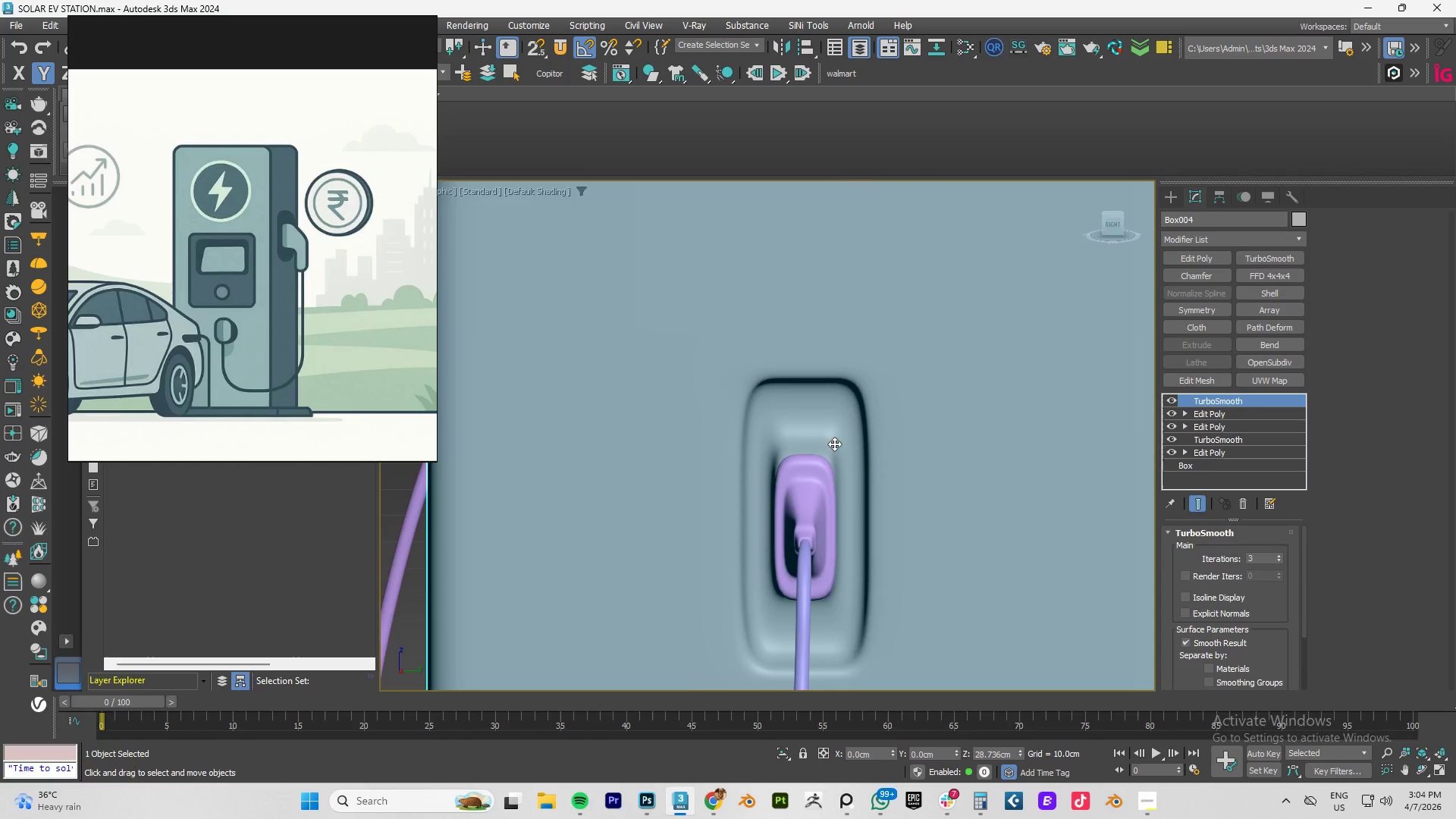 
hold_key(key=AltLeft, duration=1.5)
 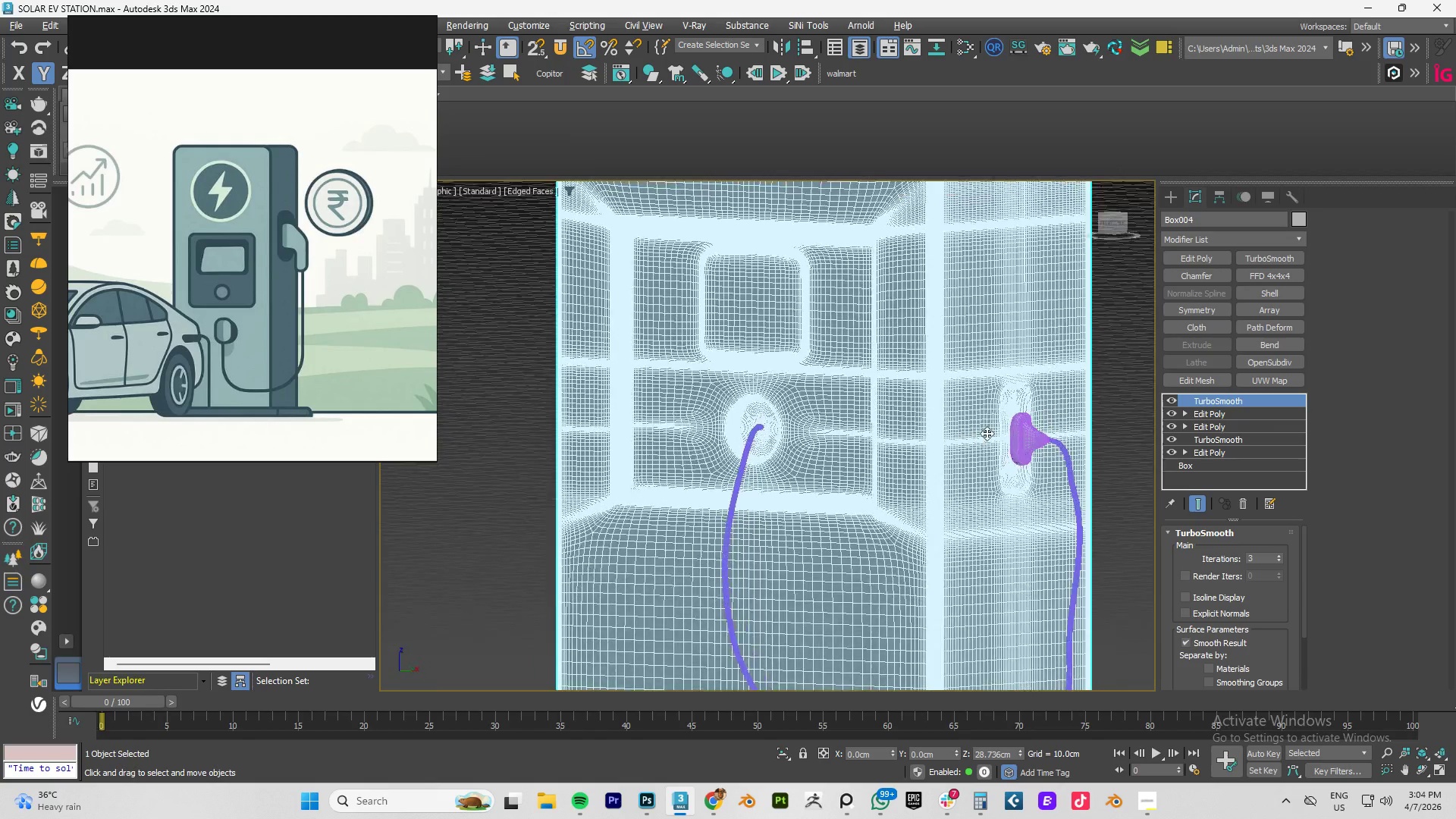 
scroll: coordinate [834, 444], scroll_direction: down, amount: 3.0
 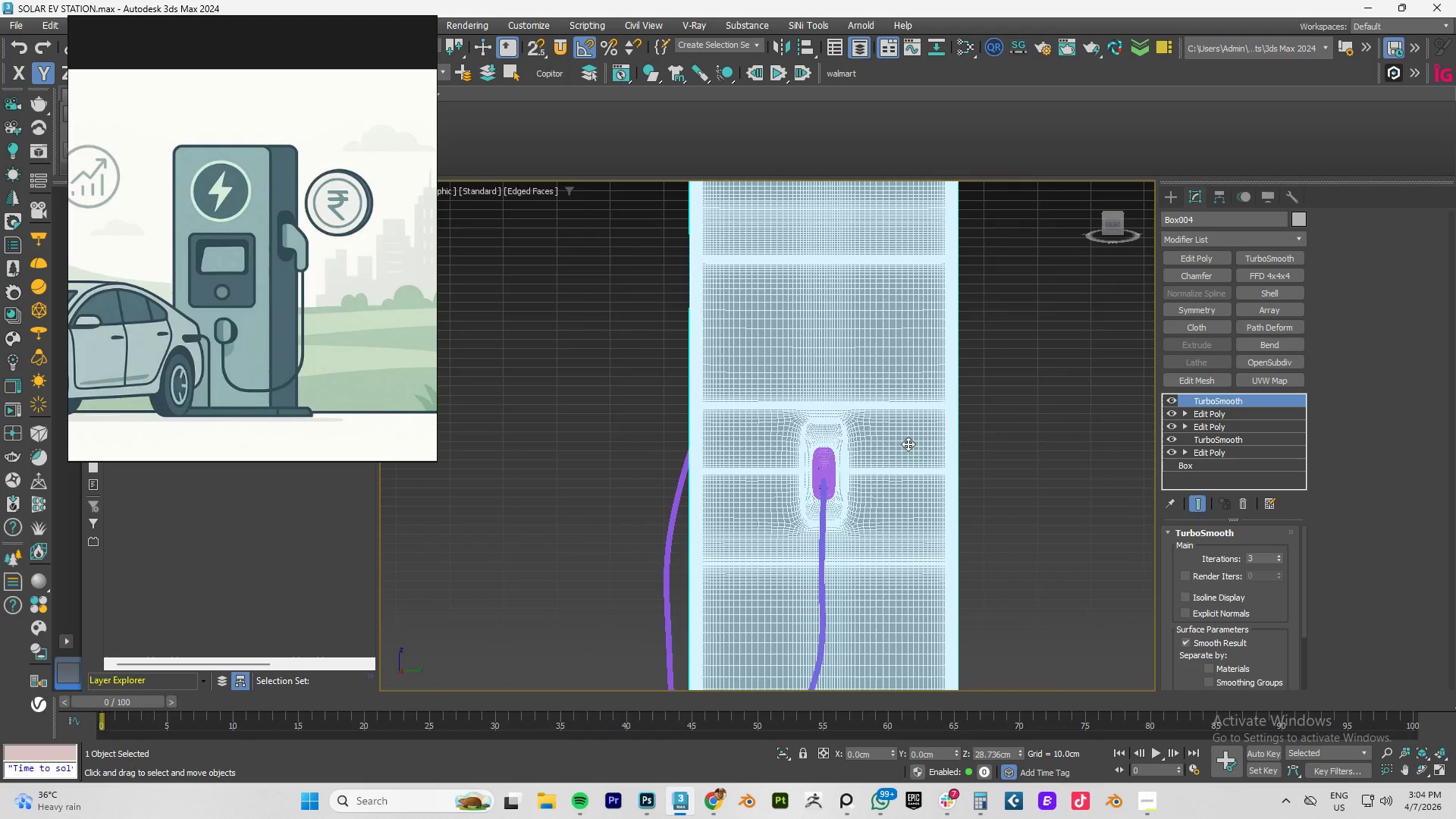 
key(Alt+AltLeft)
 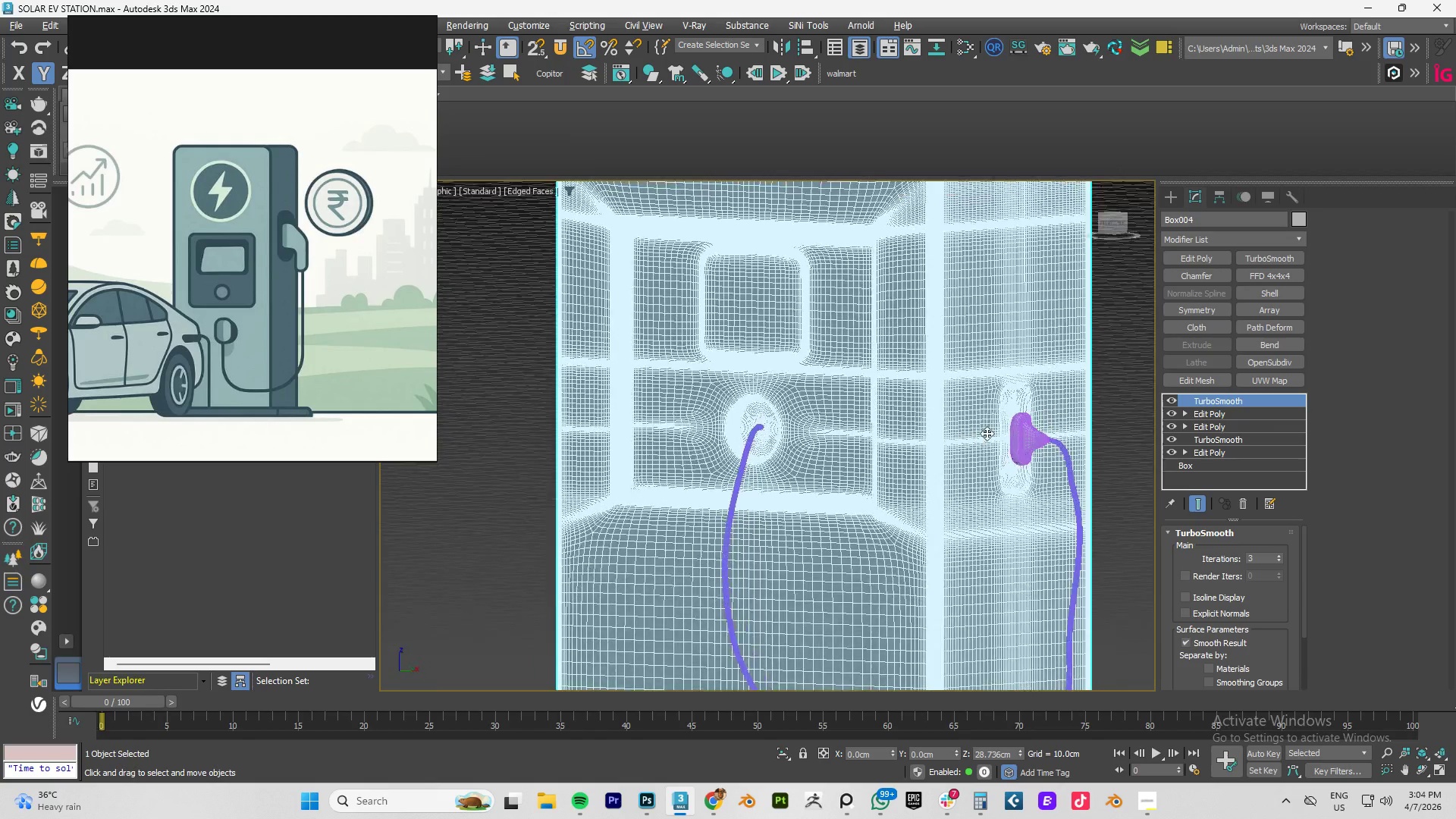 
key(Alt+AltLeft)
 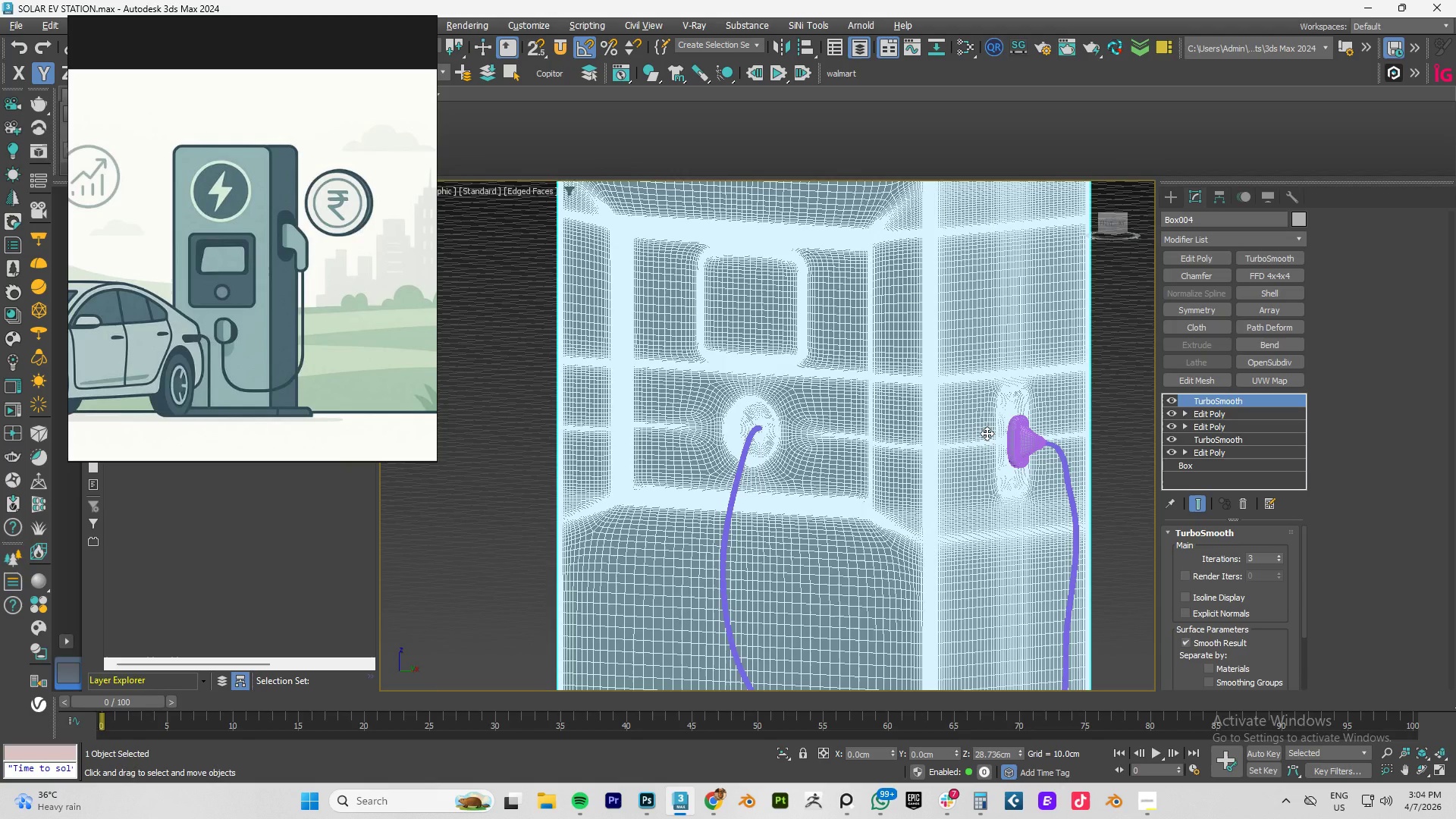 
key(Alt+AltLeft)
 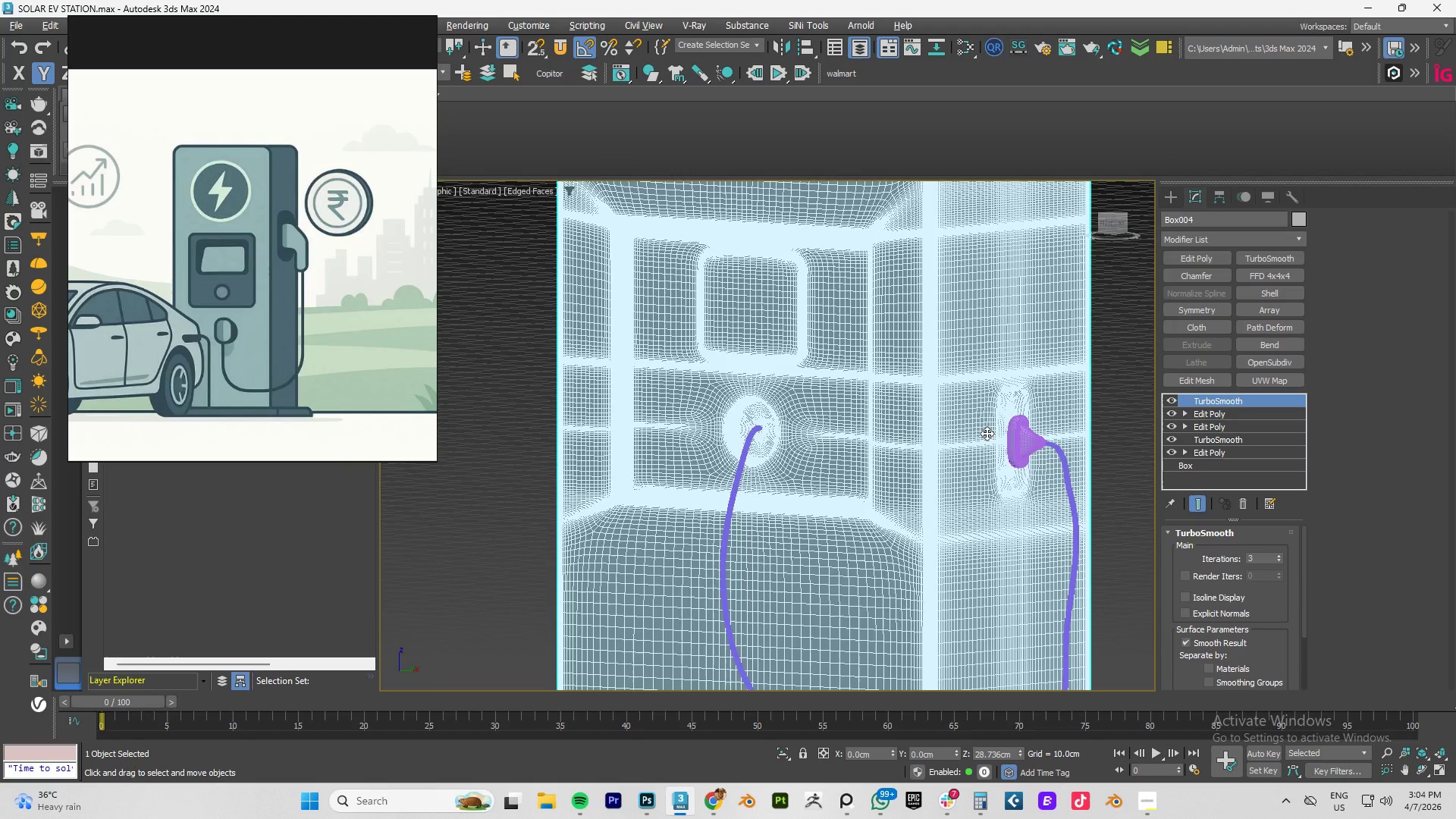 
key(Alt+AltLeft)
 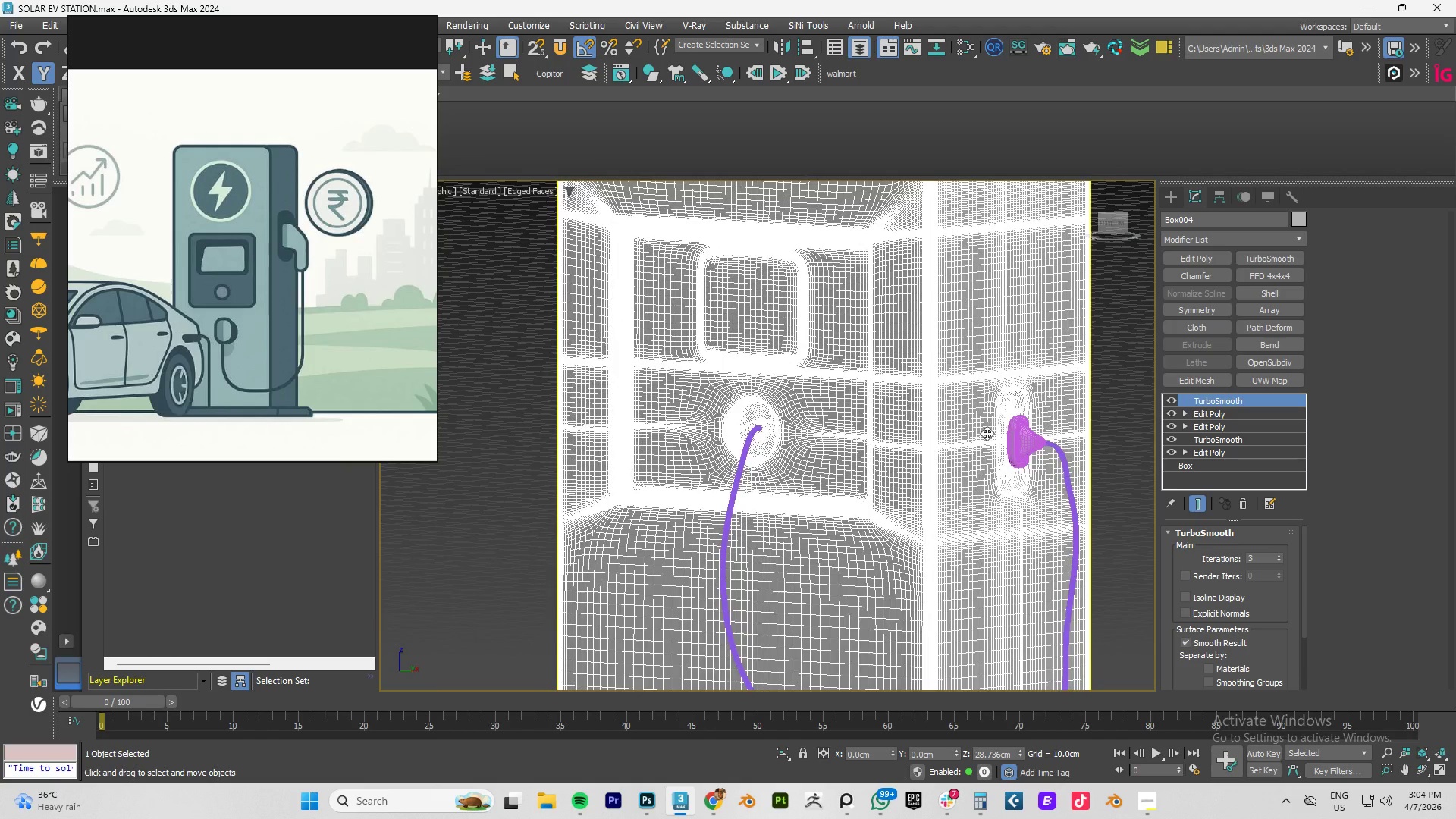 
key(F4)
 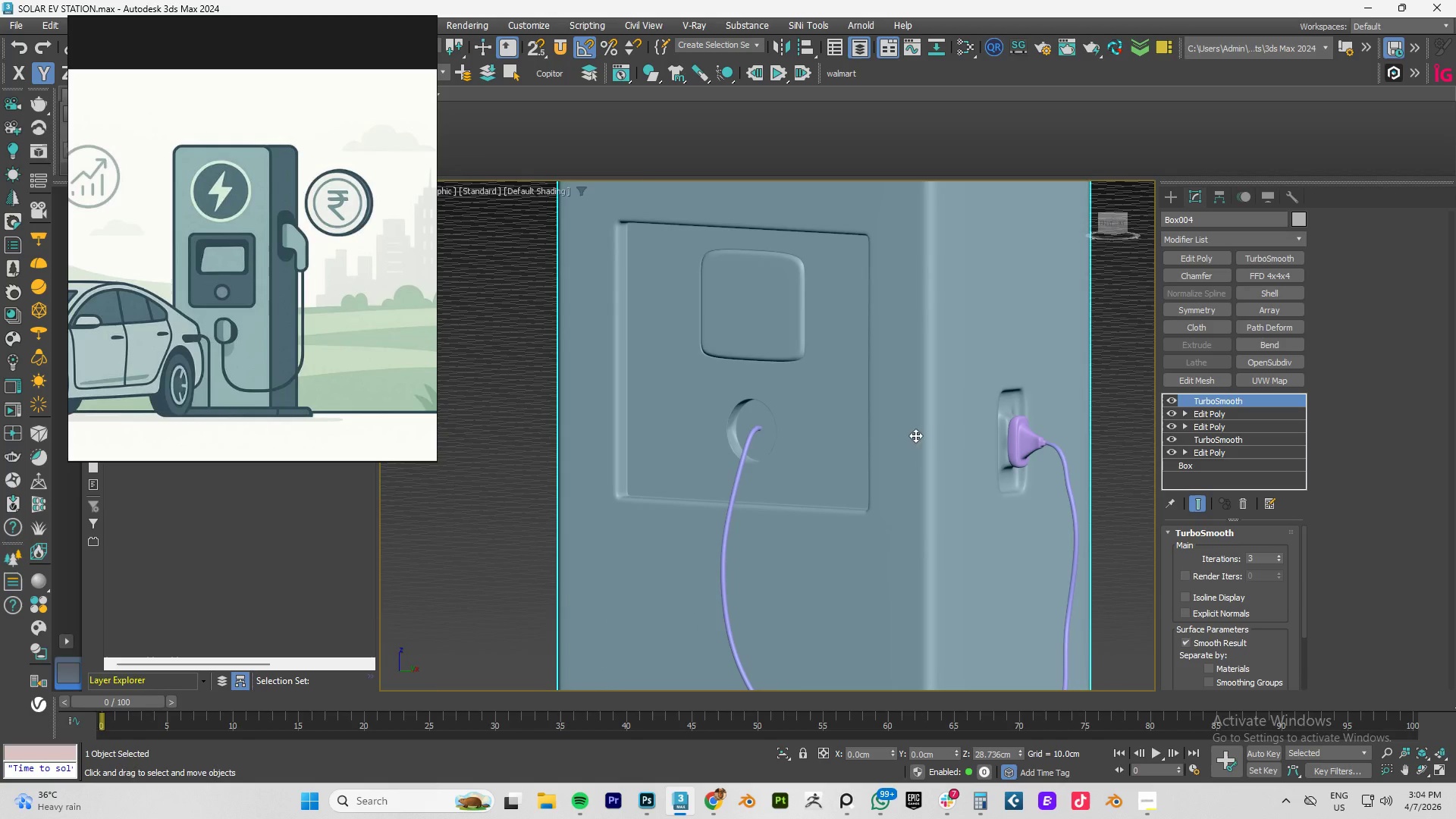 
hold_key(key=AltLeft, duration=1.5)
 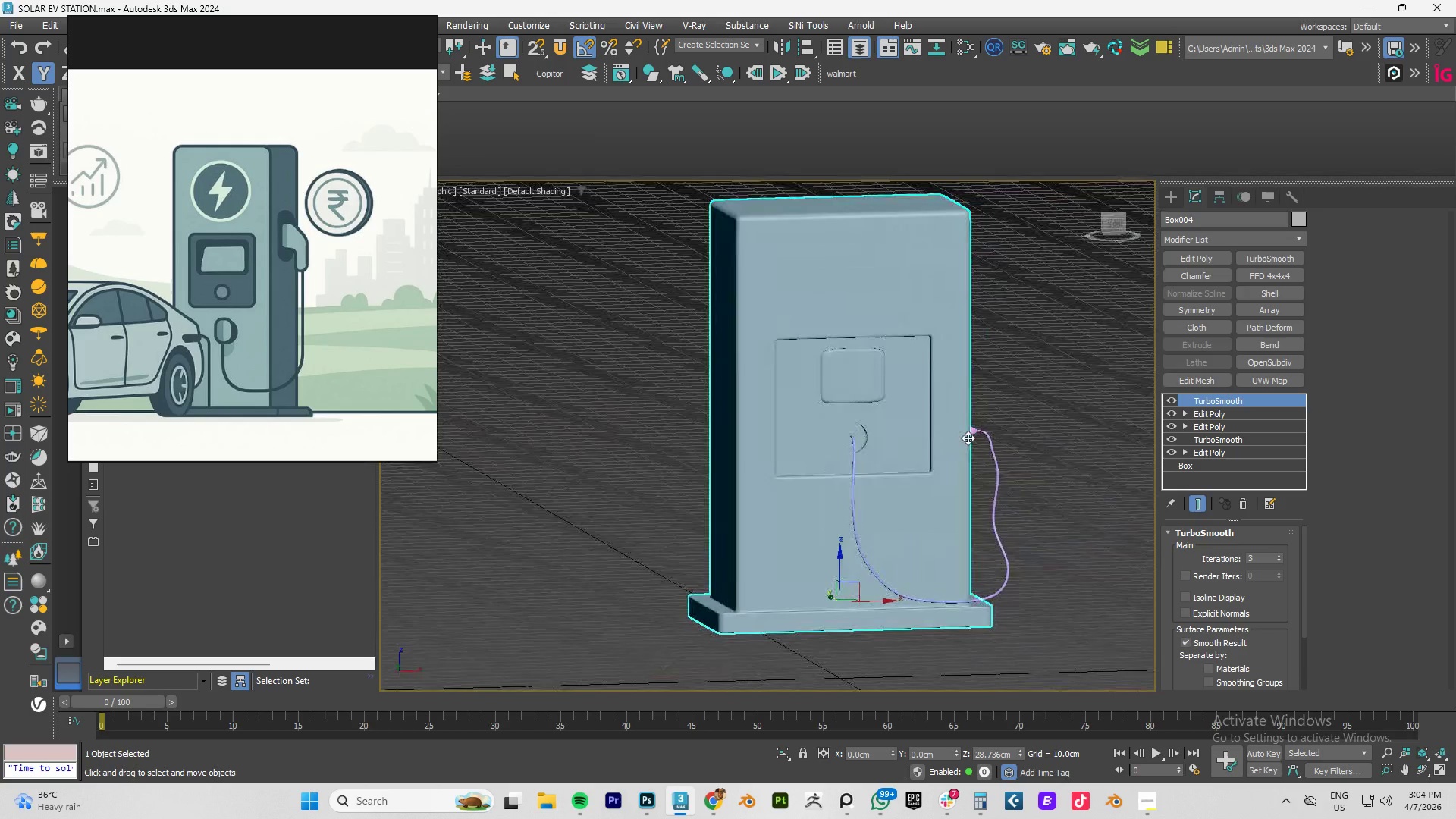 
scroll: coordinate [856, 438], scroll_direction: down, amount: 2.0
 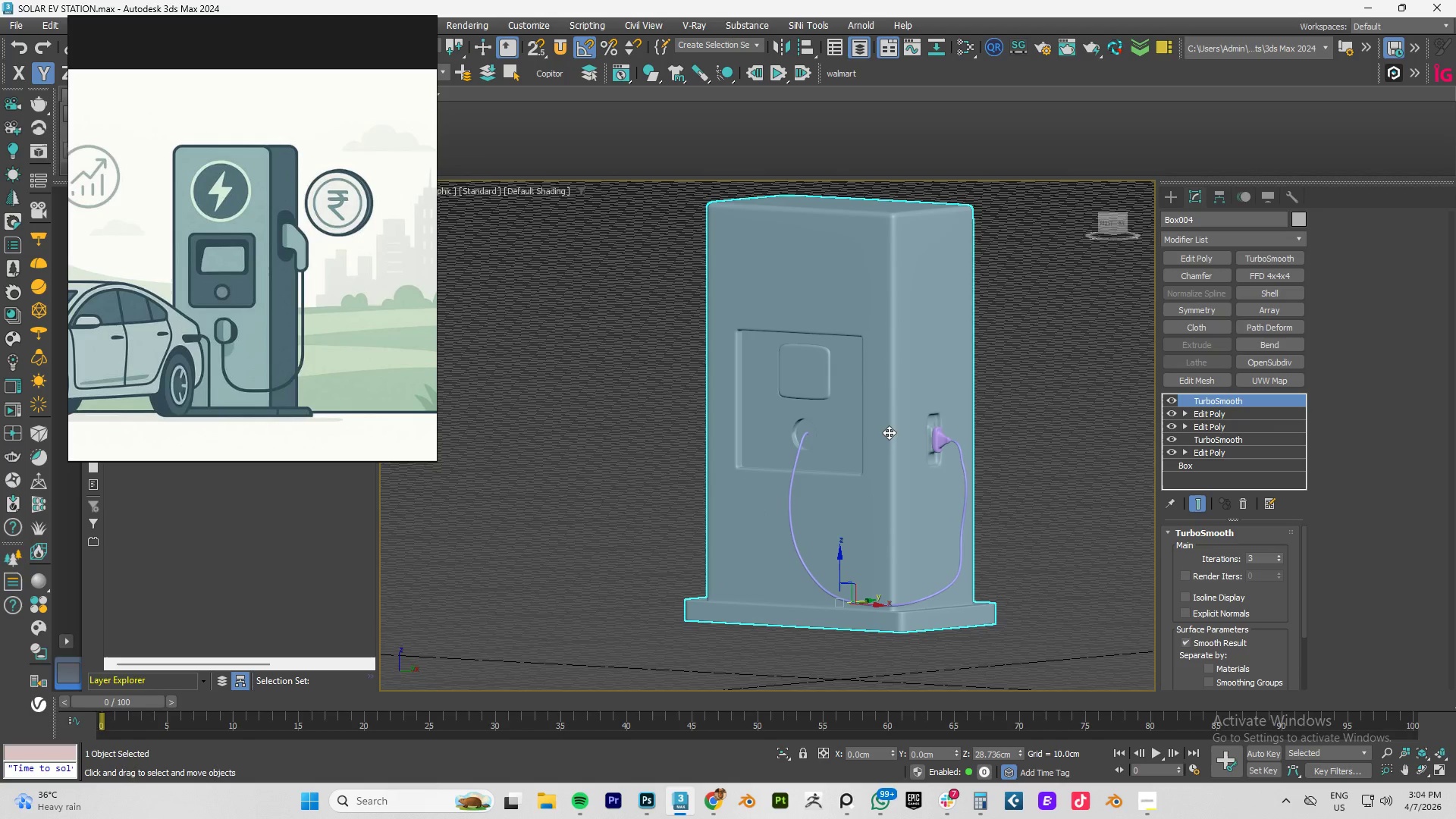 
key(Alt+AltLeft)
 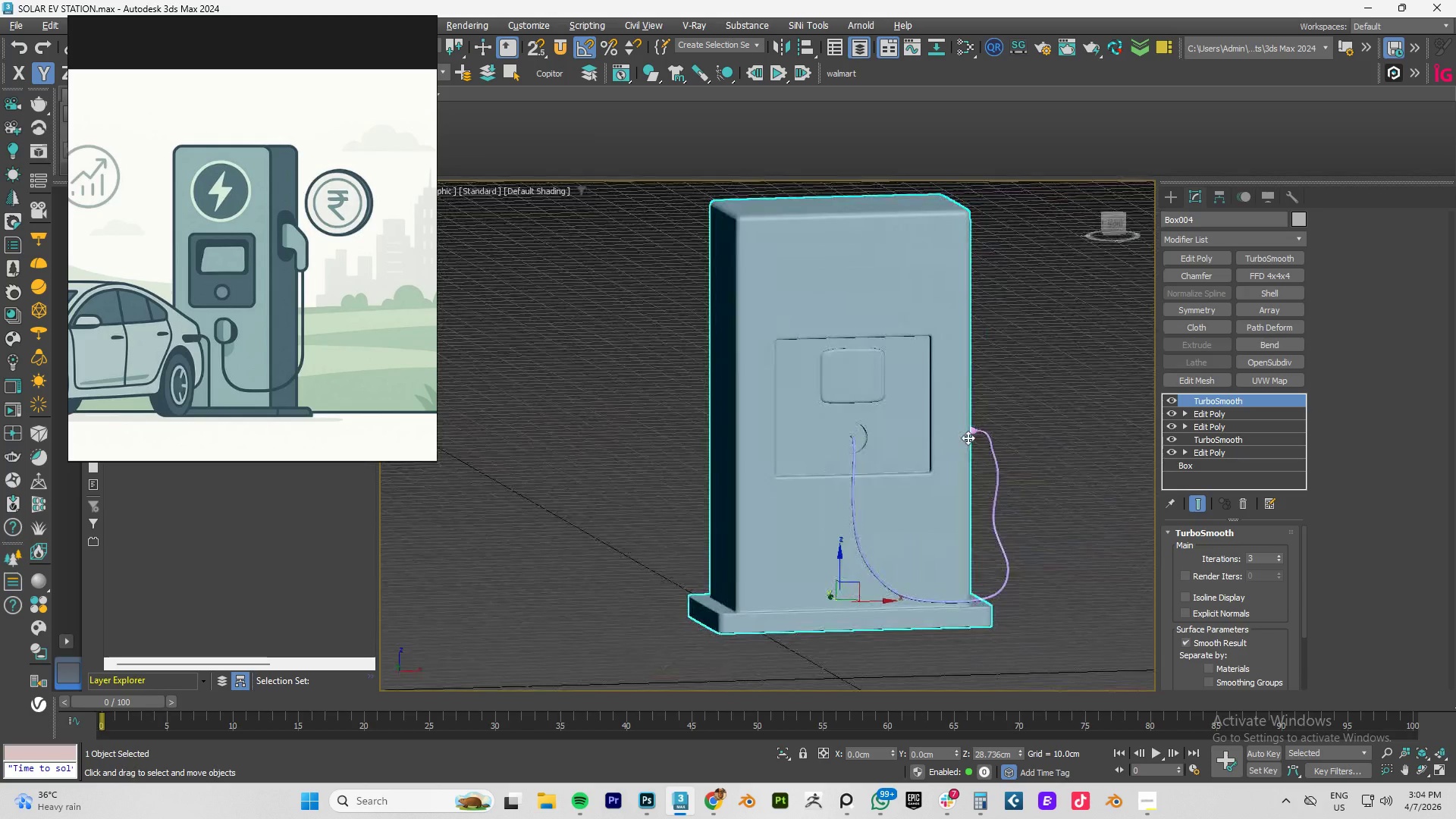 
key(Alt+AltLeft)
 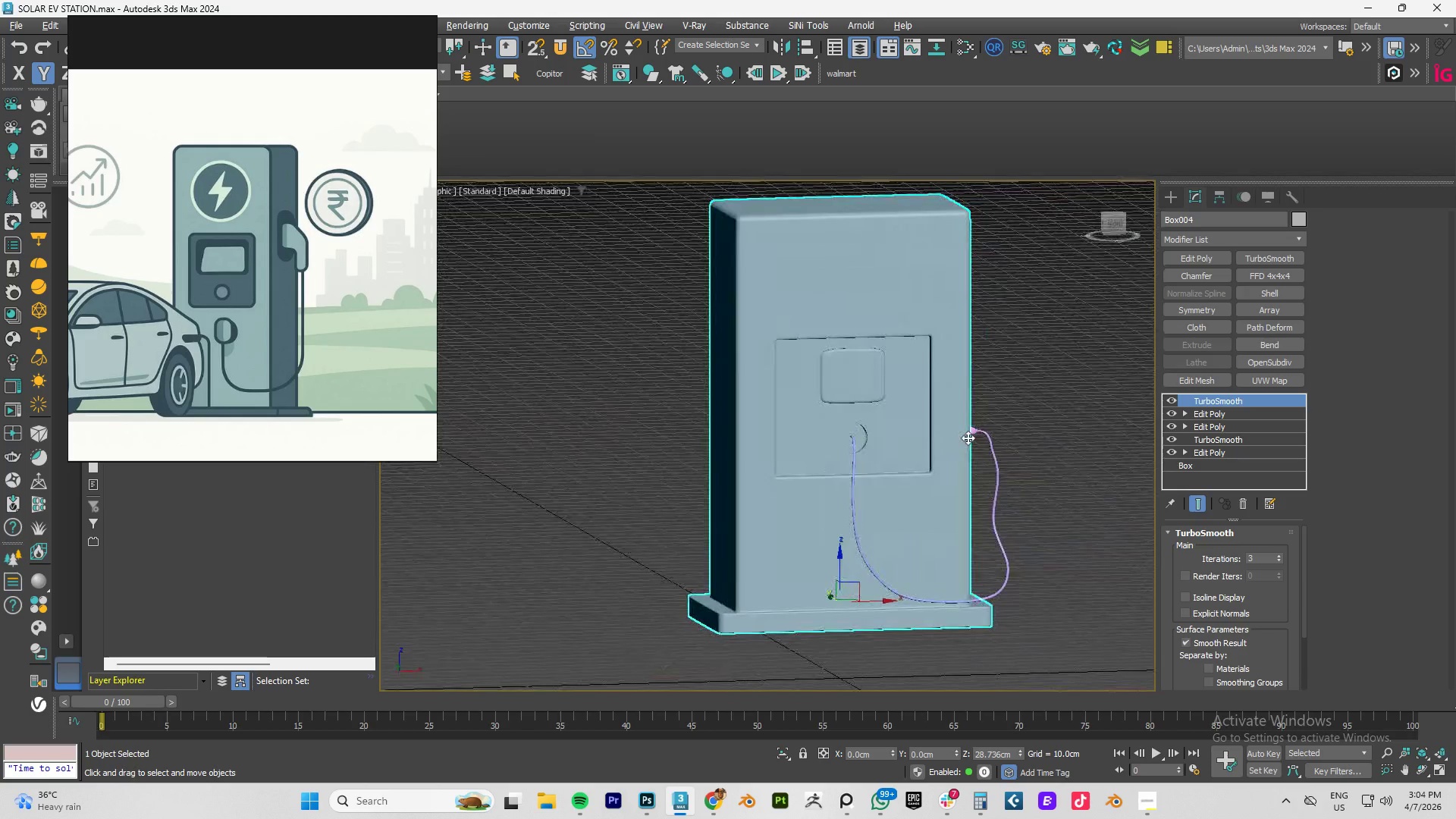 
key(Alt+AltLeft)
 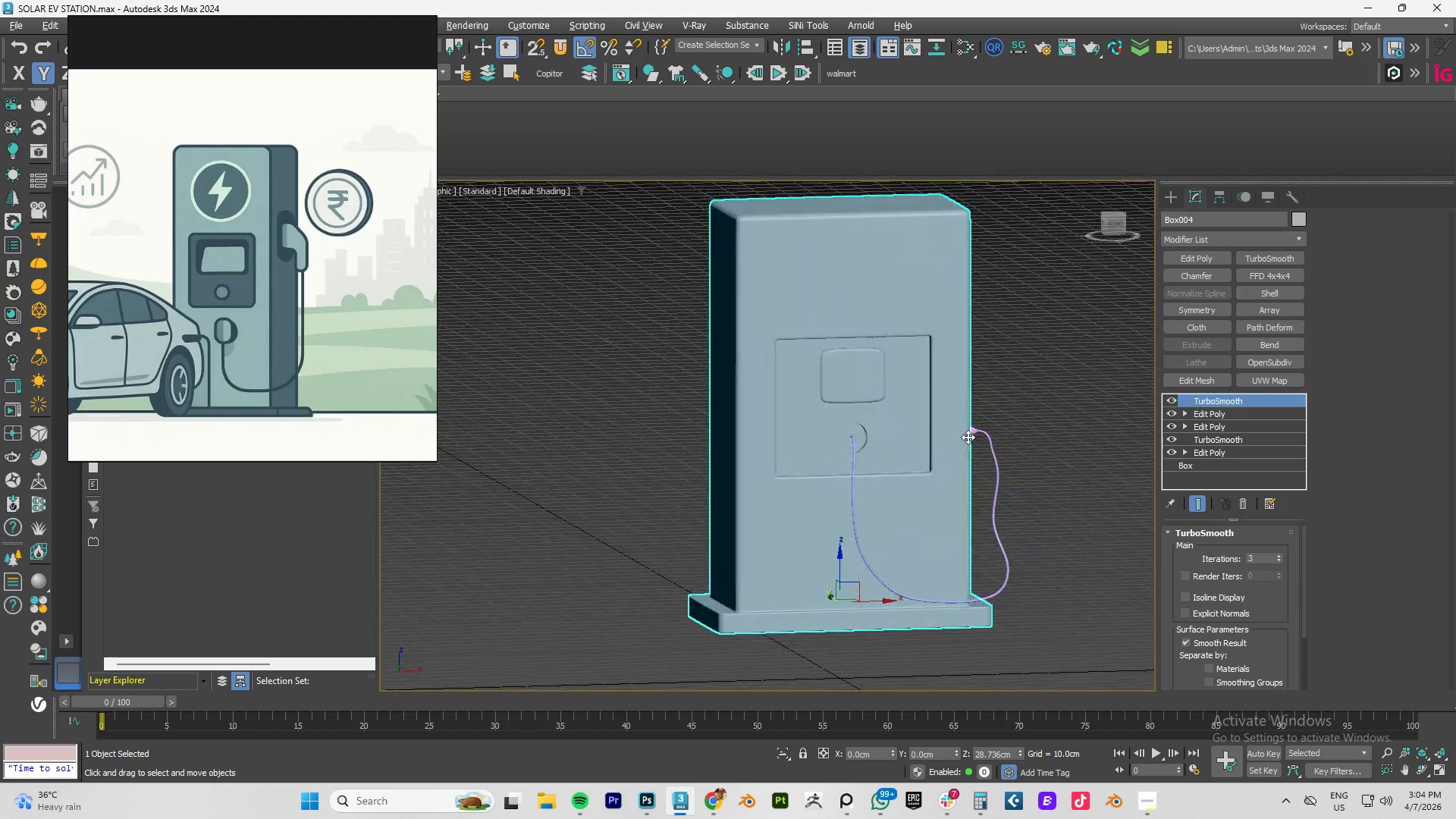 
key(Alt+AltLeft)
 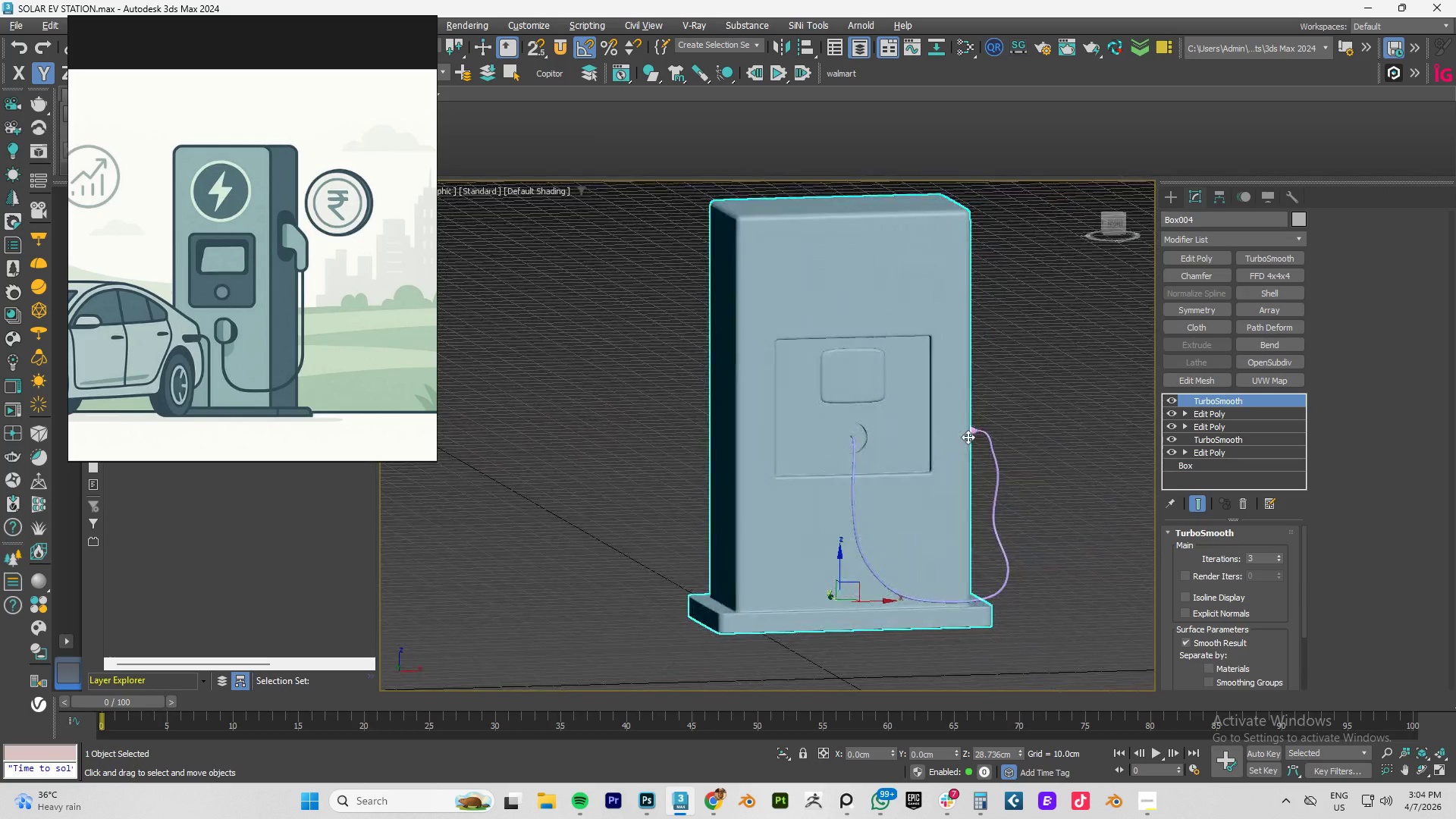 
key(Alt+AltLeft)
 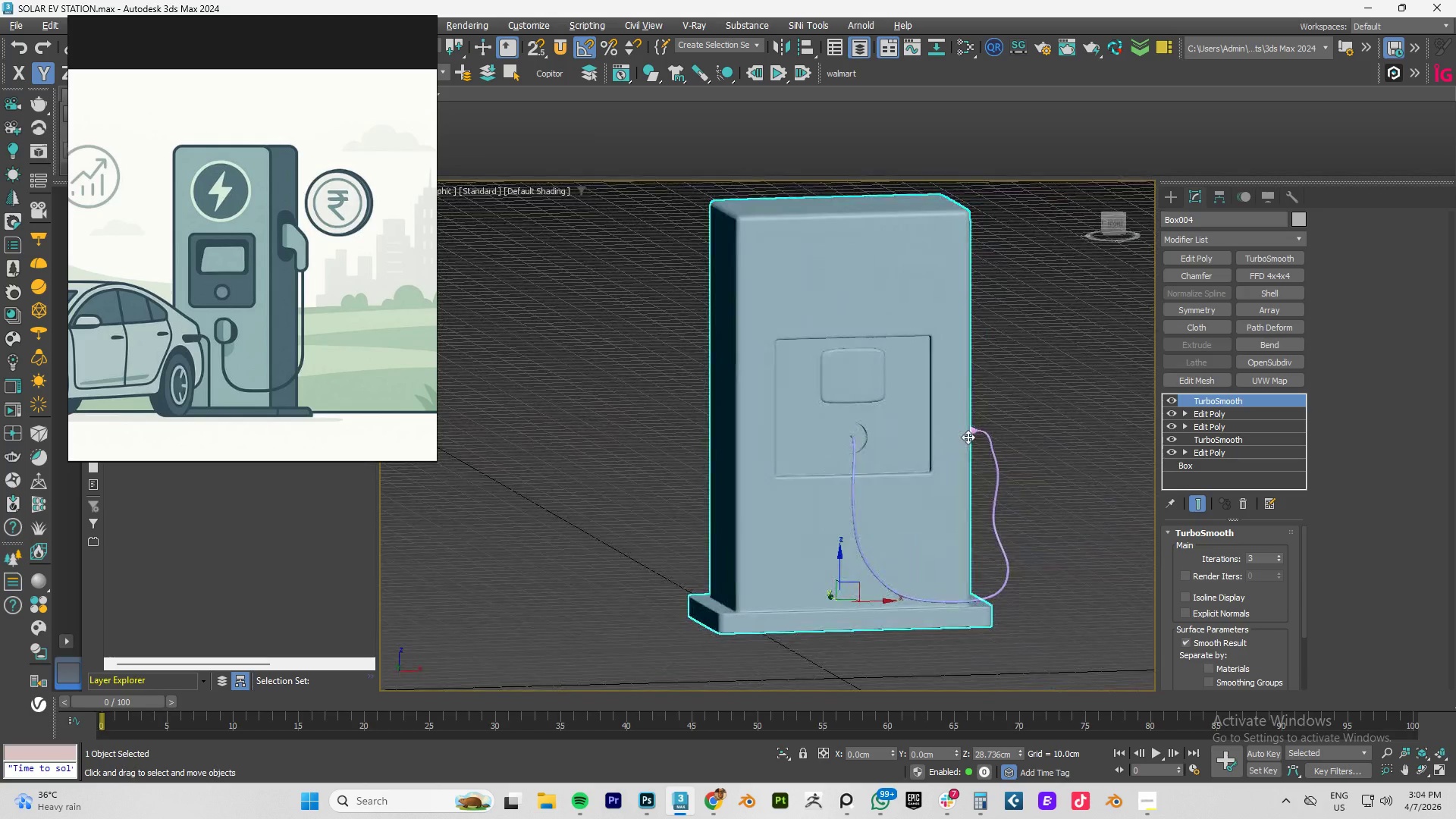 
key(Alt+AltLeft)
 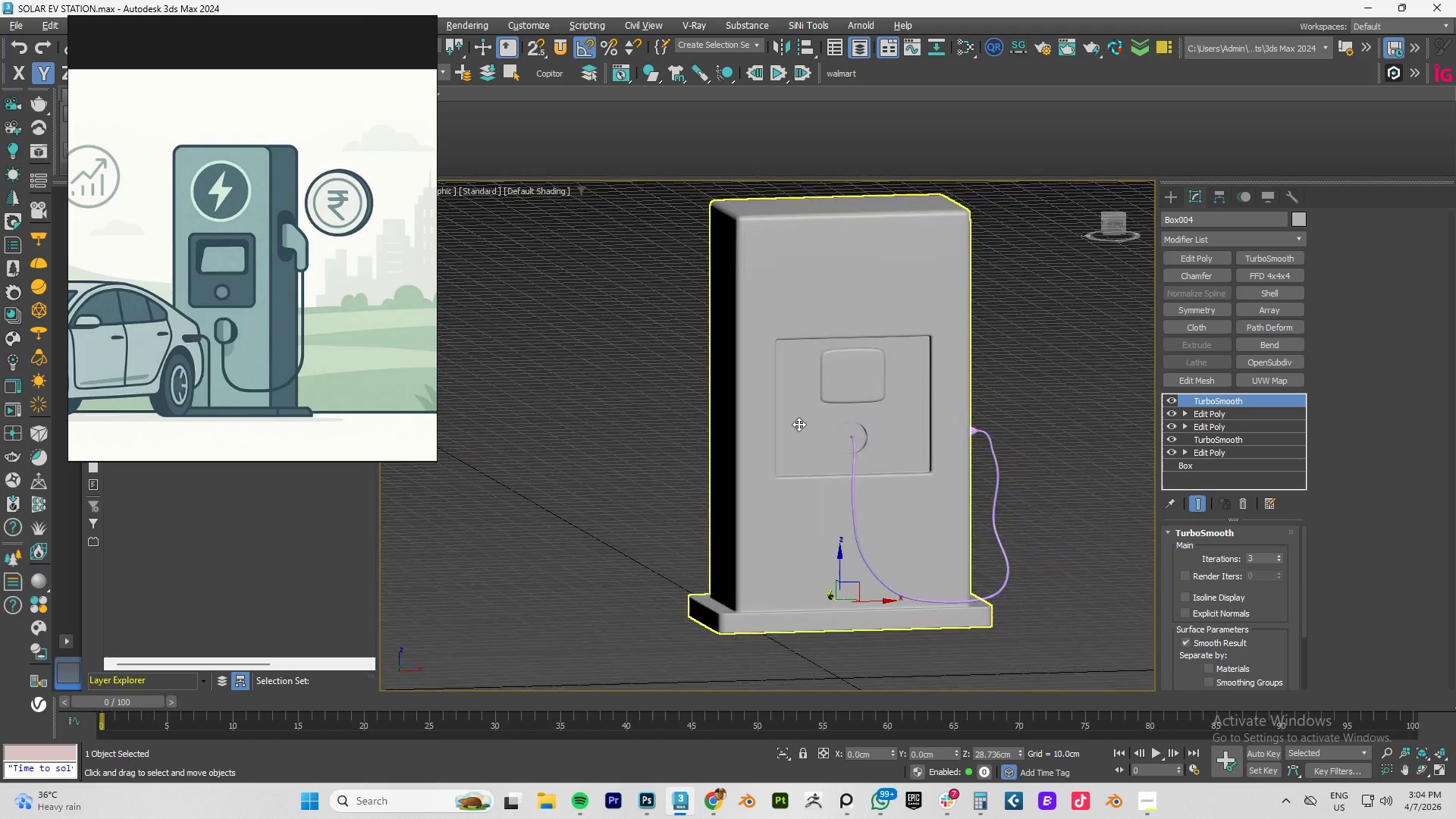 
hold_key(key=AltLeft, duration=12.83)
scroll: coordinate [767, 283], scroll_direction: down, amount: 1.0
 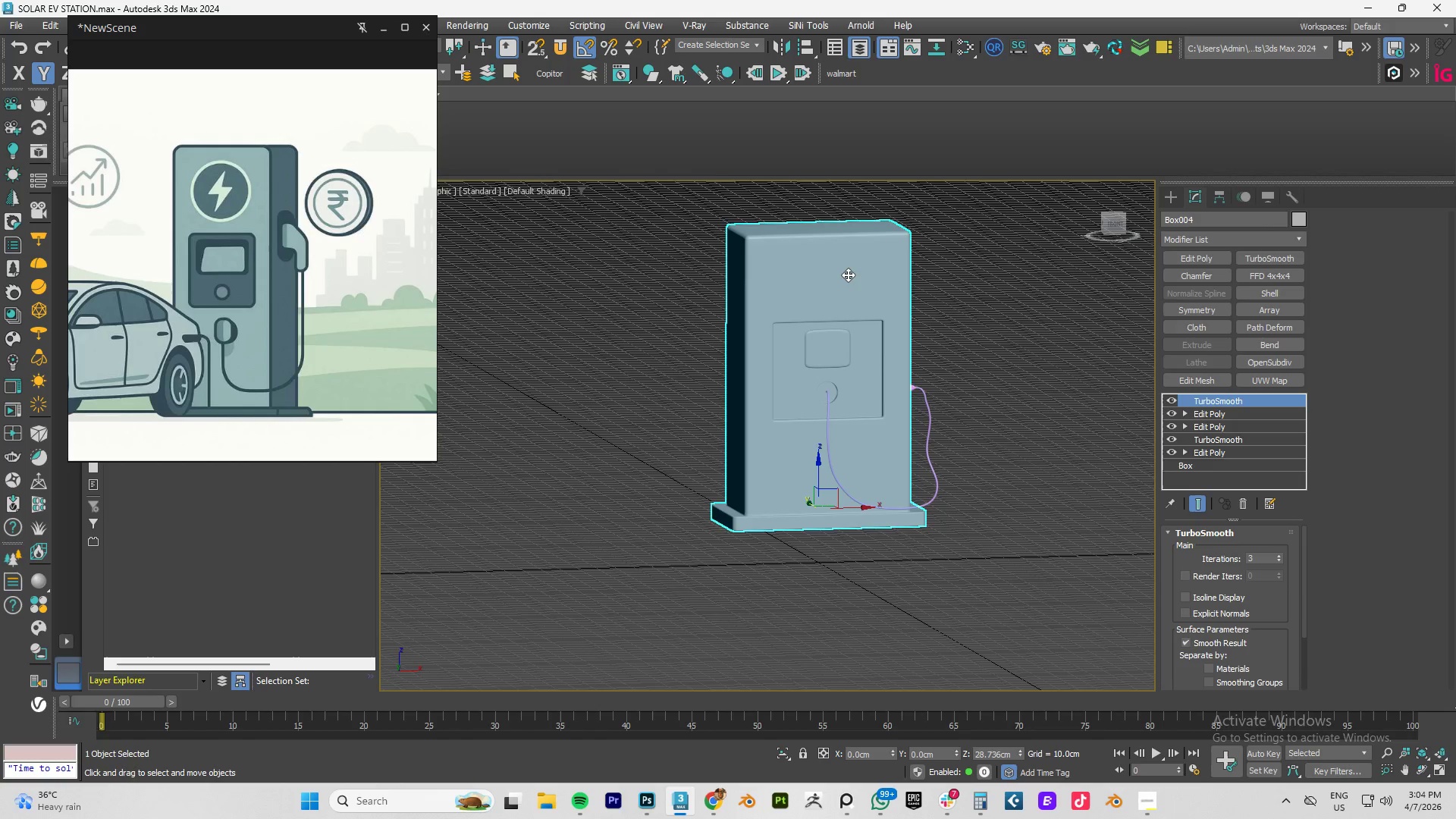 
scroll: coordinate [848, 275], scroll_direction: up, amount: 2.0
 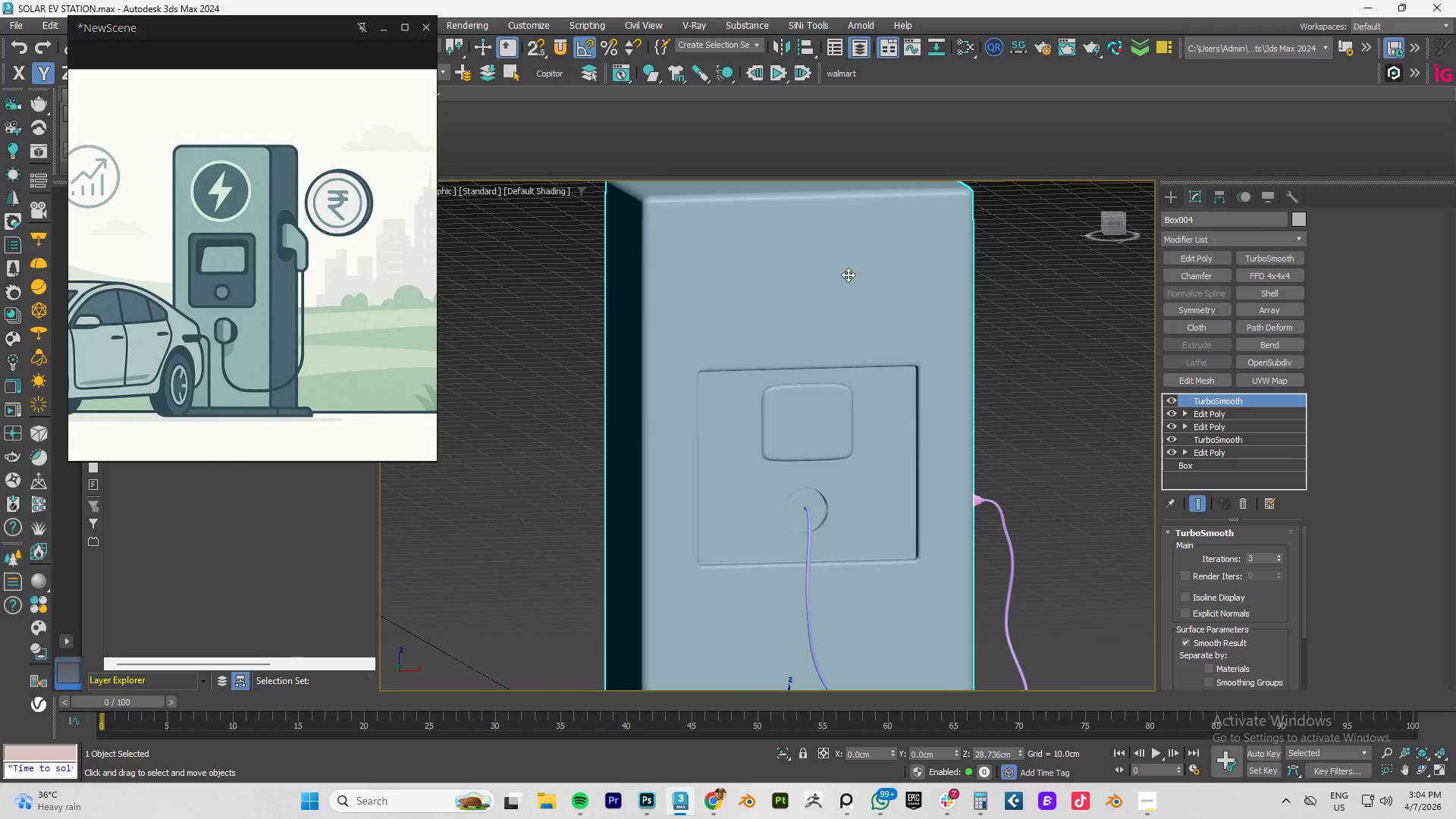 
key(F4)
 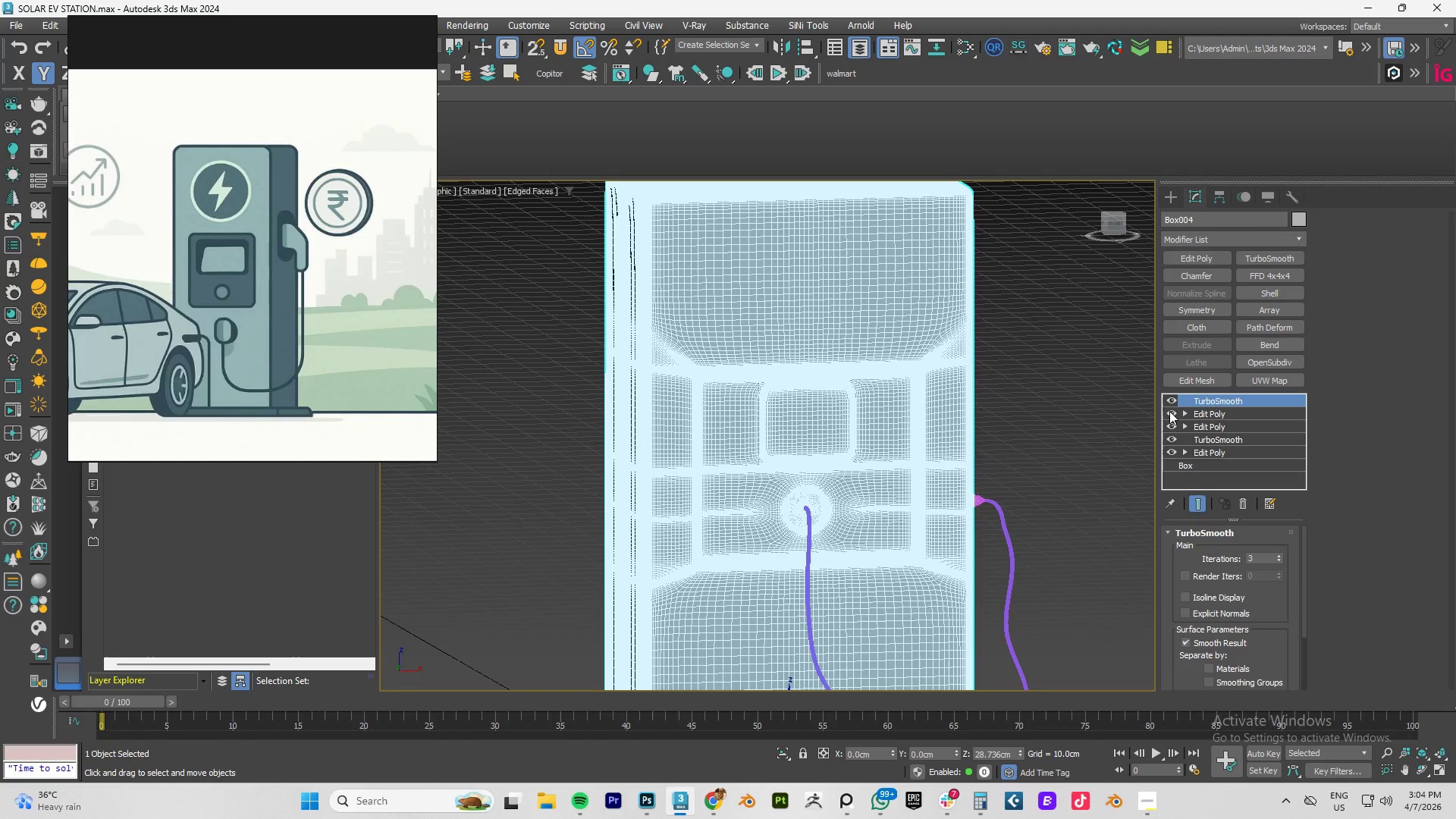 
left_click([1171, 400])
 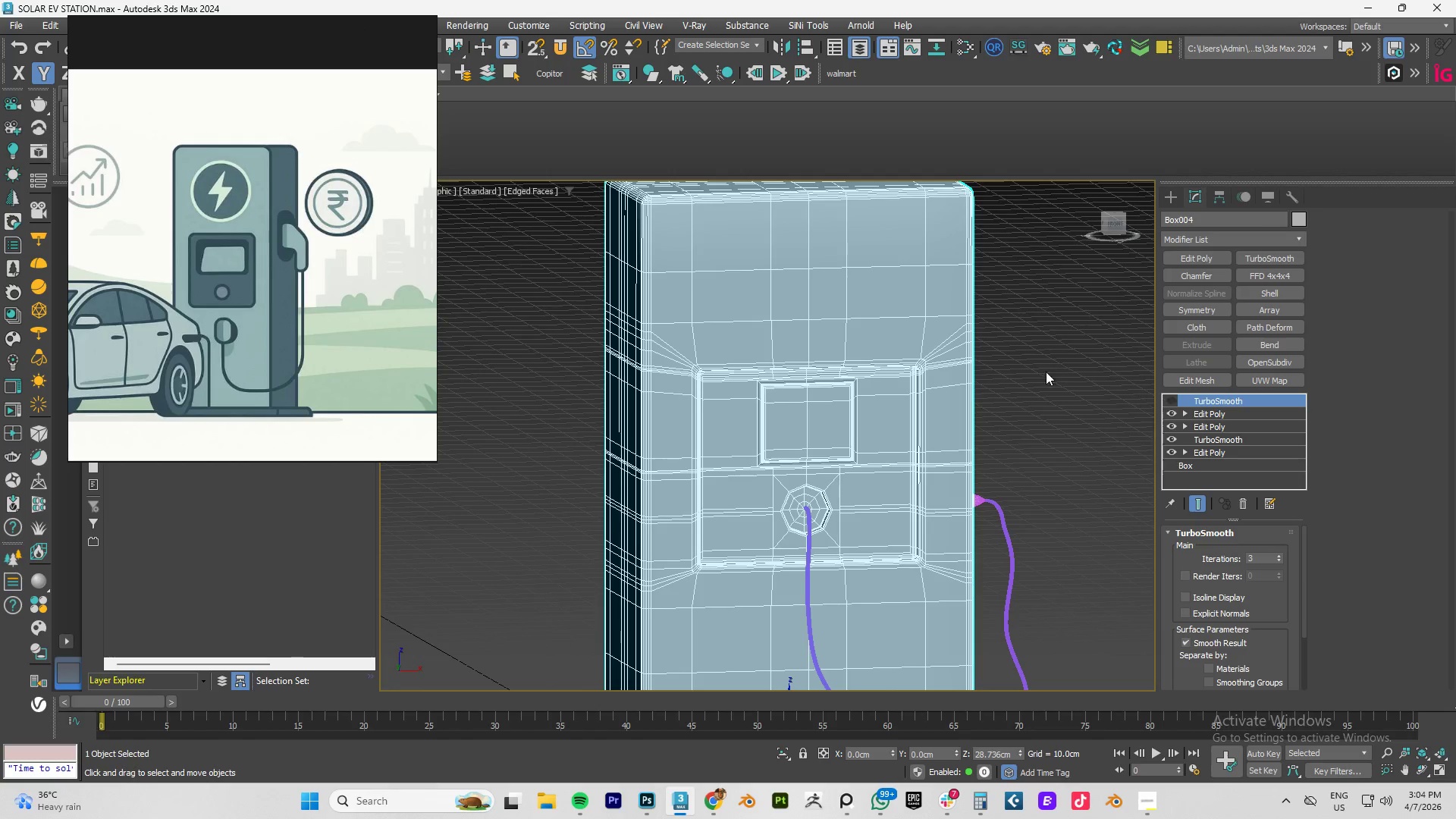 
key(F4)
 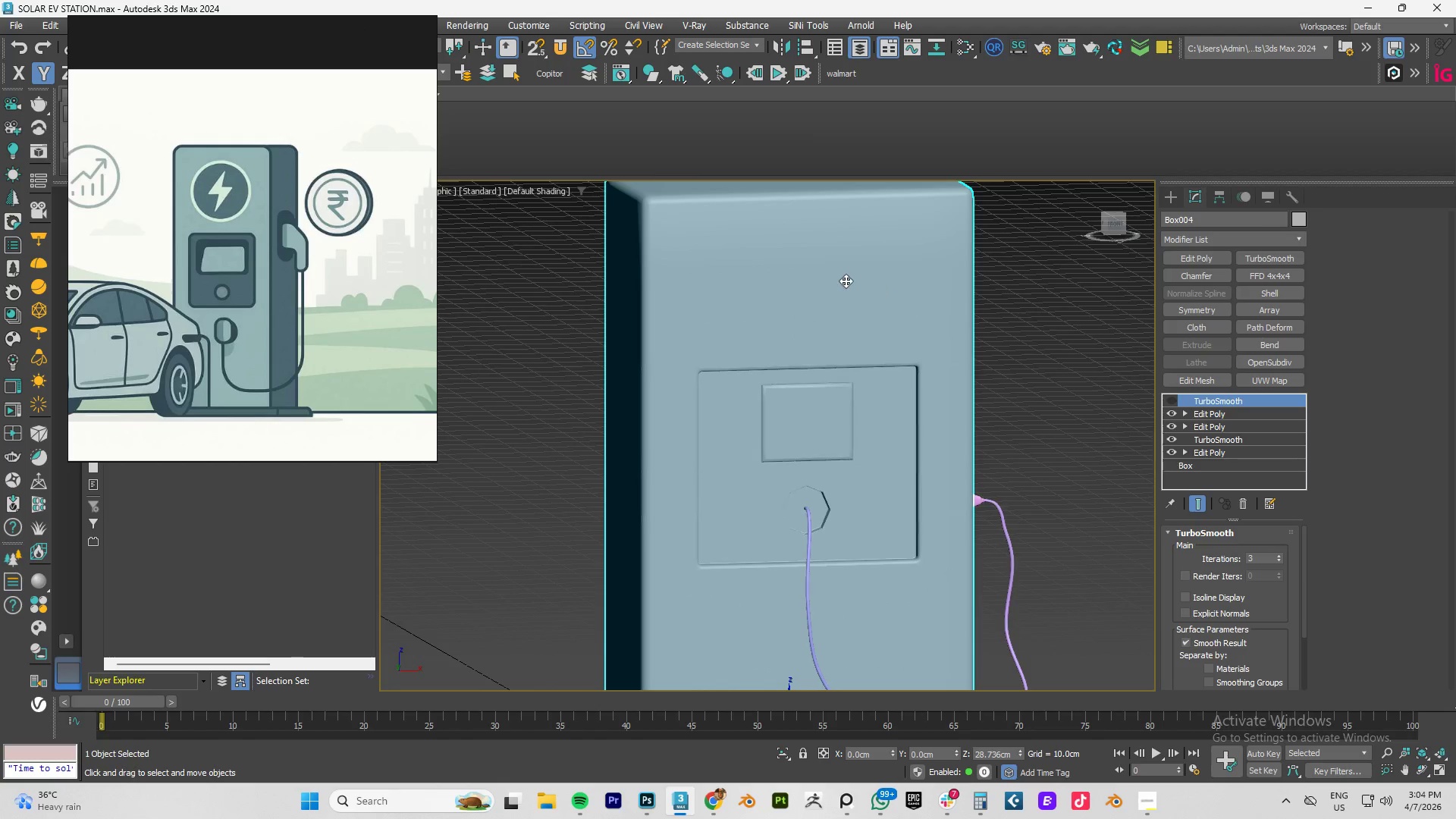 
key(F4)
 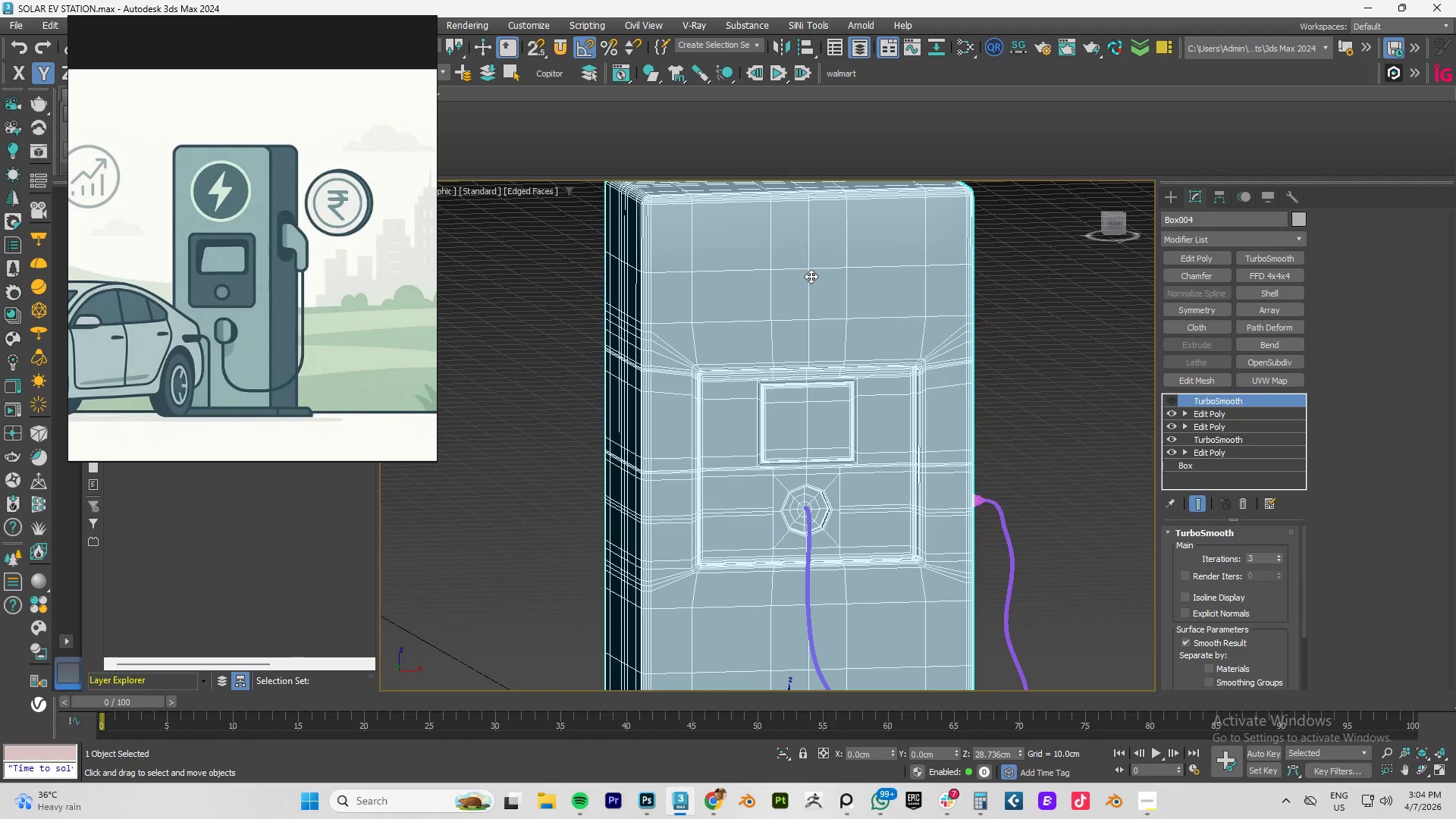 
scroll: coordinate [811, 276], scroll_direction: up, amount: 2.0
 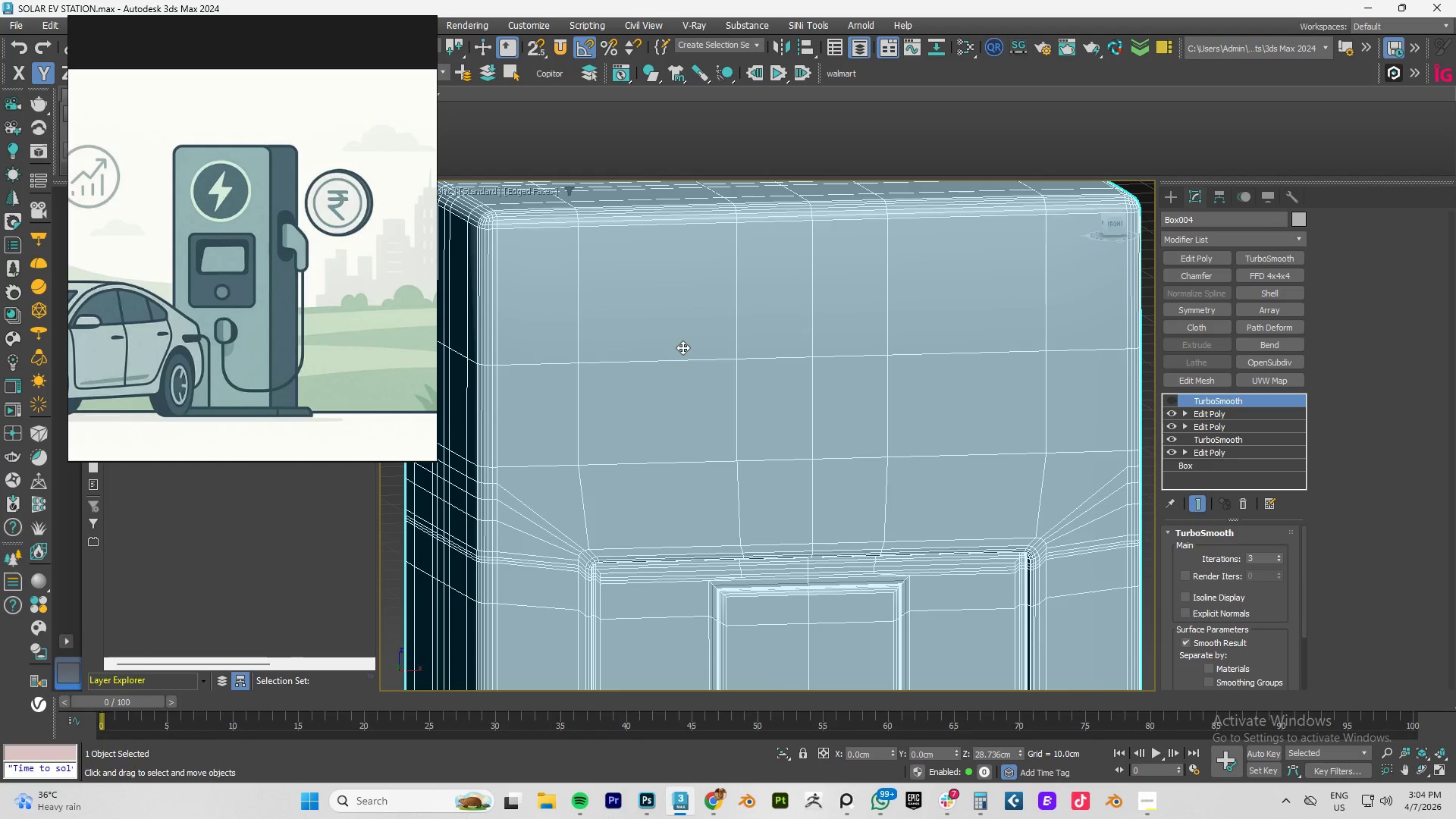 
key(Alt+1)
 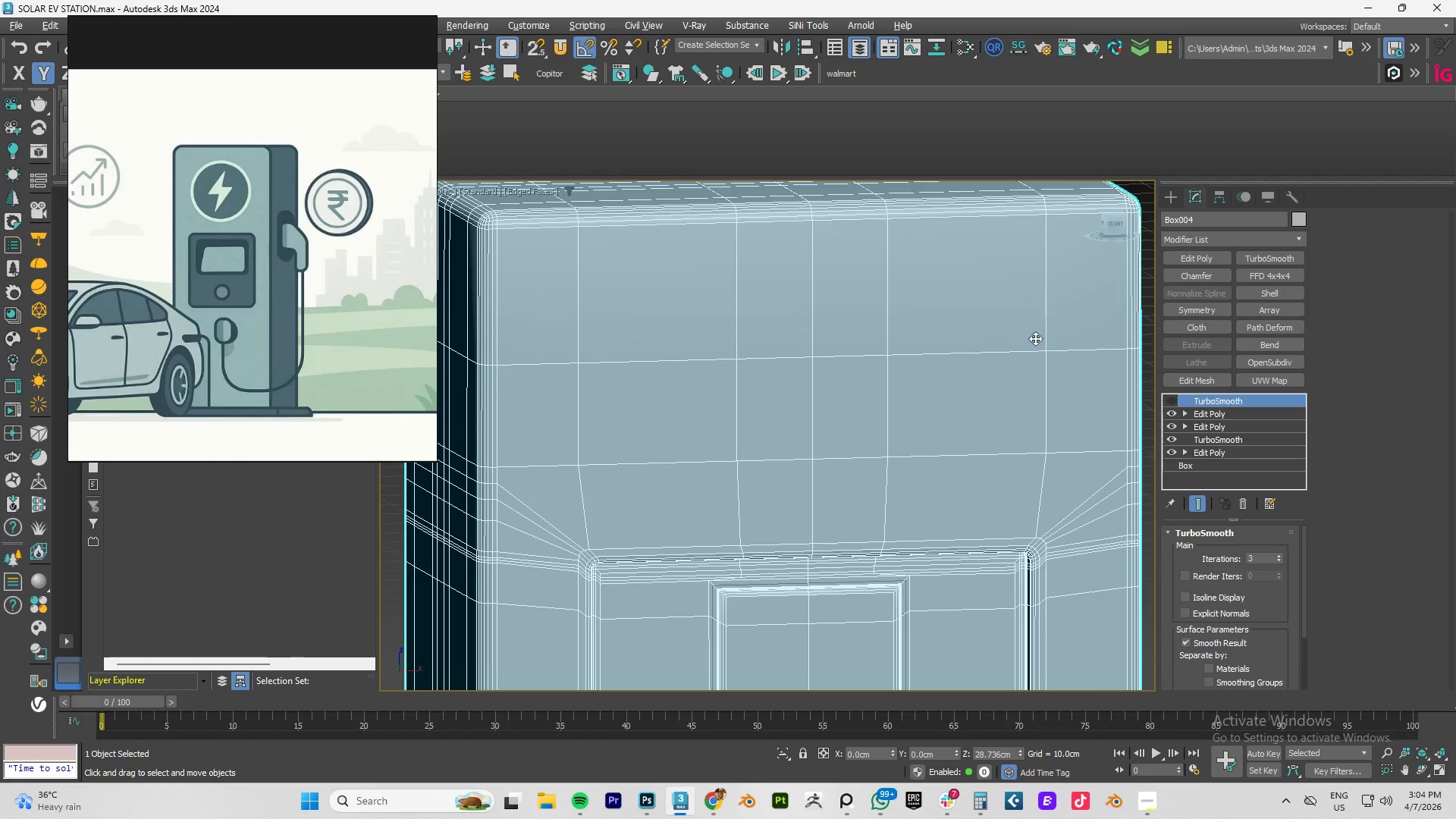 
scroll: coordinate [965, 364], scroll_direction: down, amount: 1.0
 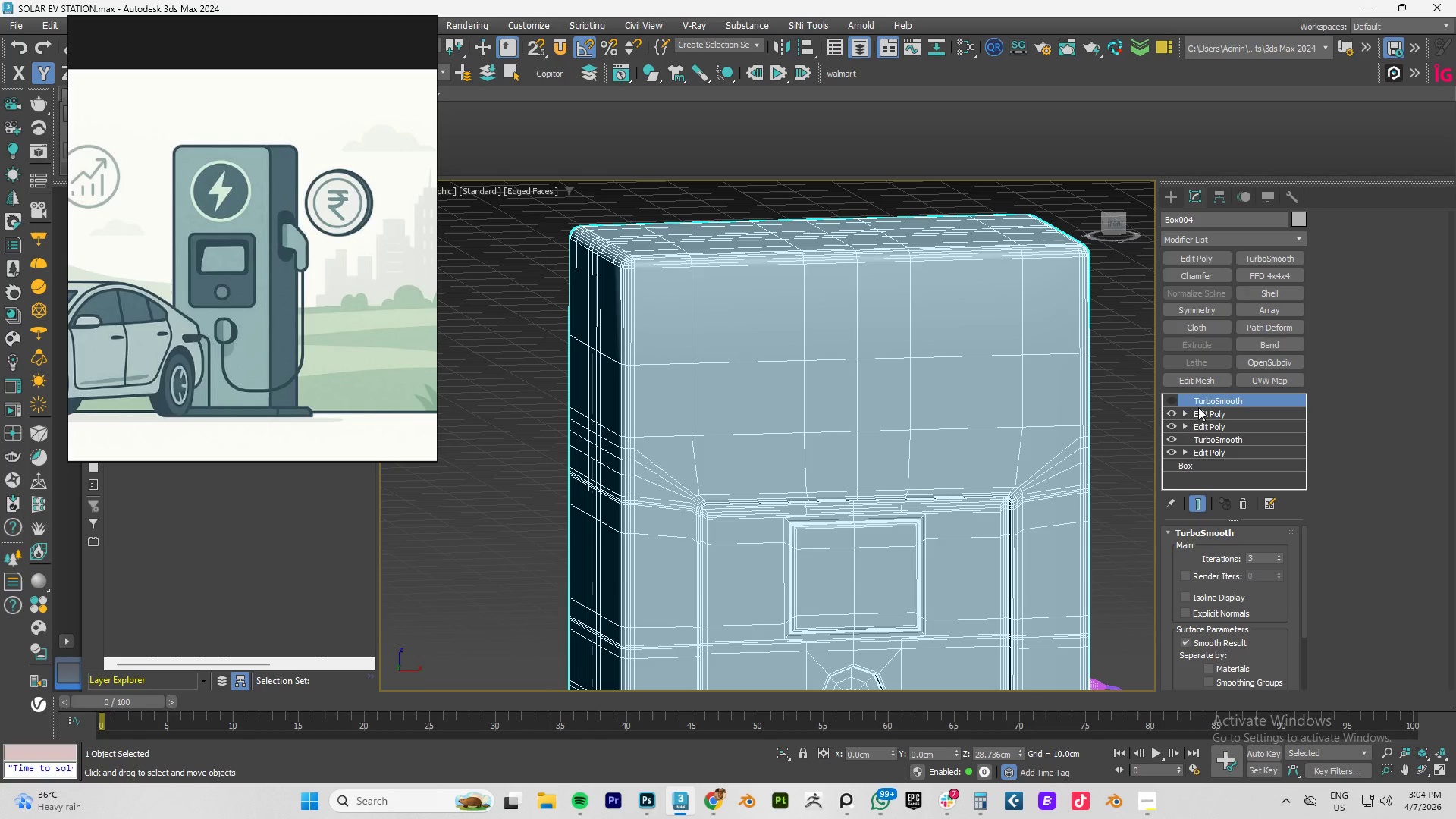 
left_click([1203, 410])
 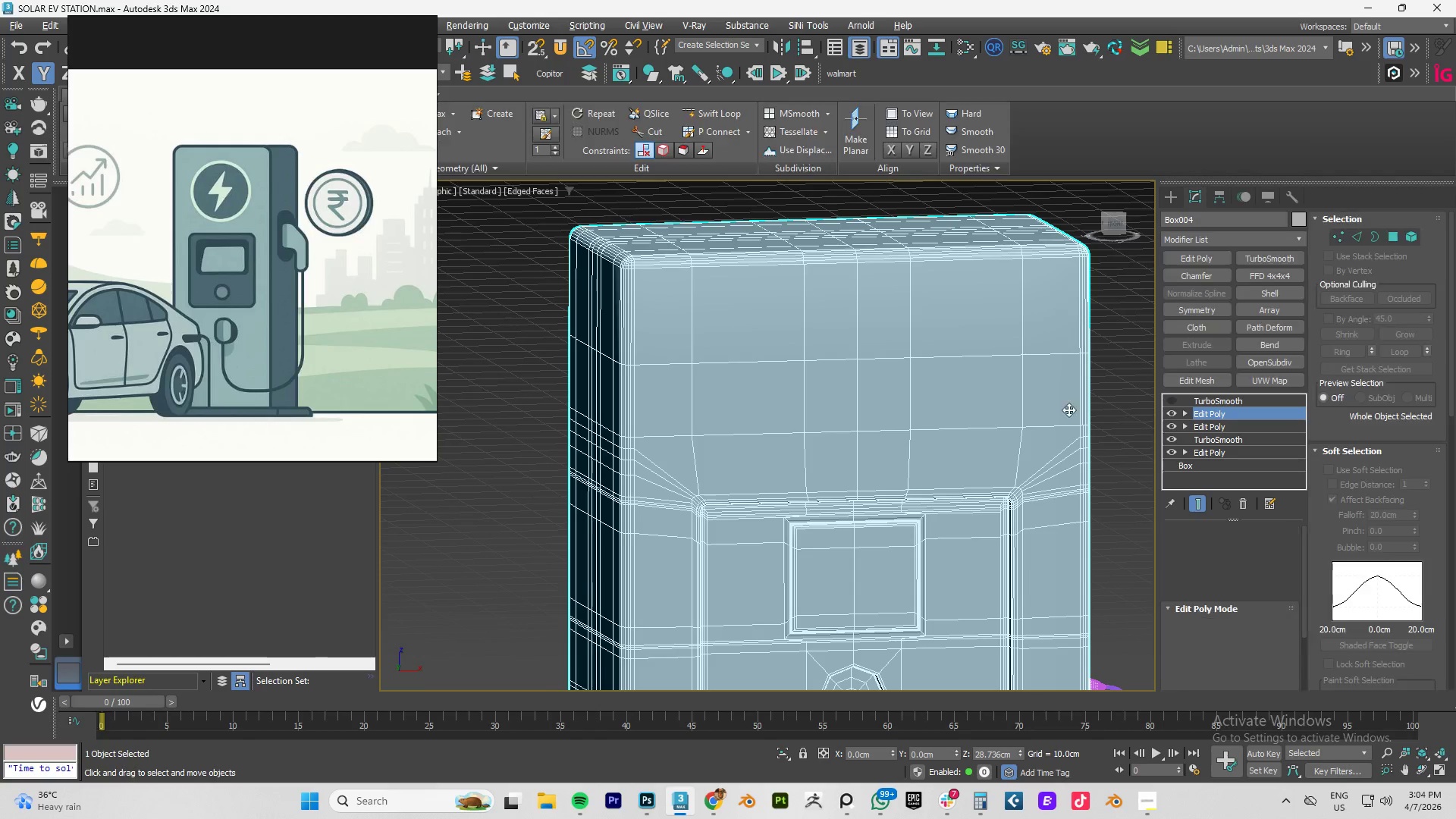 
key(Alt+AltLeft)
 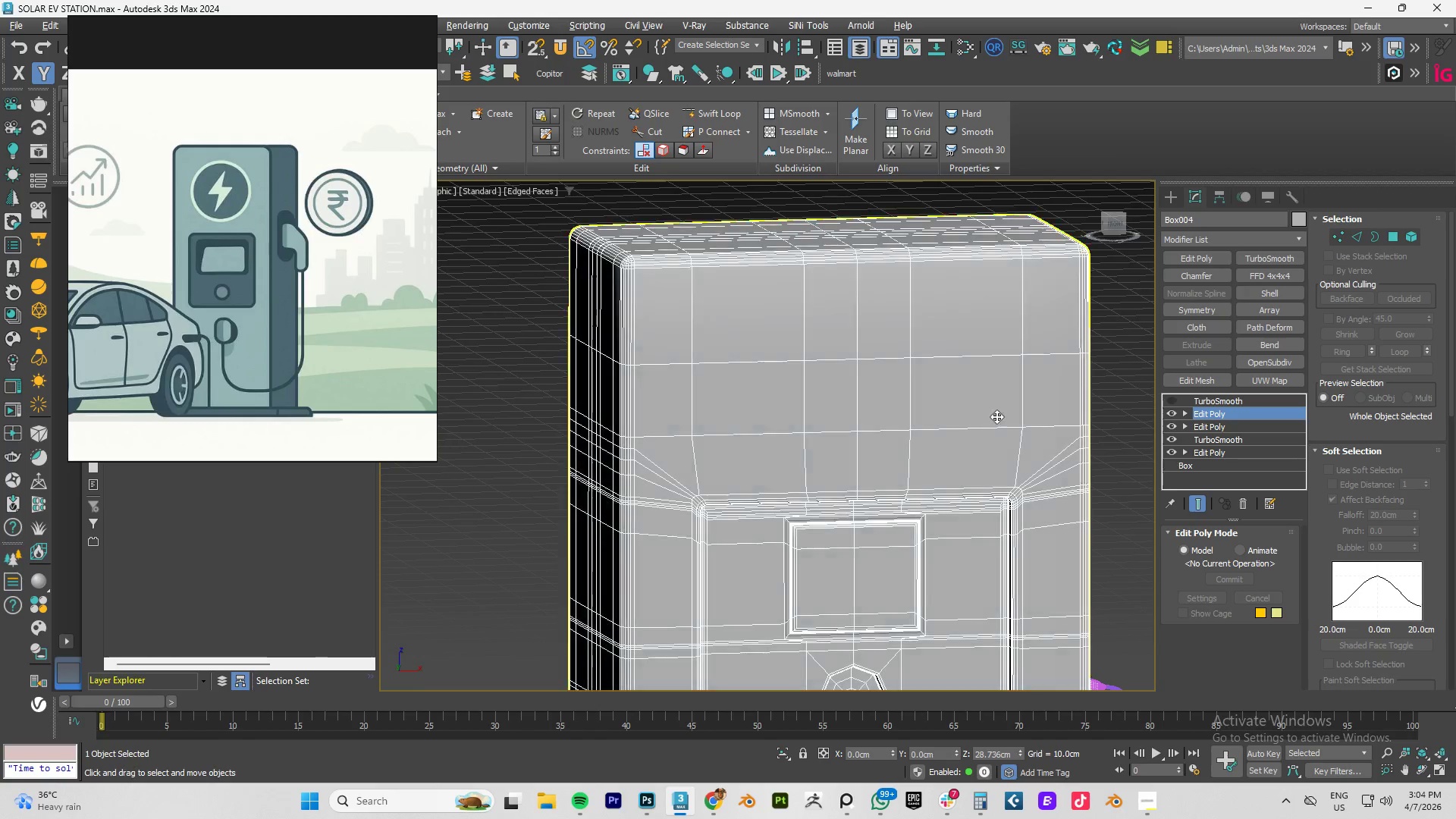 
key(Alt+1)
 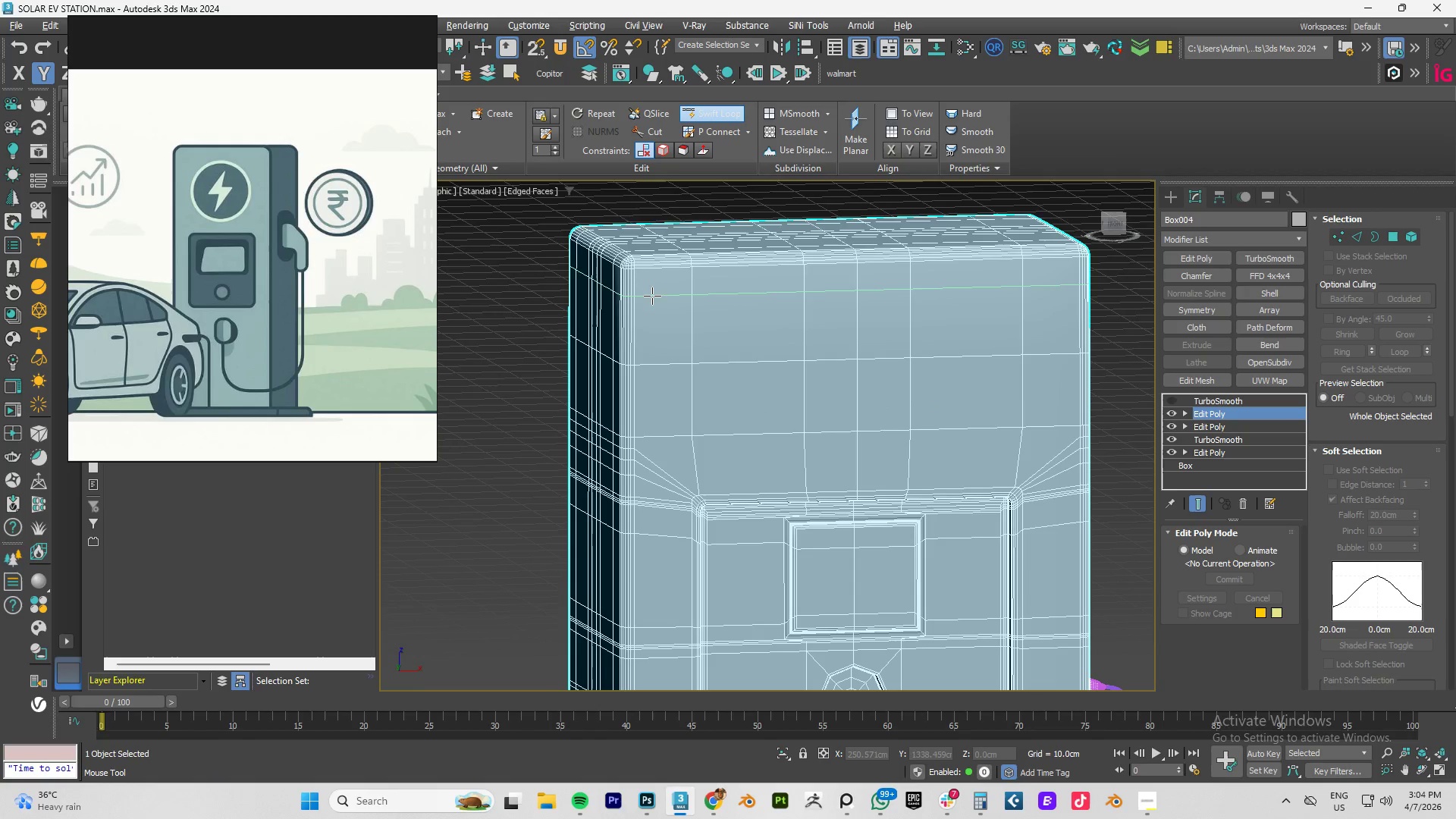 
left_click([652, 296])
 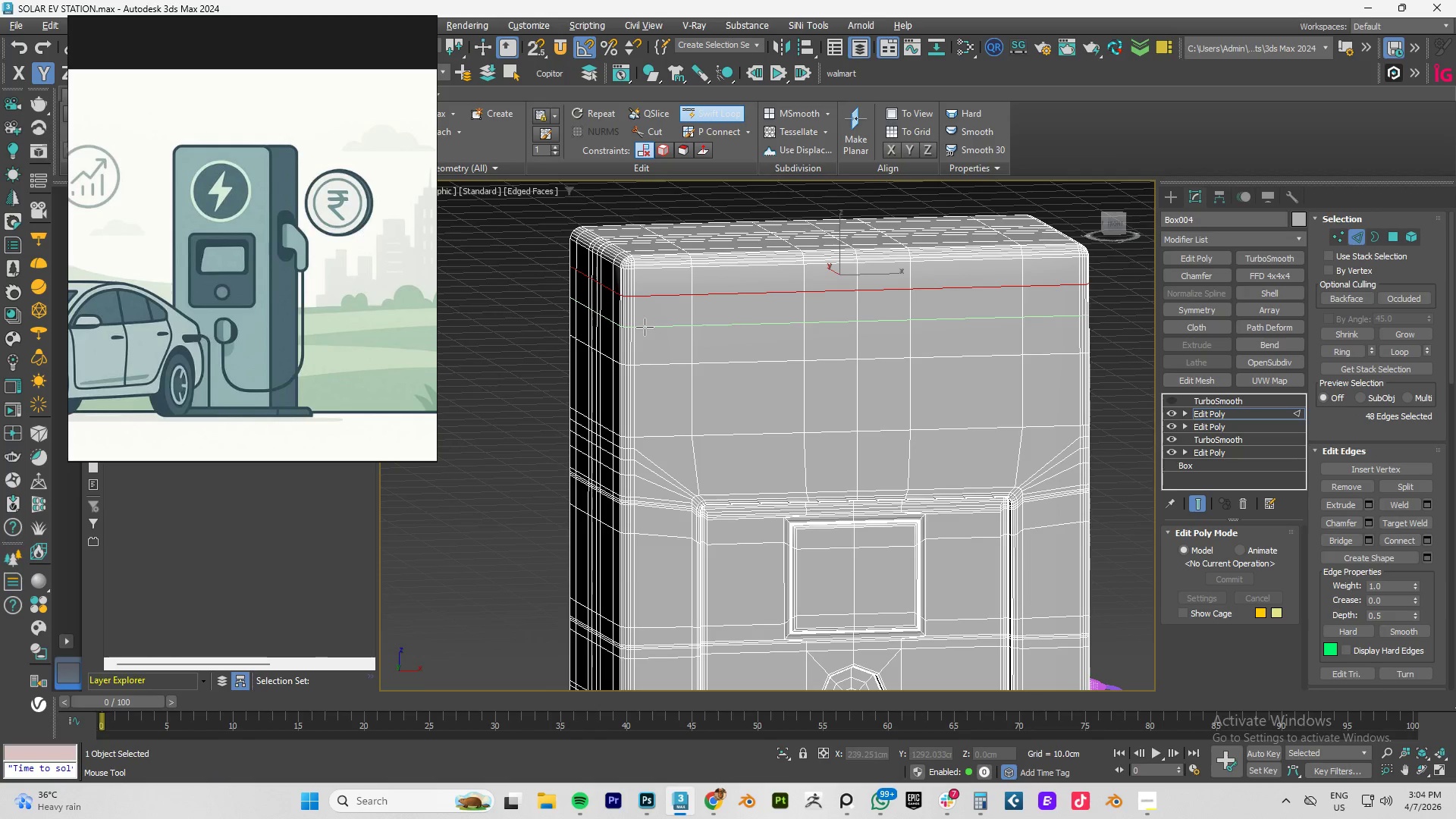 
left_click([645, 322])
 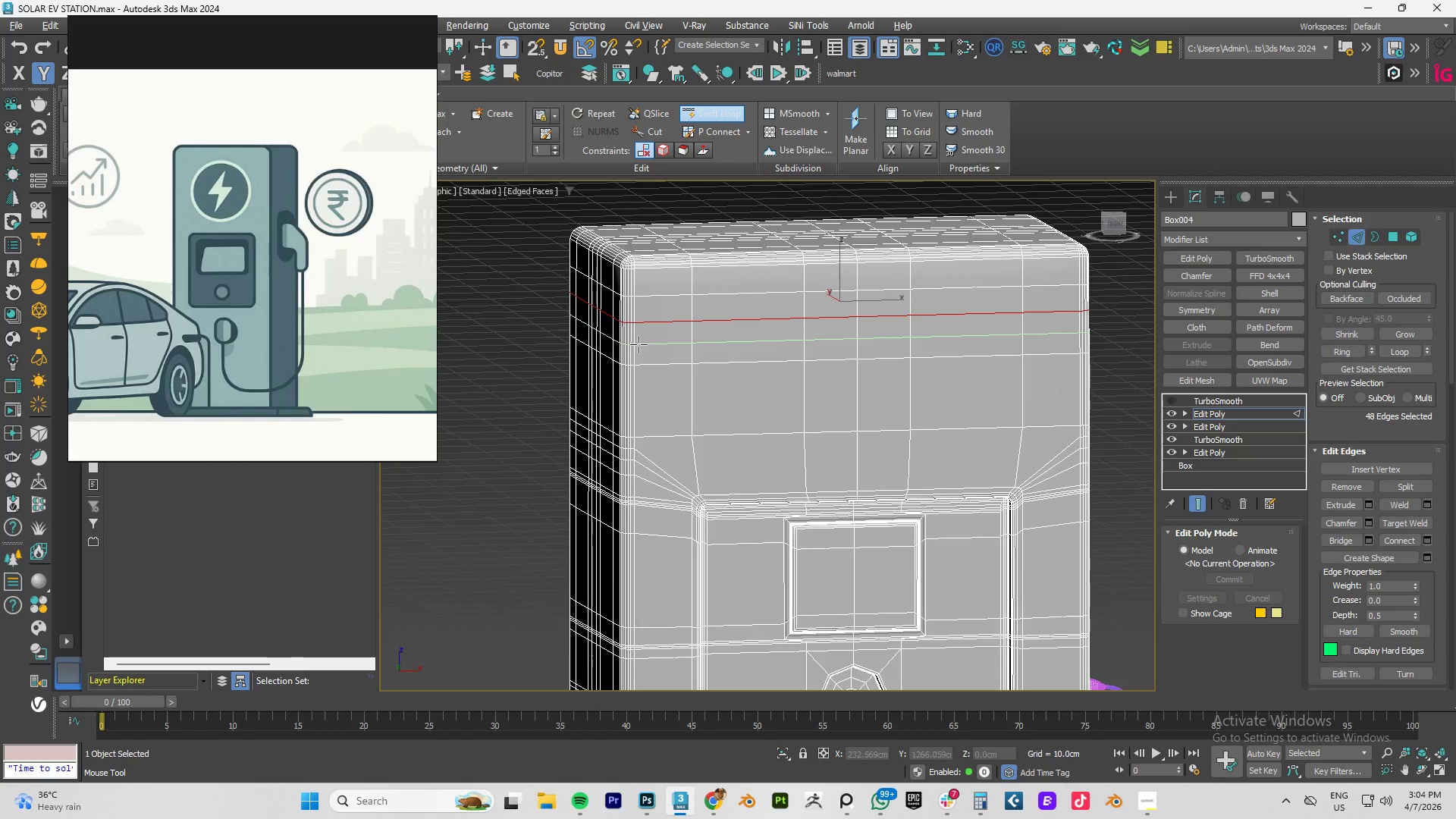 
left_click([638, 344])
 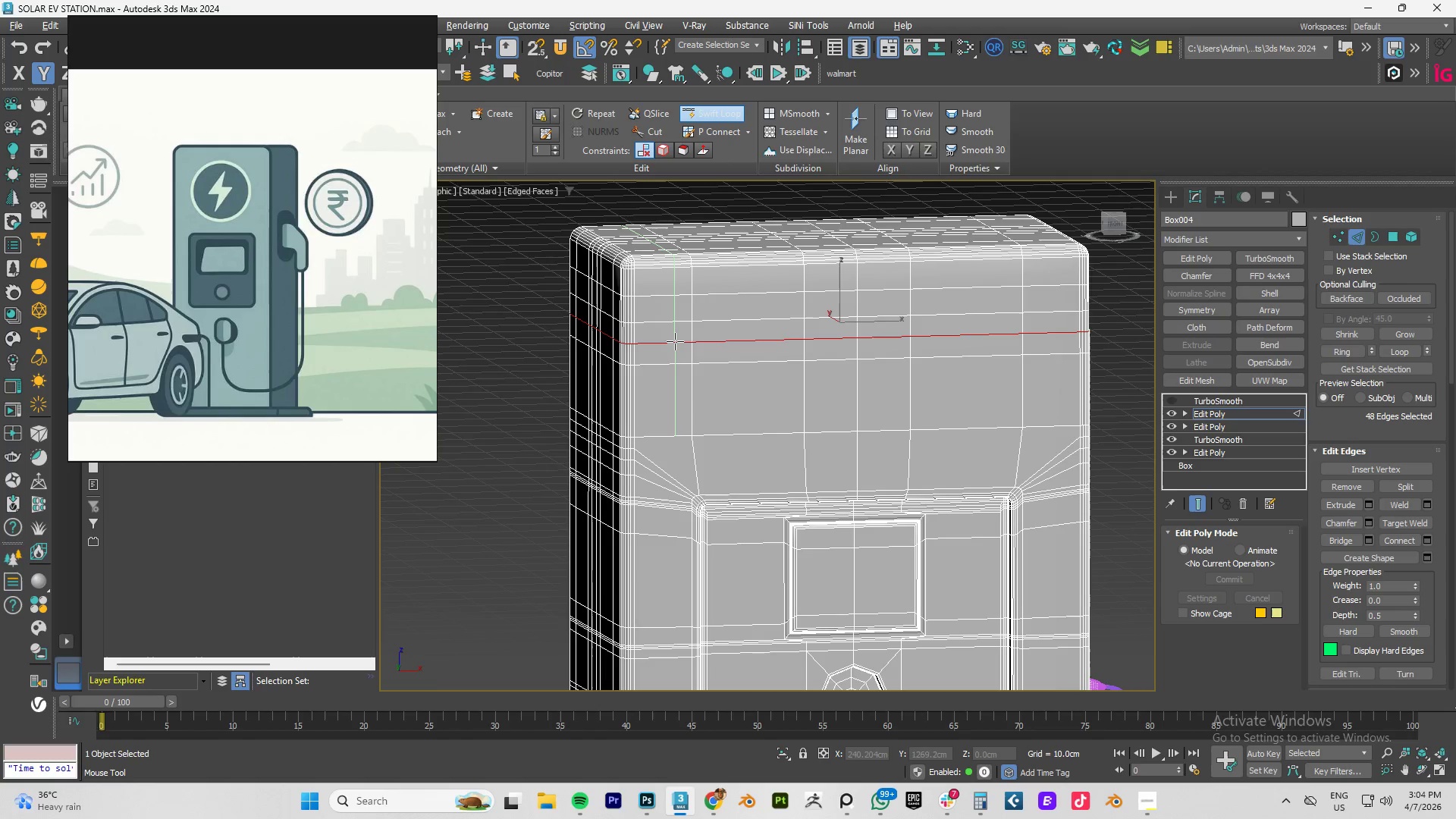 
right_click([675, 341])
 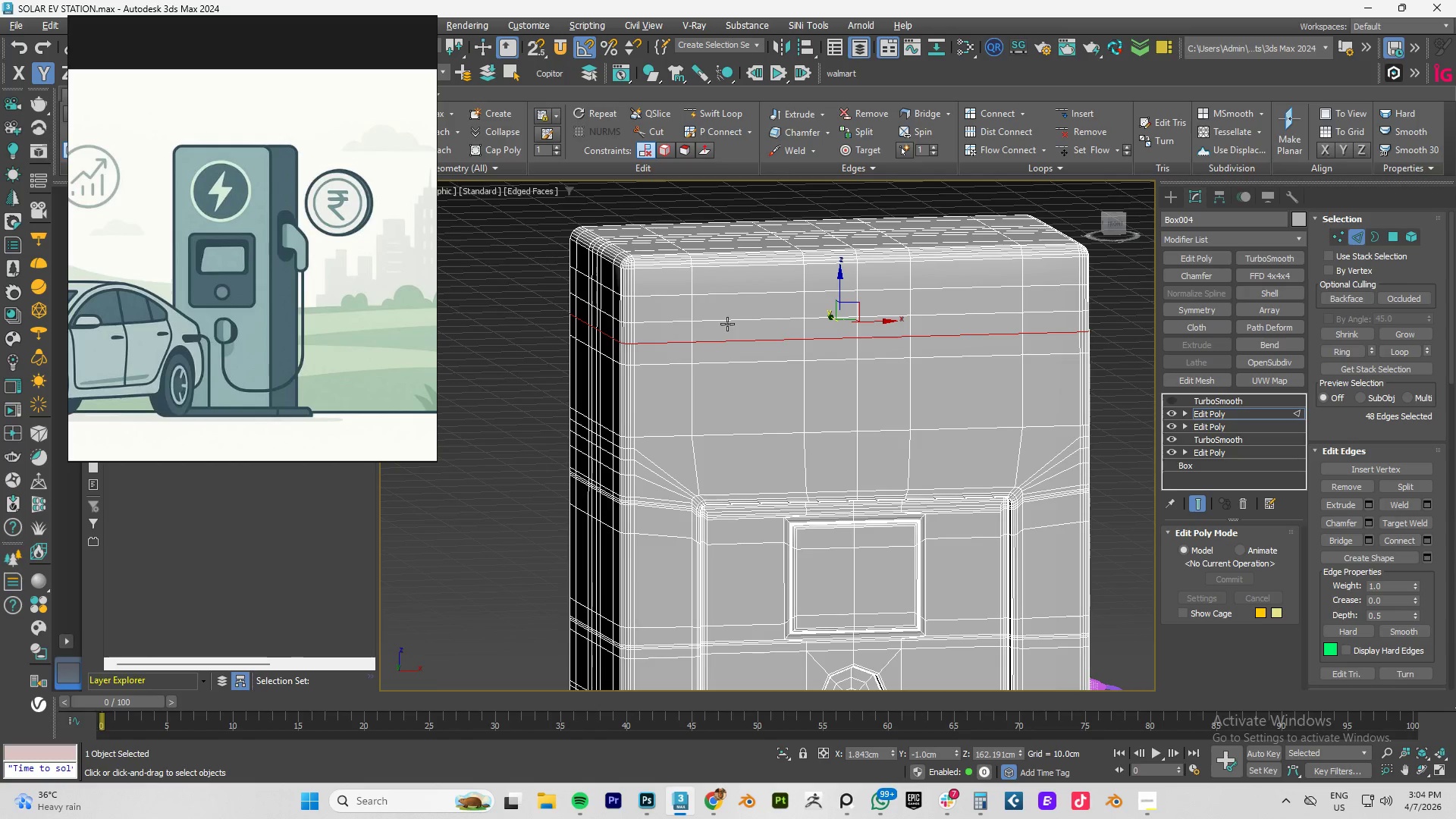 
hold_key(key=ControlLeft, duration=1.42)
double_click([726, 322])
 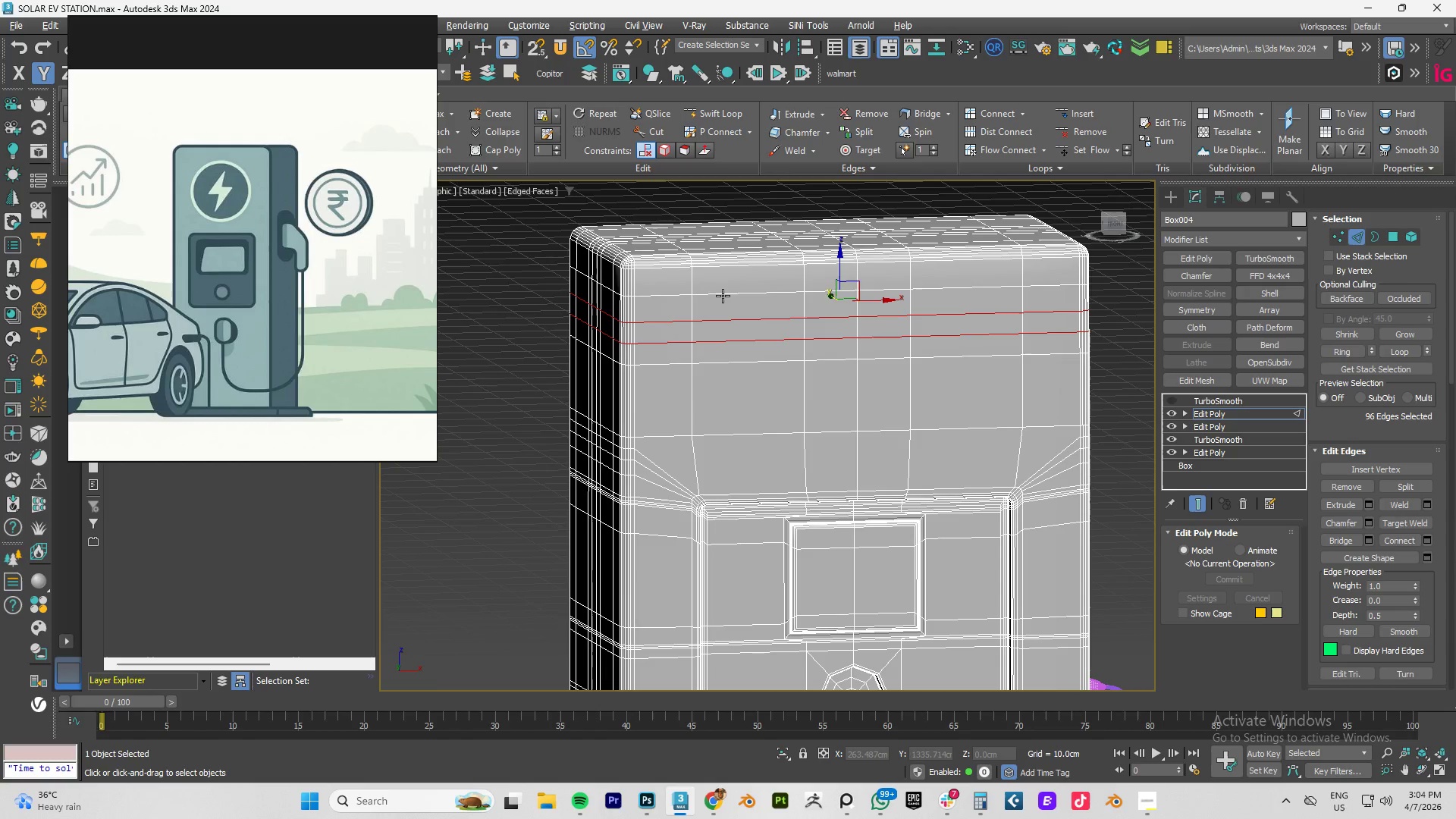 
left_click([723, 296])
 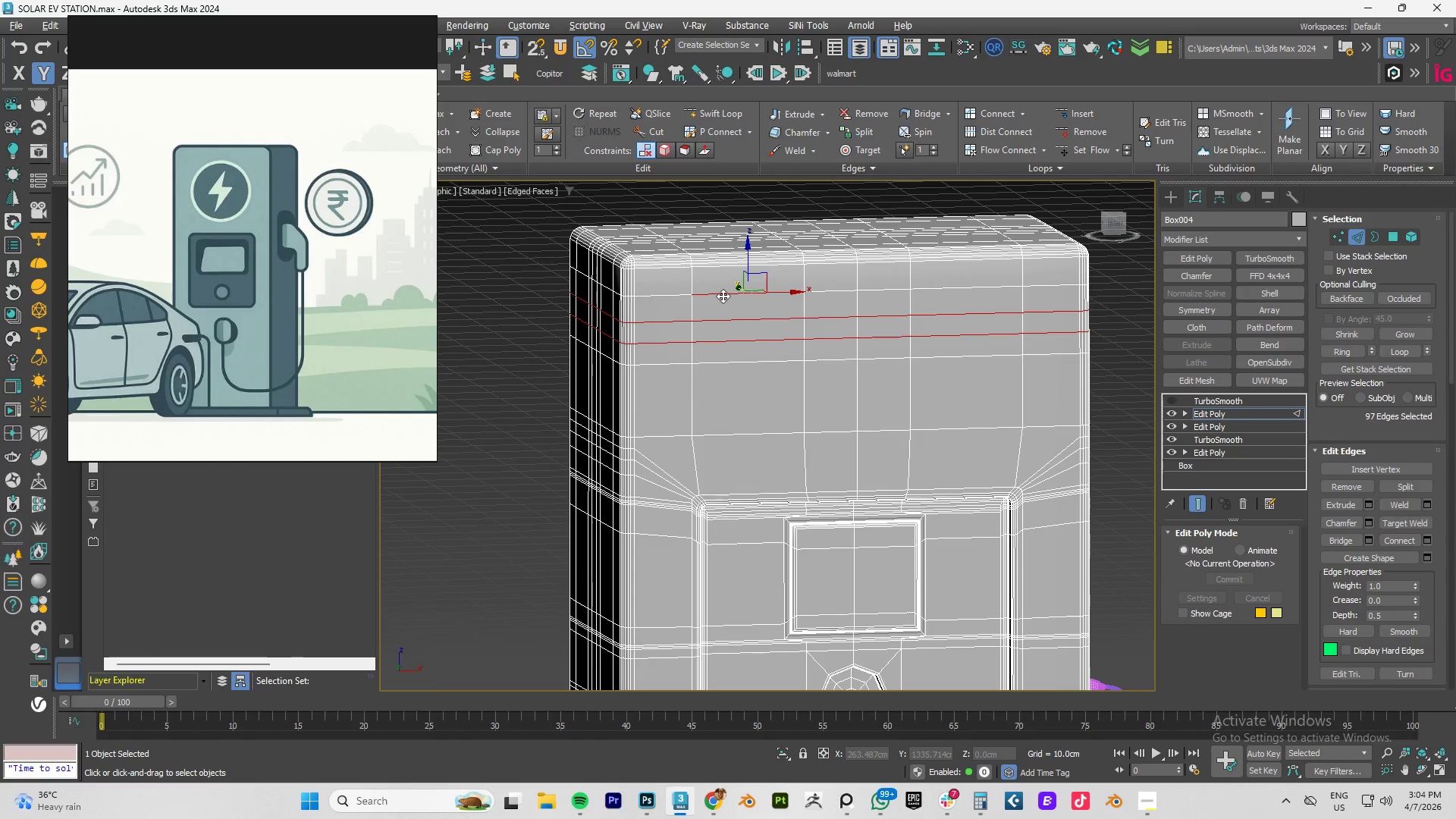 
double_click([723, 296])
 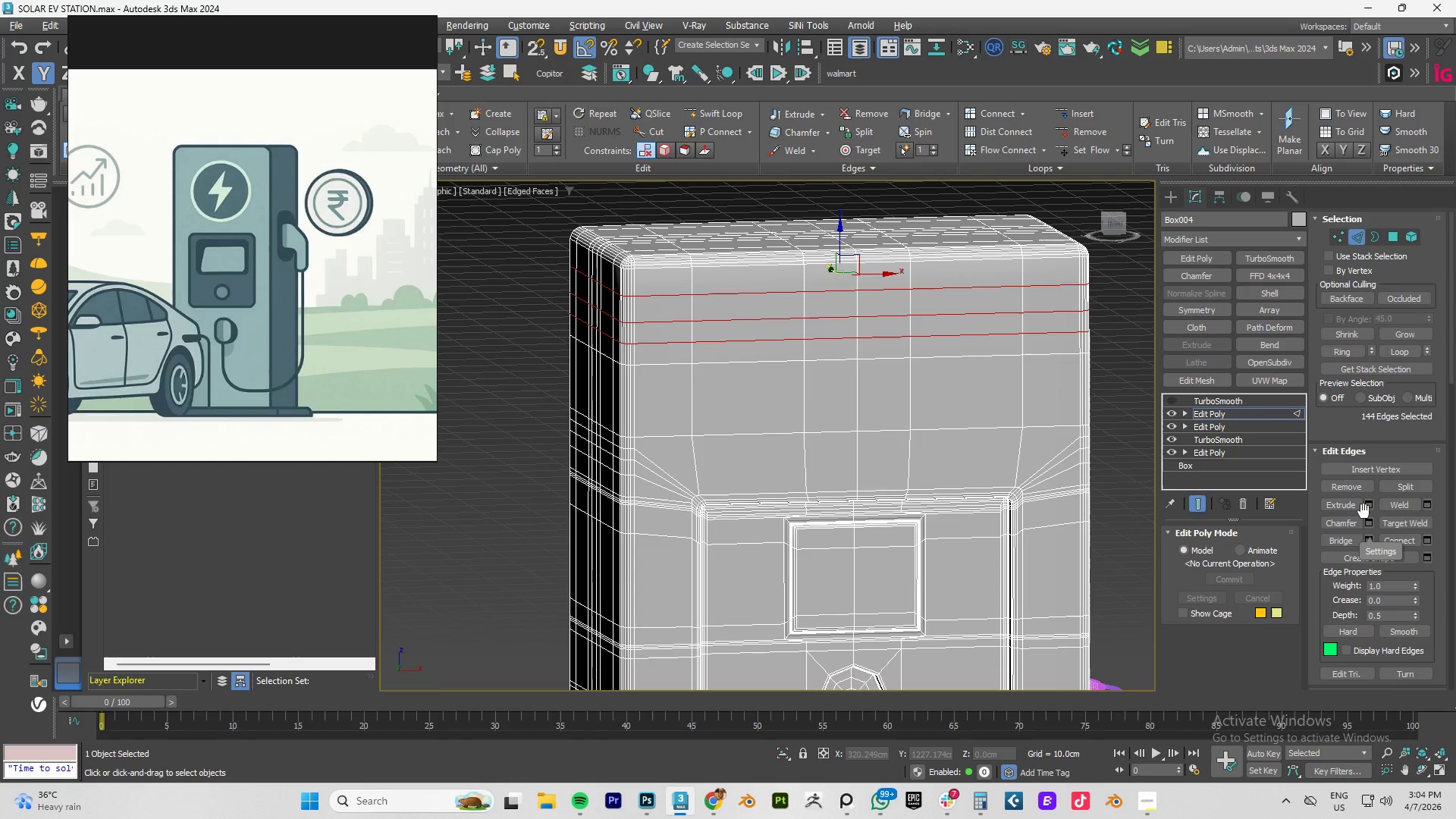 
left_click([1370, 506])
 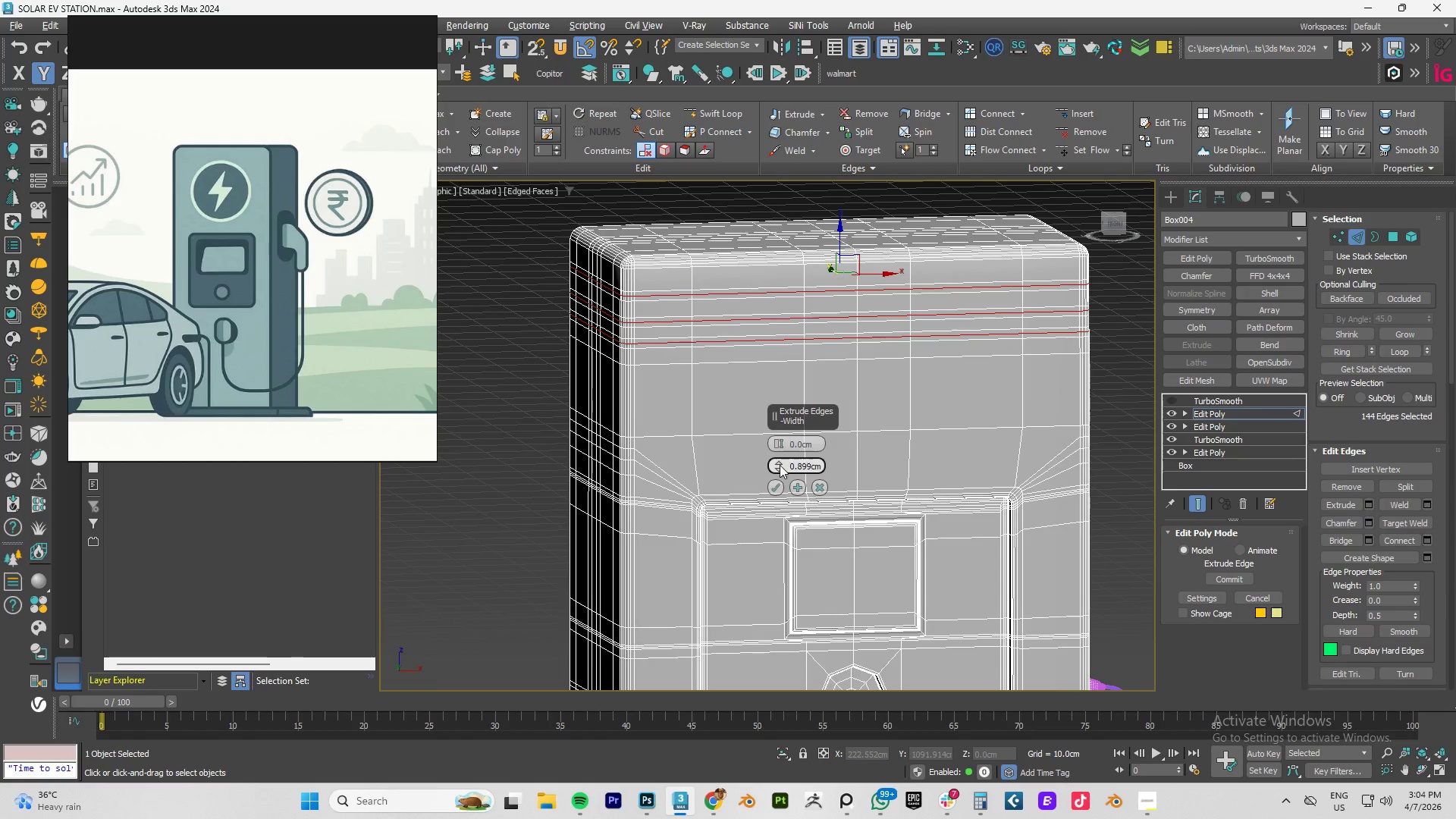 
double_click([780, 469])
 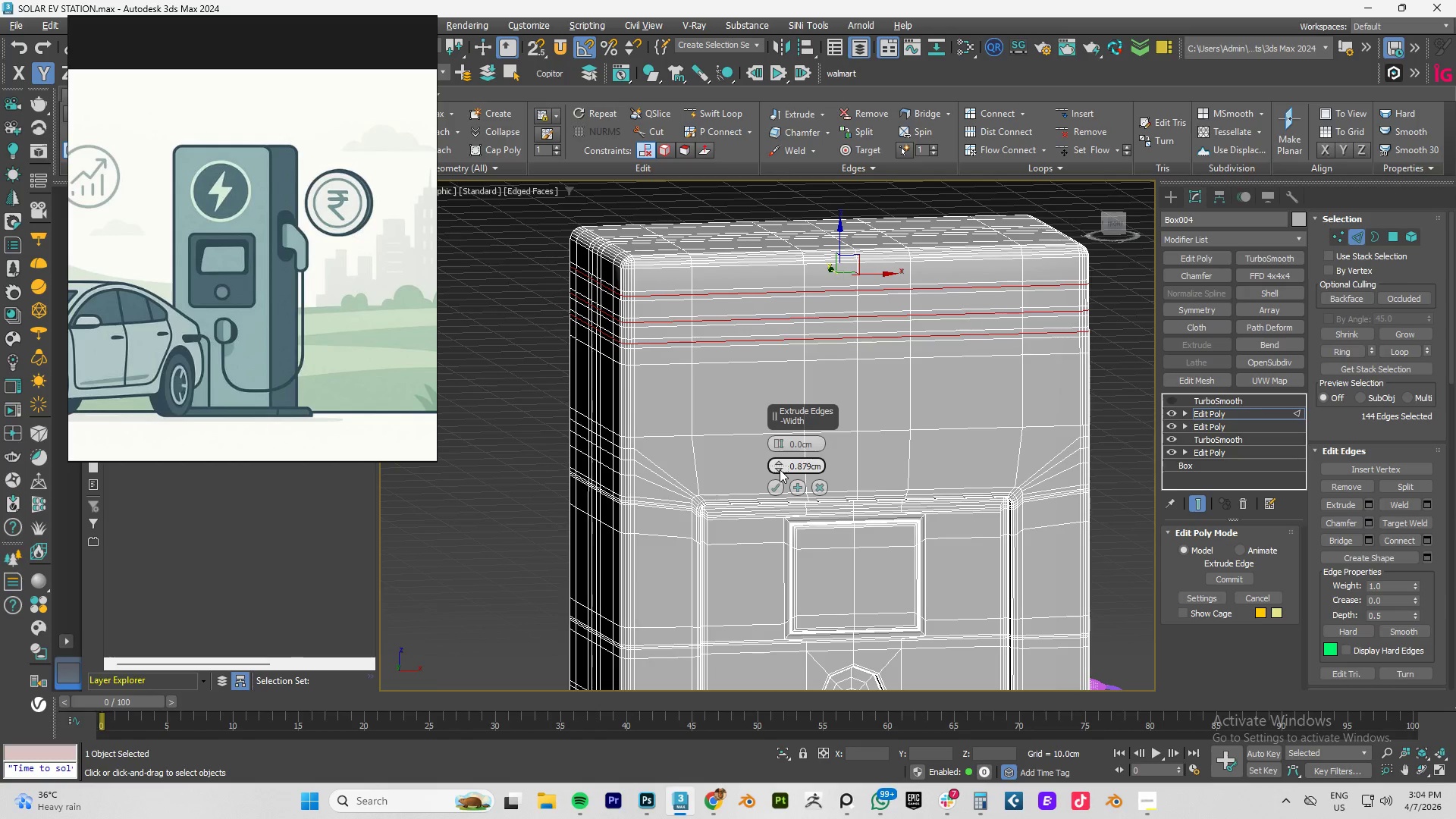 
triple_click([780, 469])
 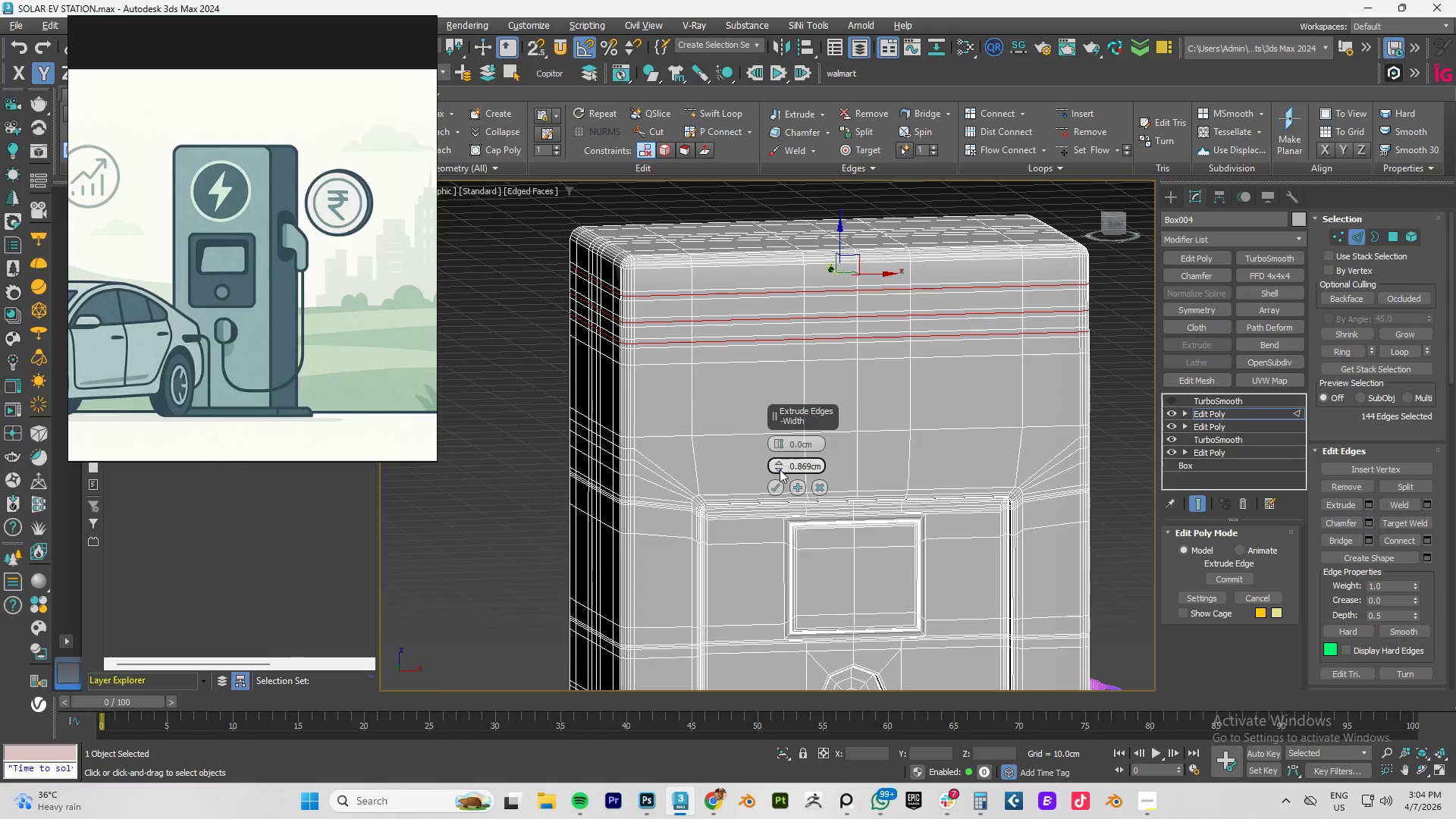 
triple_click([780, 469])
 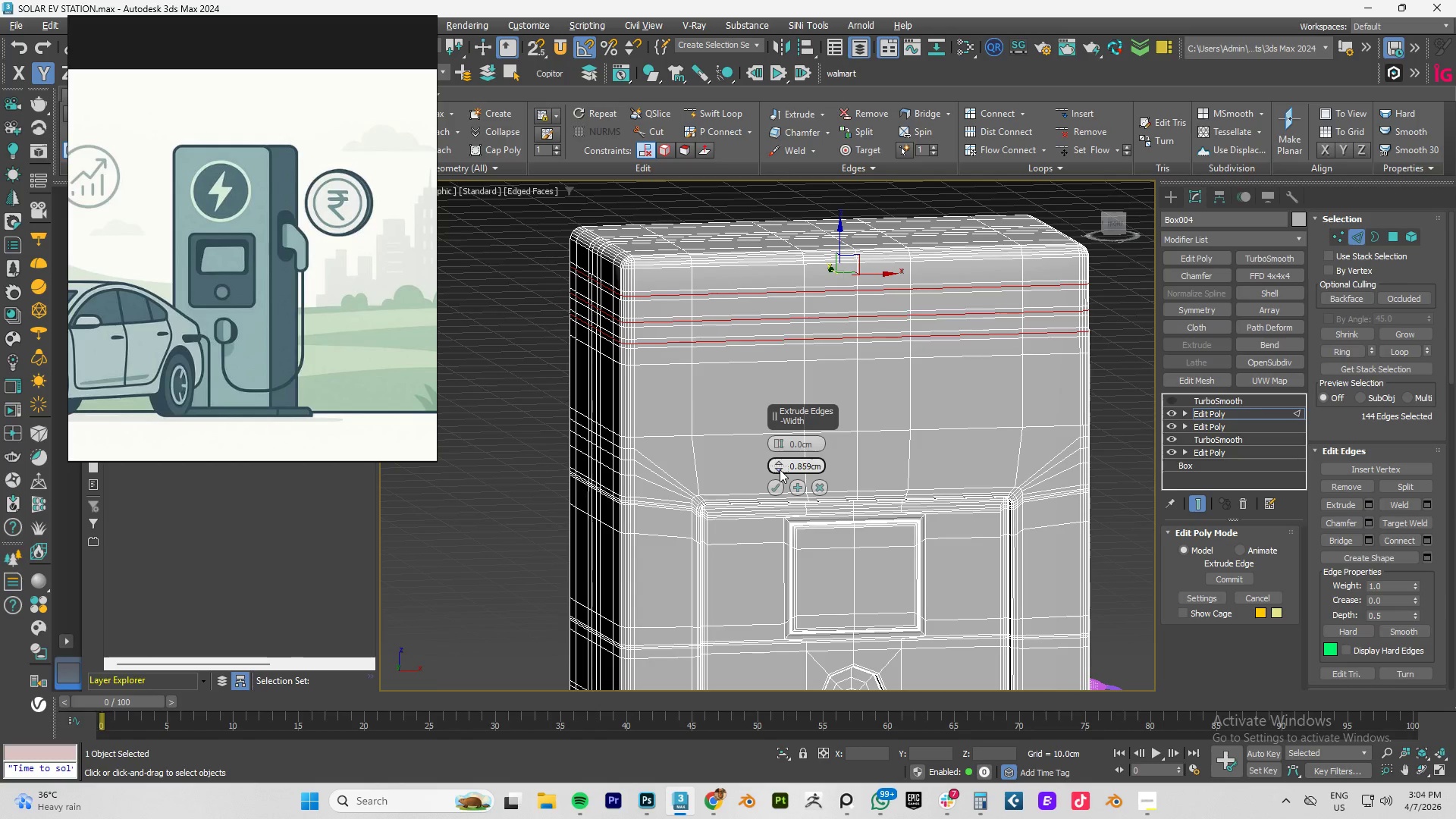 
triple_click([780, 469])
 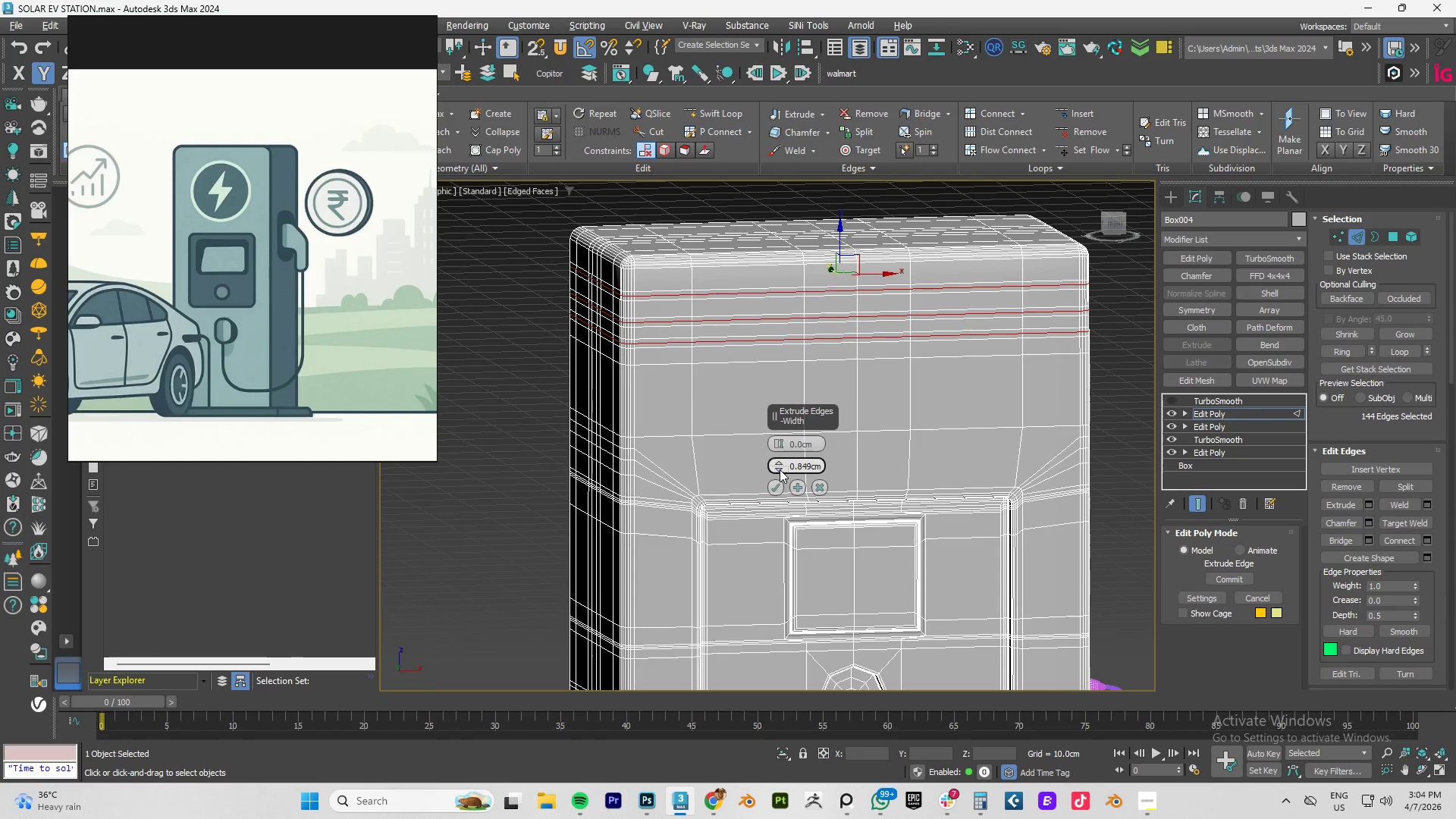 
triple_click([780, 469])
 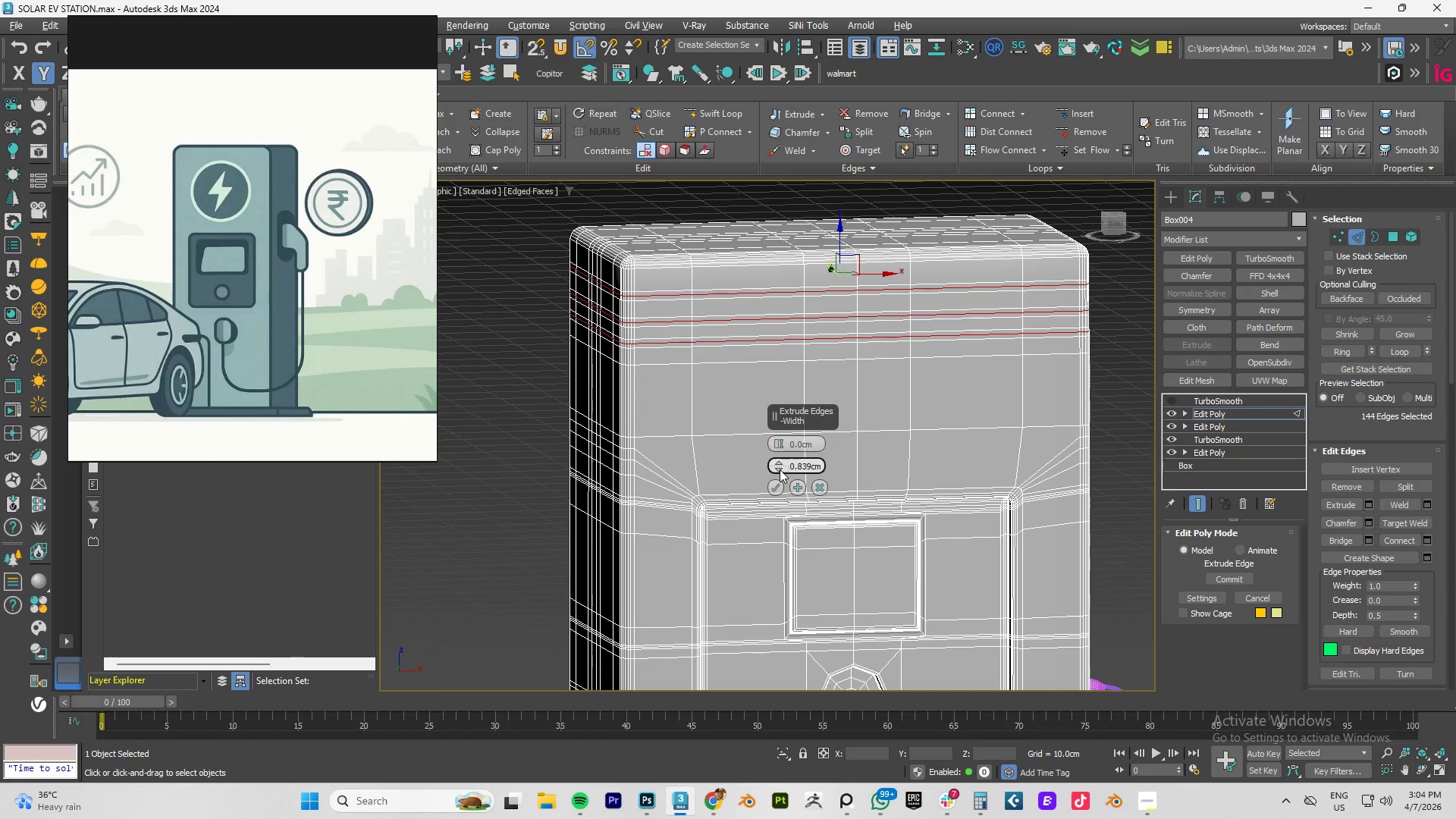 
left_click_drag(start_coordinate=[780, 469], to_coordinate=[783, 471])
 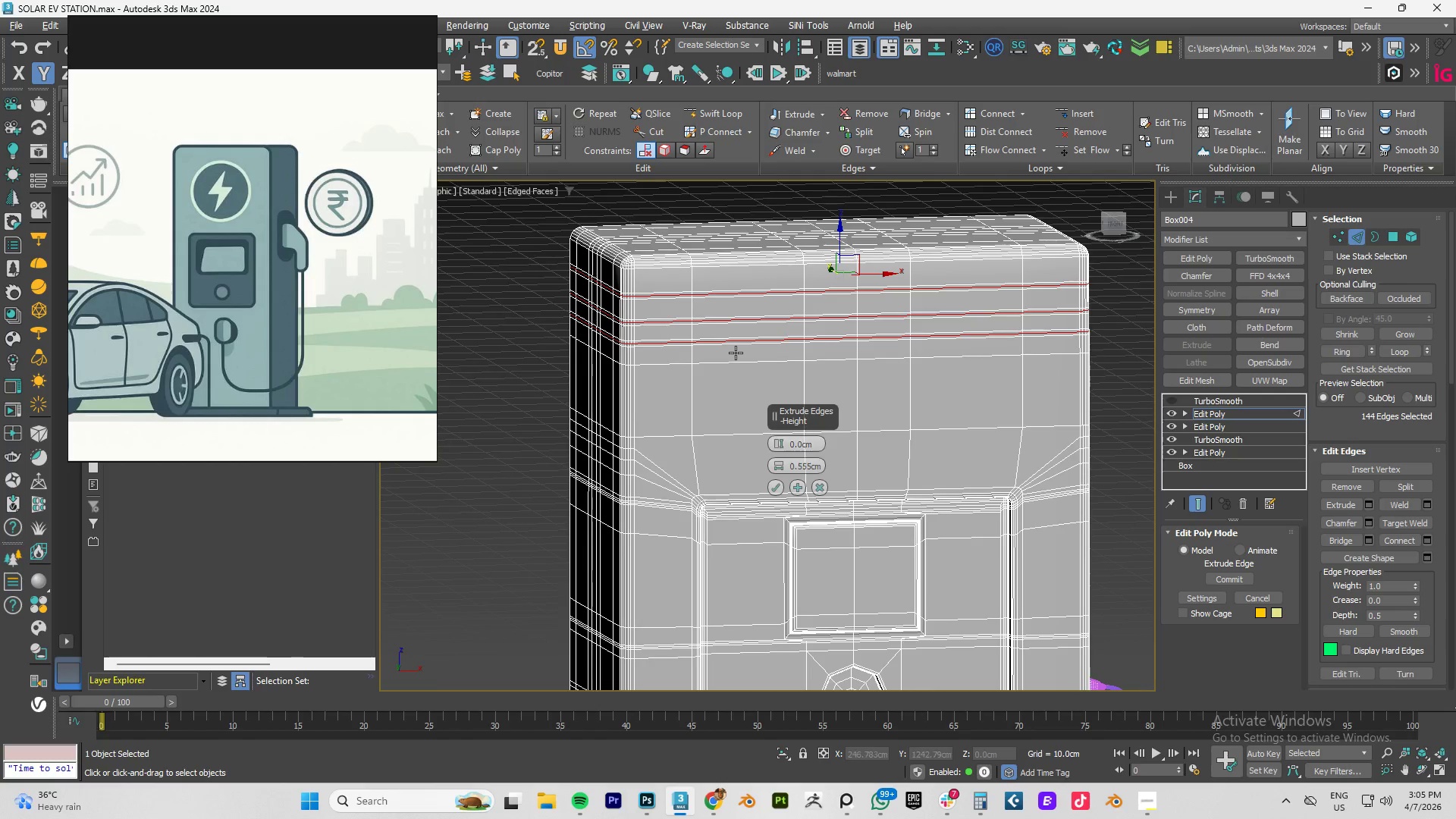 
scroll: coordinate [730, 344], scroll_direction: up, amount: 3.0
 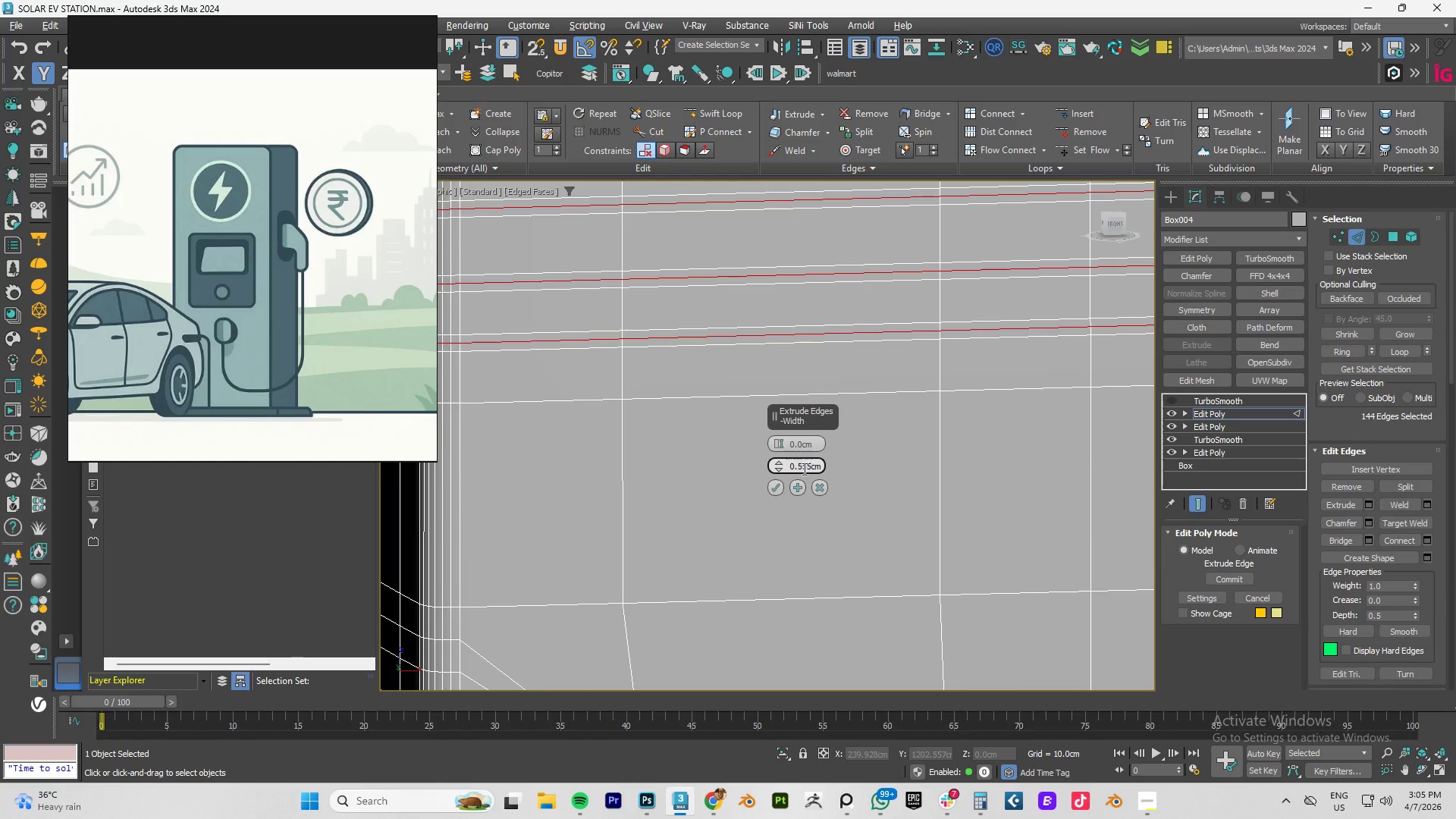 
left_click_drag(start_coordinate=[800, 466], to_coordinate=[979, 483])
 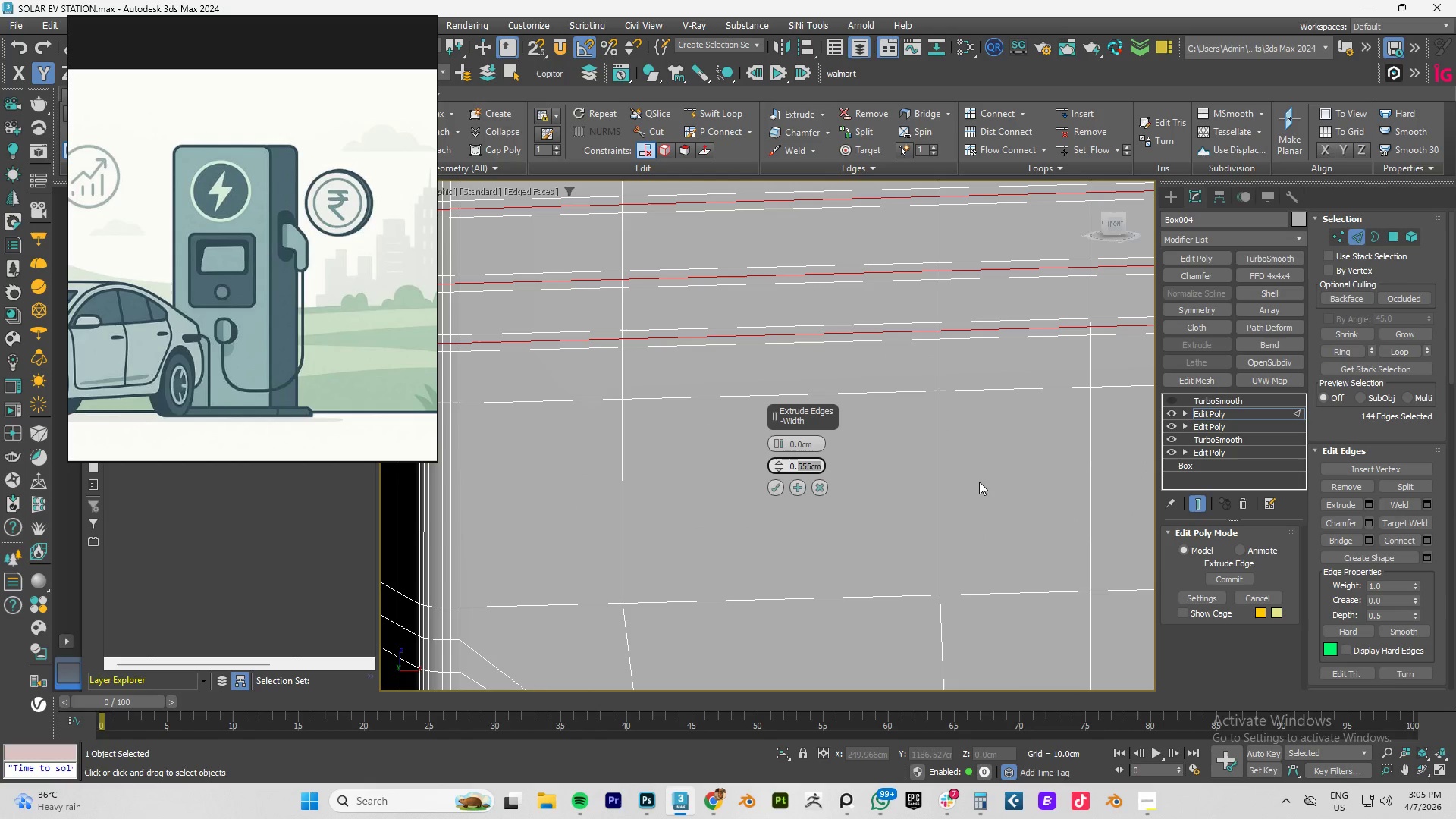 
key(Numpad5)
 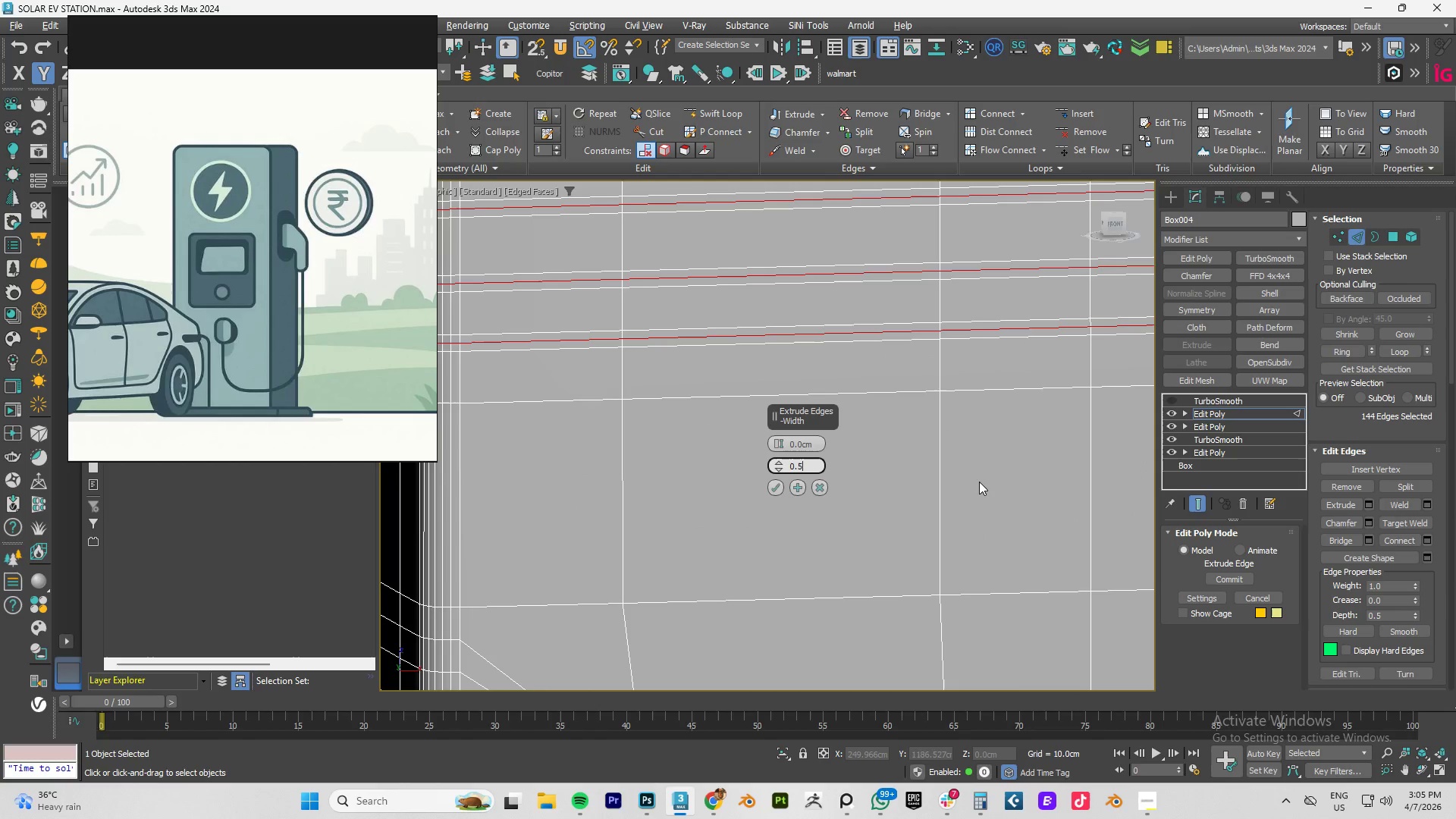 
key(NumpadEnter)
 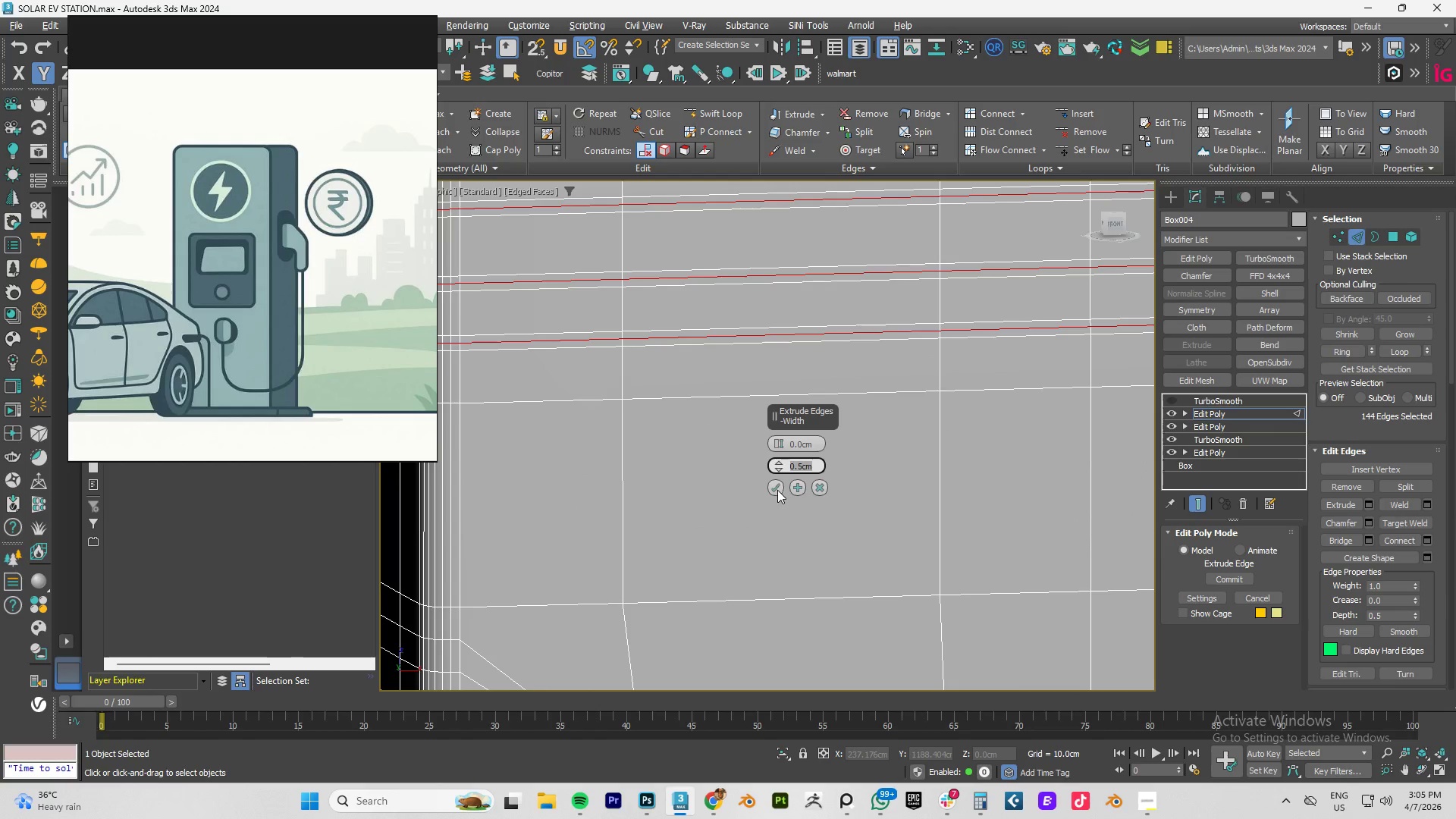 
left_click_drag(start_coordinate=[778, 442], to_coordinate=[781, 447])
 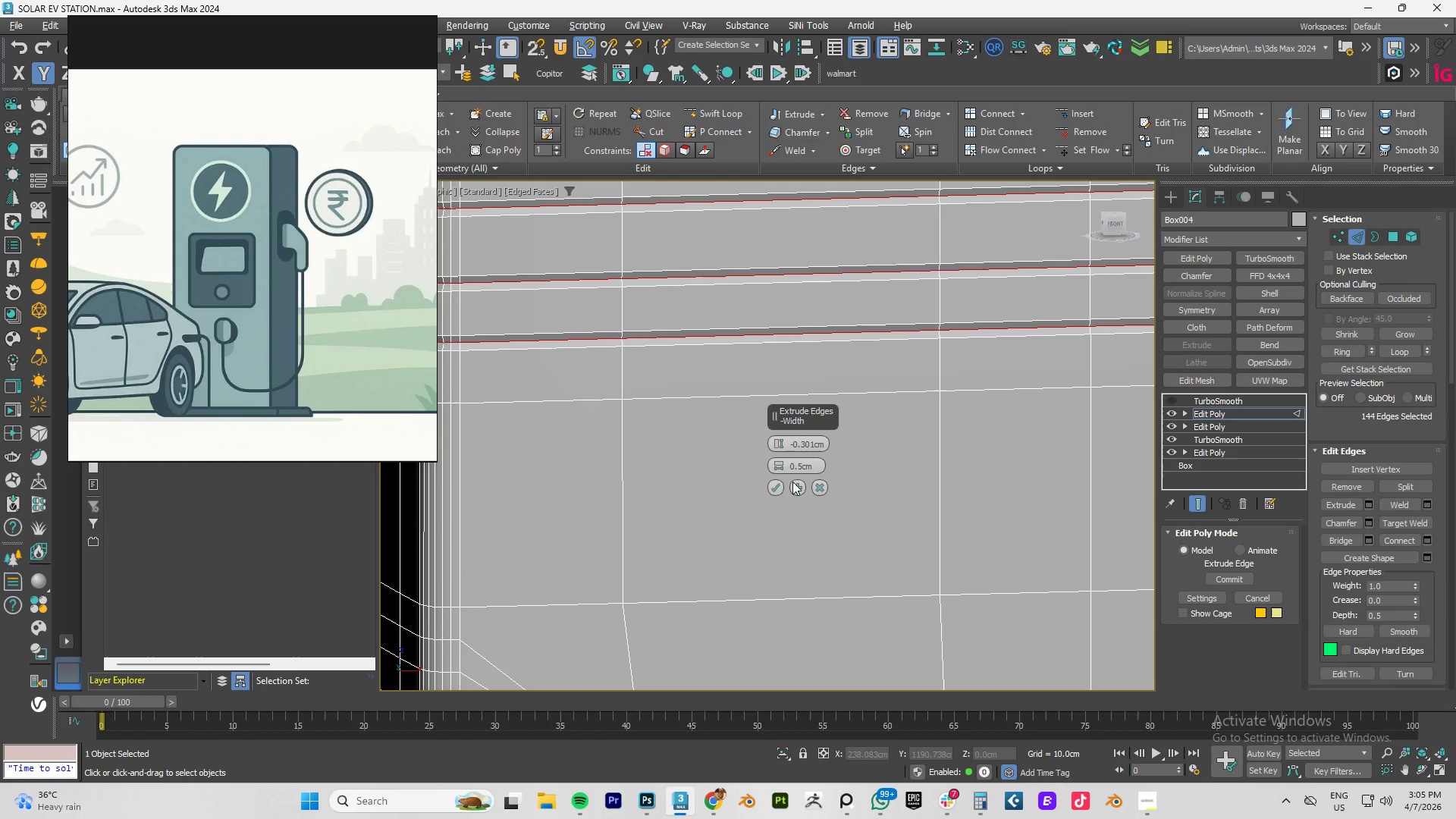 
left_click([799, 492])
 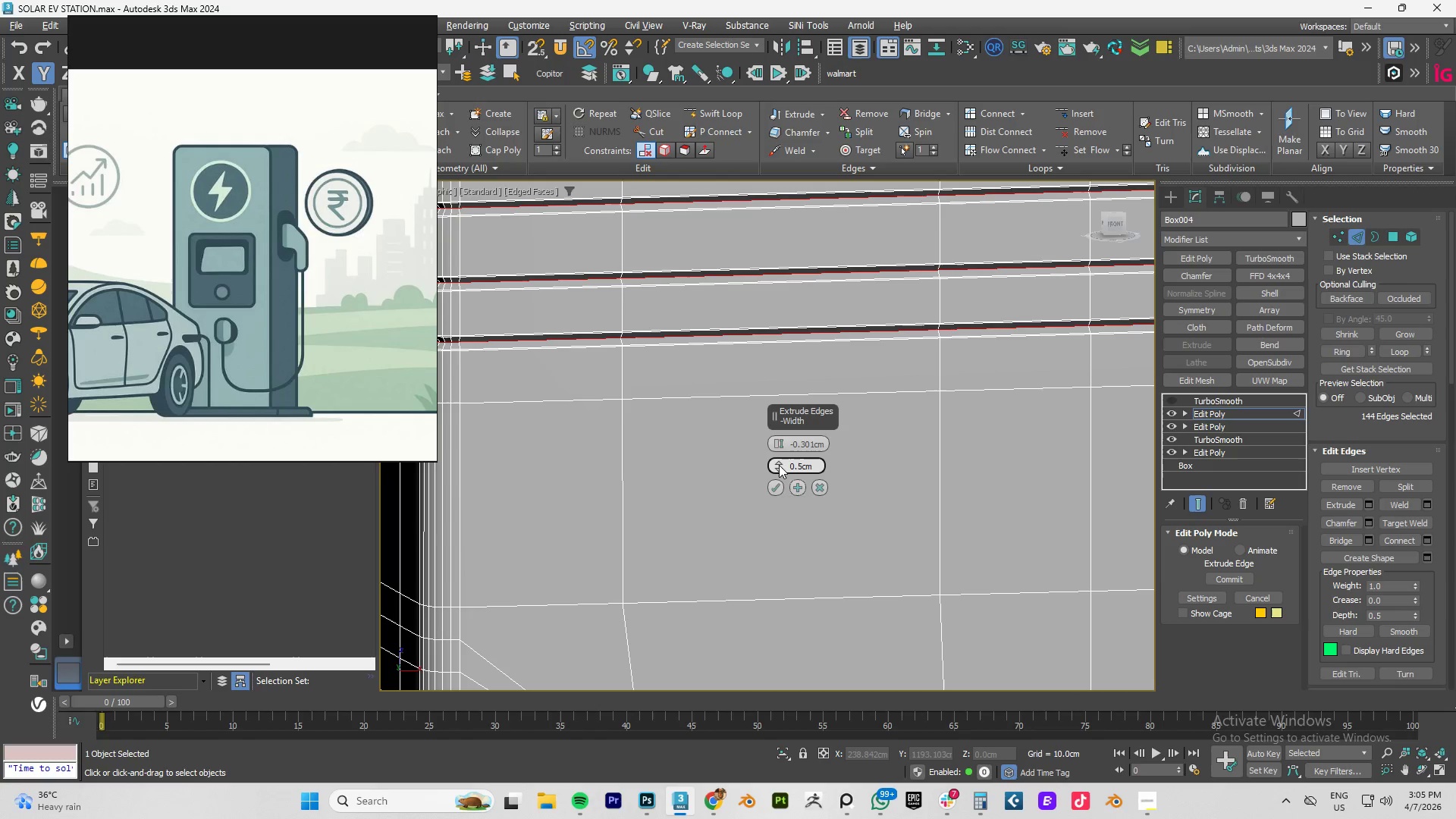 
double_click([779, 465])
 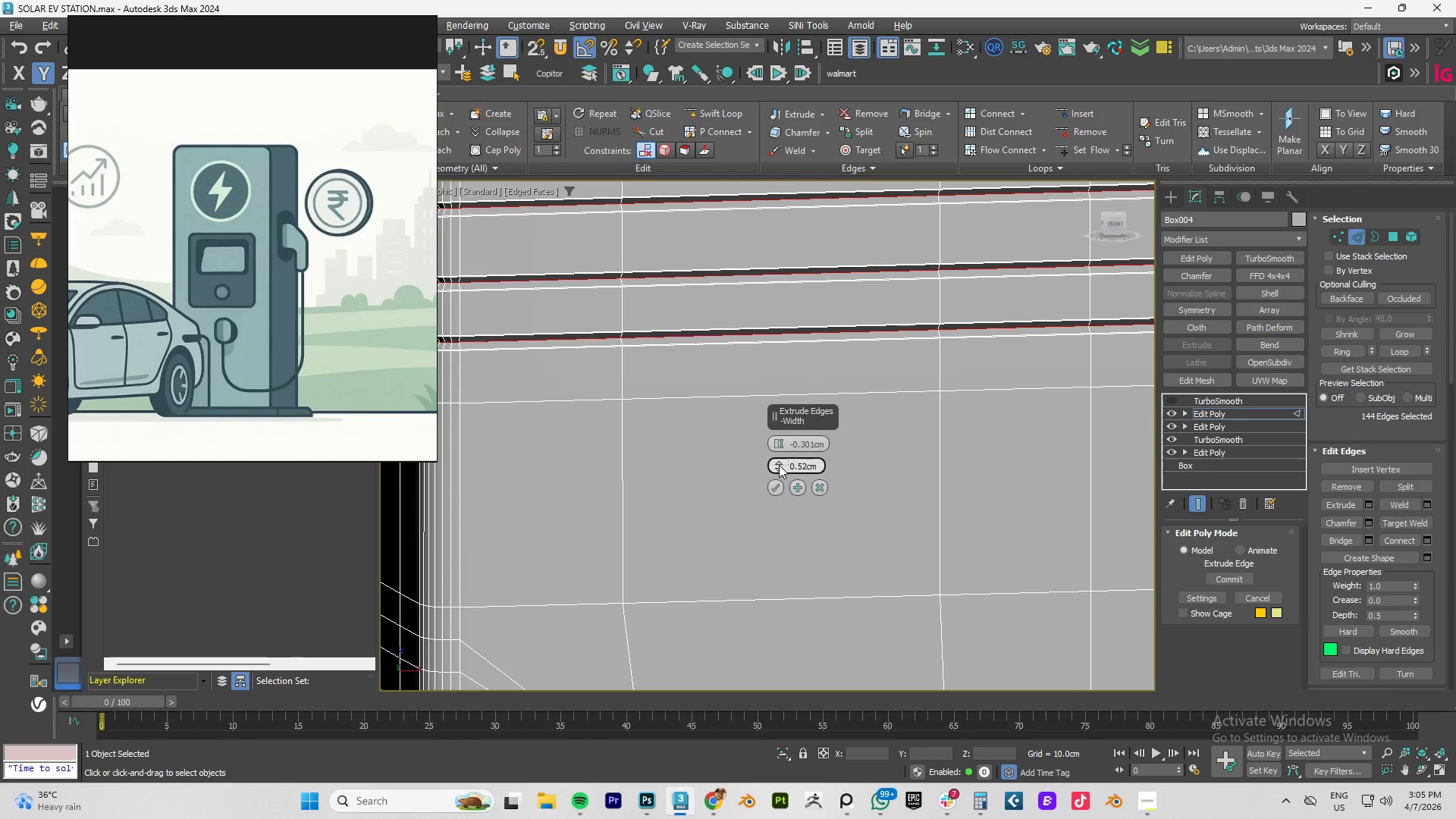 
triple_click([779, 465])
 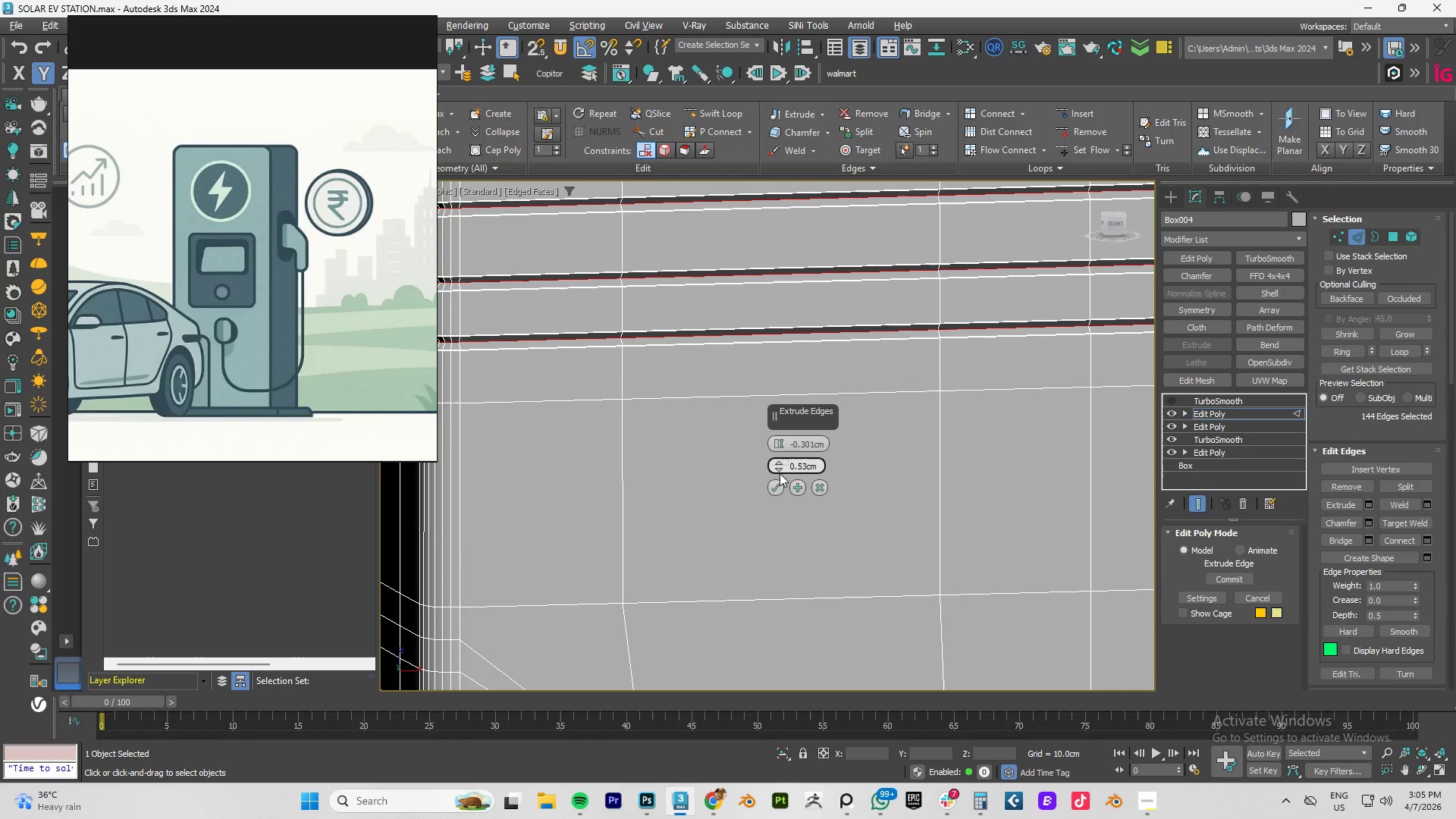 
double_click([780, 473])
 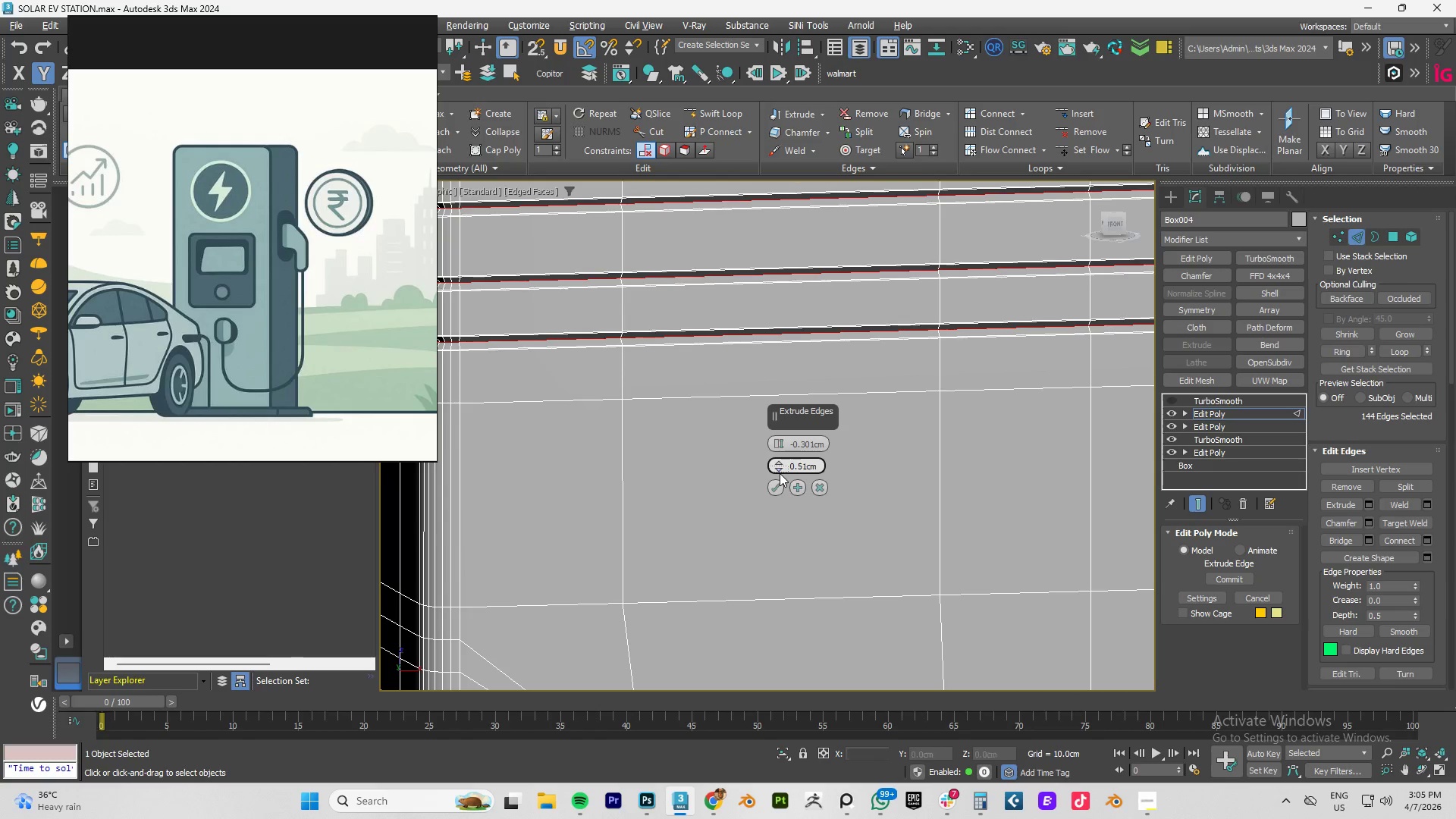 
triple_click([780, 473])
 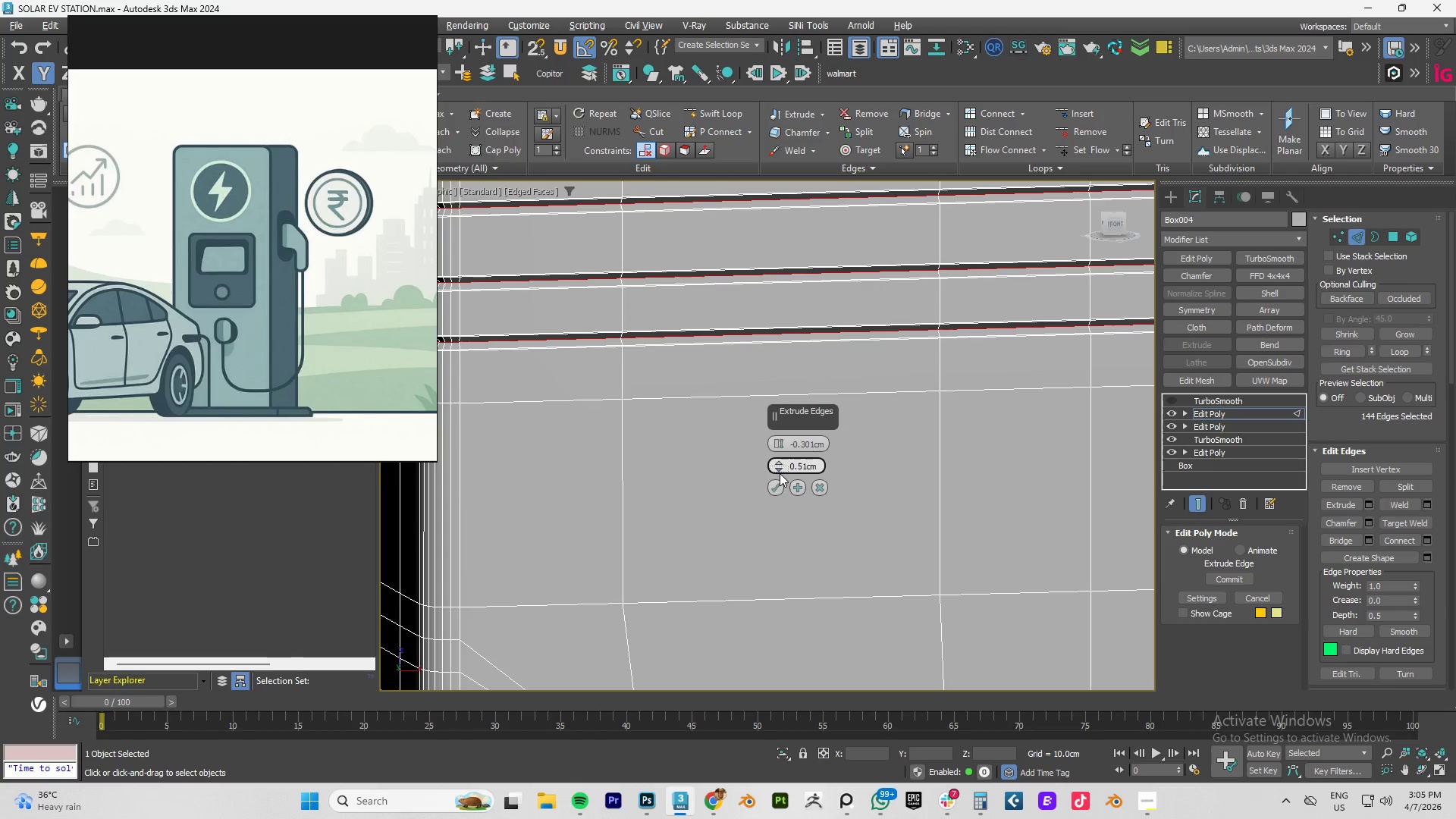 
triple_click([780, 473])
 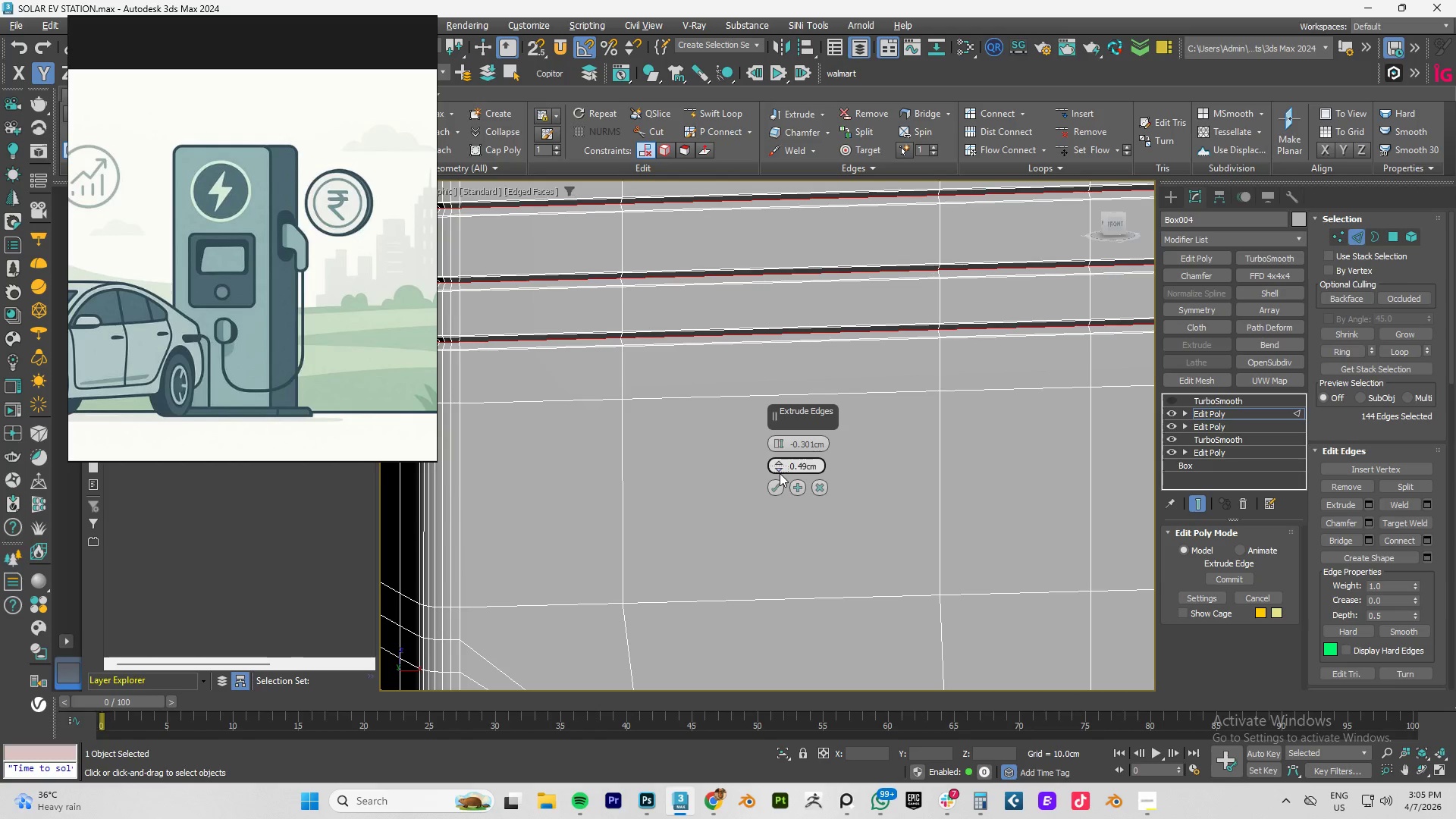 
triple_click([780, 473])
 